 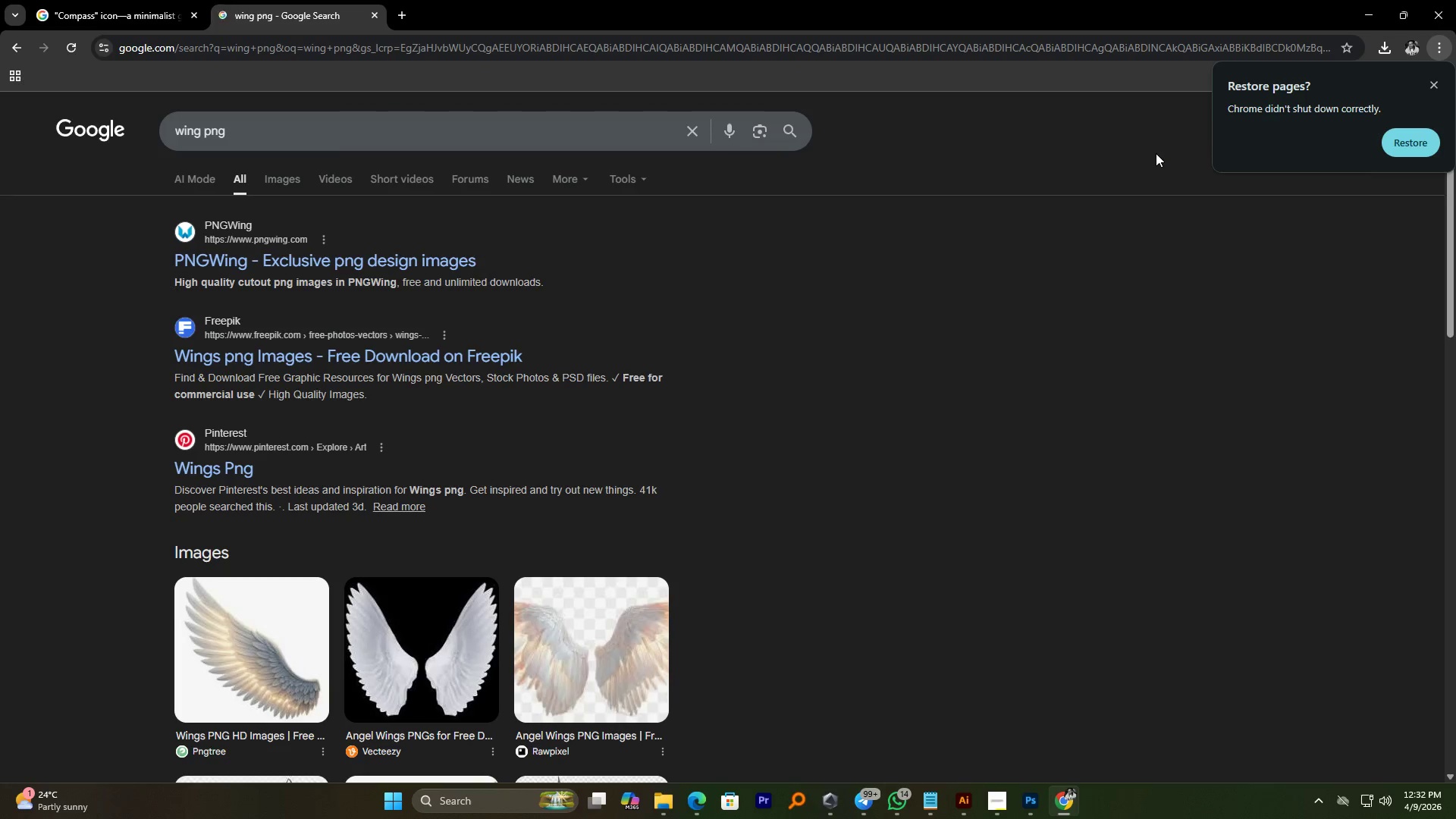 
left_click([265, 251])
 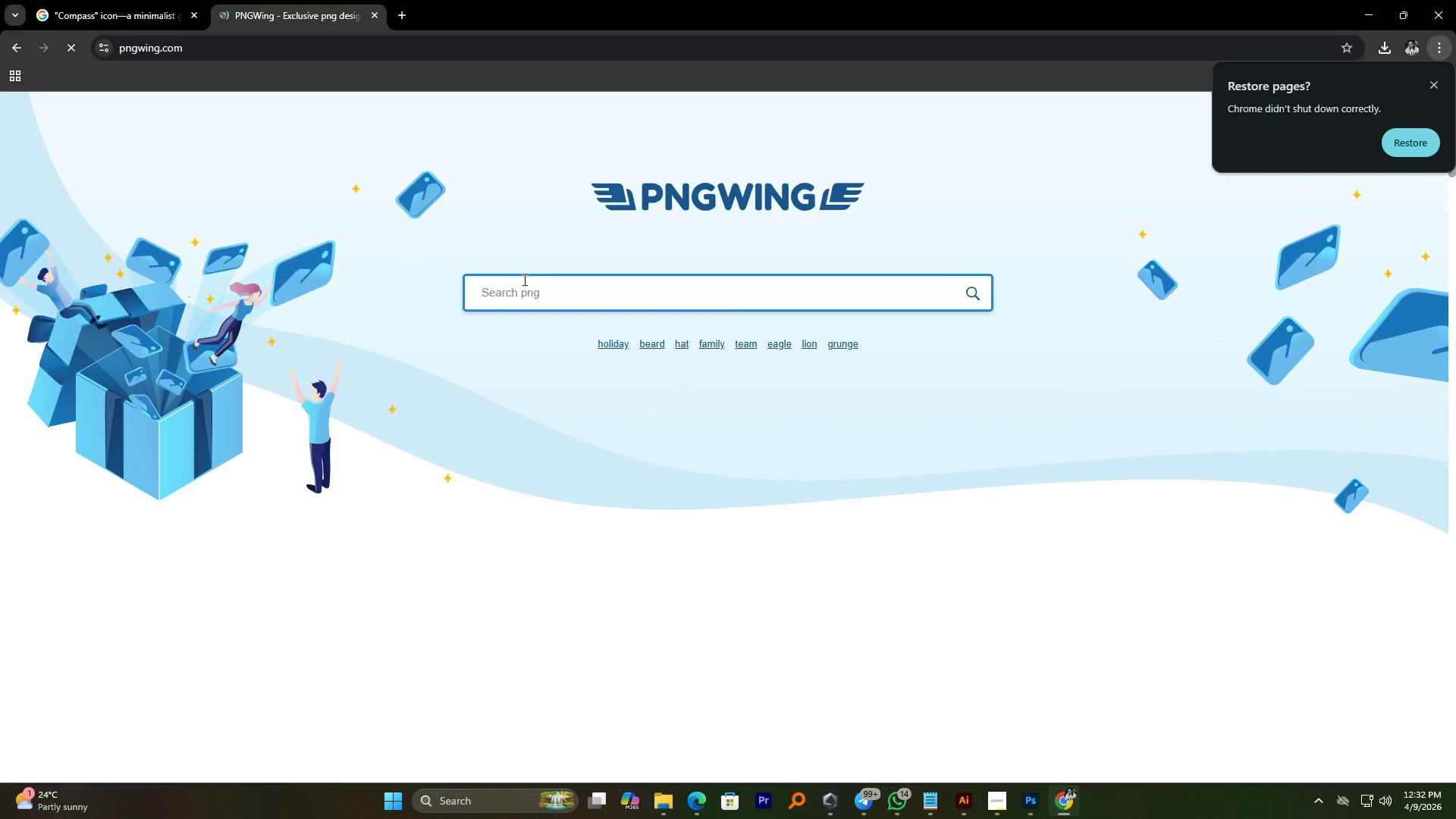 
left_click([535, 290])
 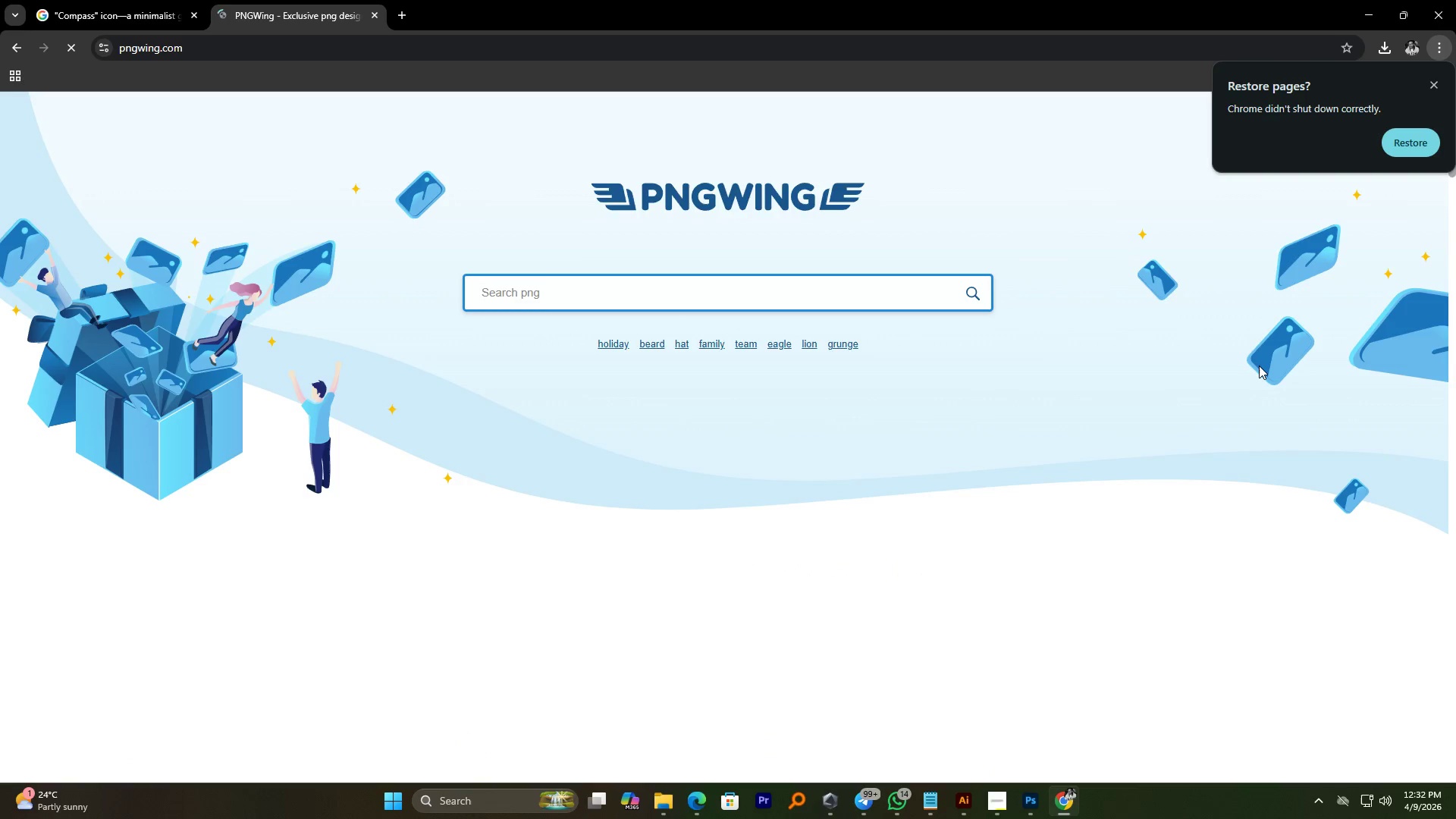 
key(Control+ControlLeft)
 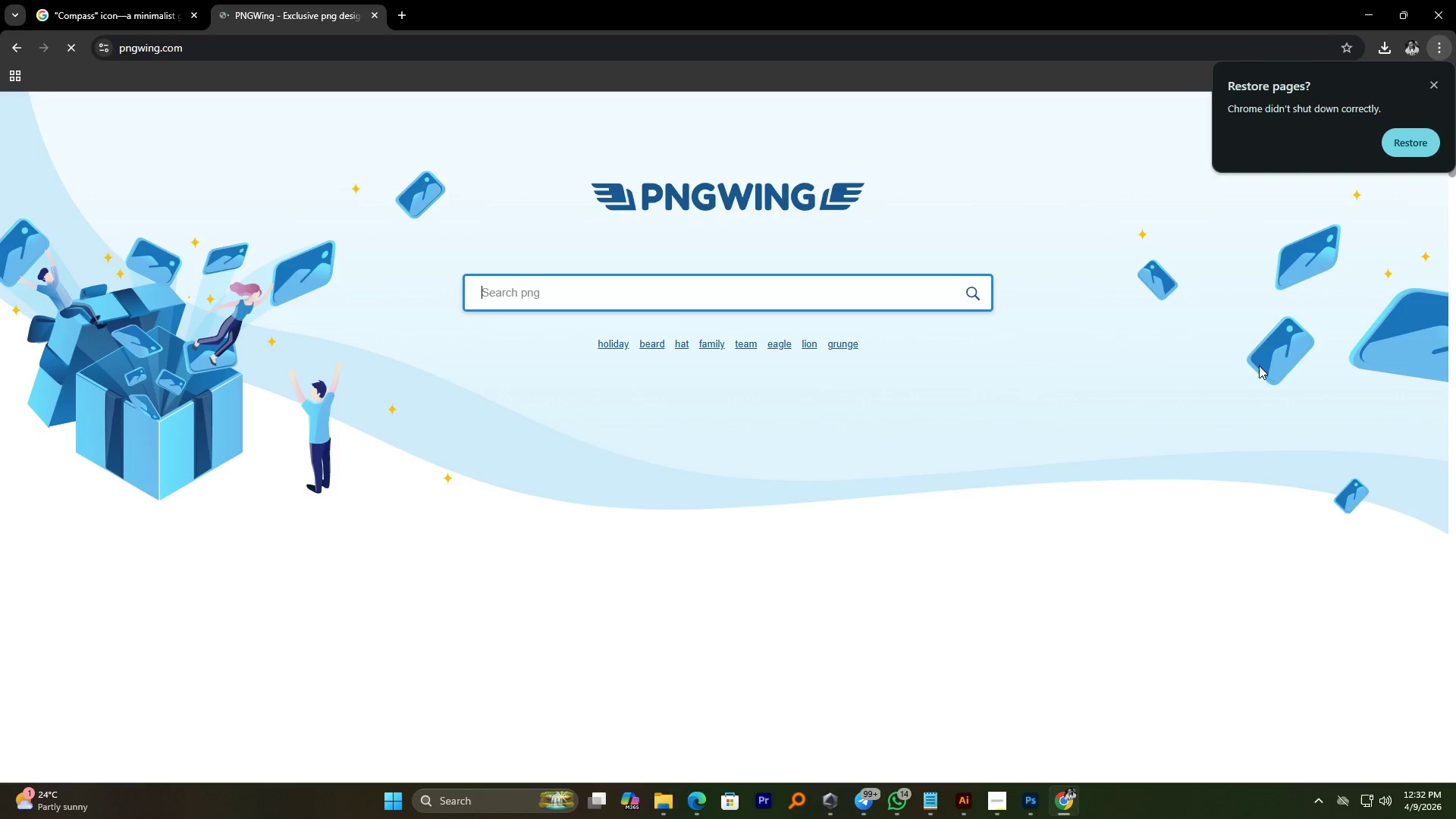 
key(Control+V)
 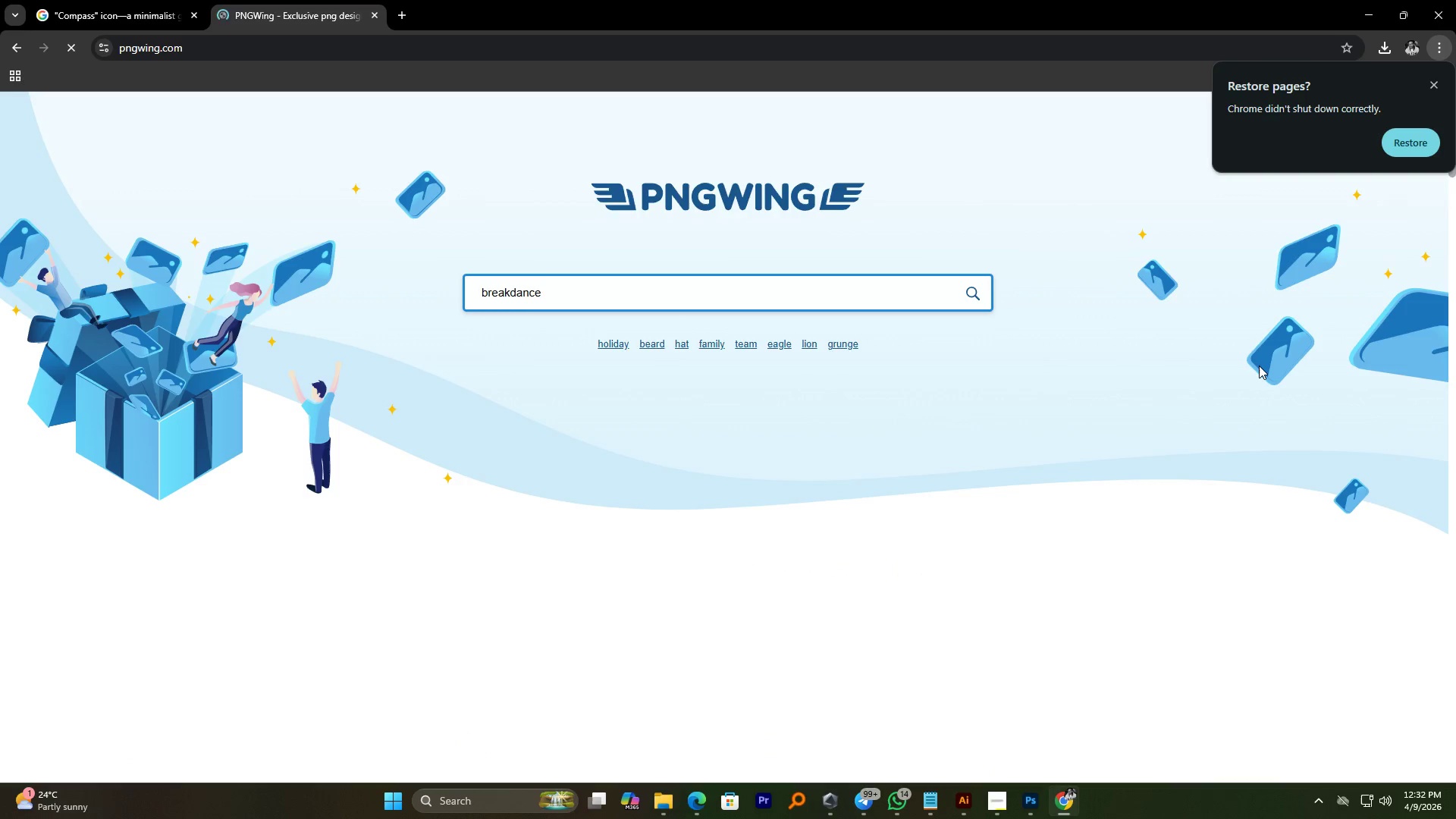 
key(NumpadEnter)
 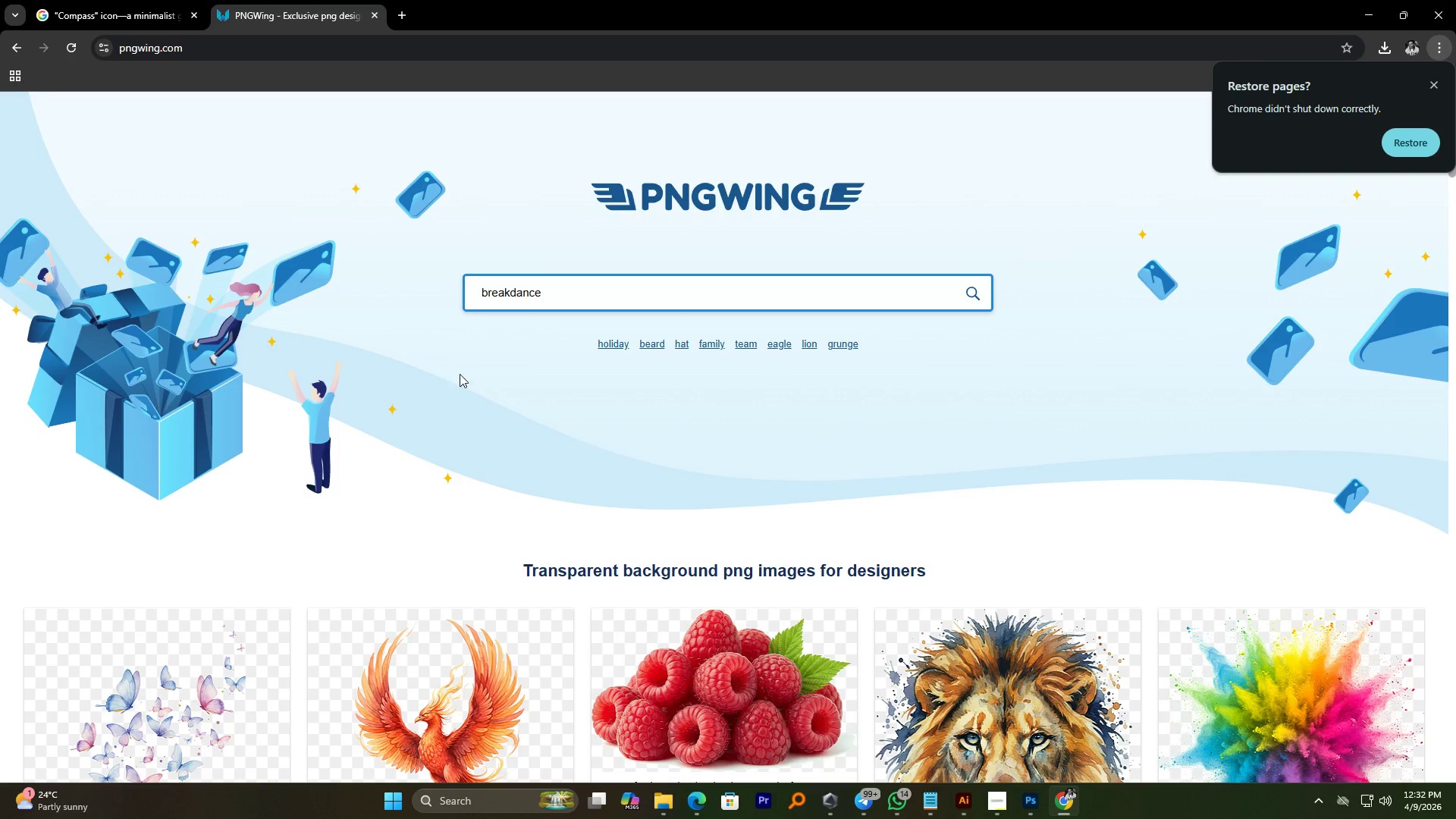 
scroll: coordinate [493, 376], scroll_direction: down, amount: 2.0
 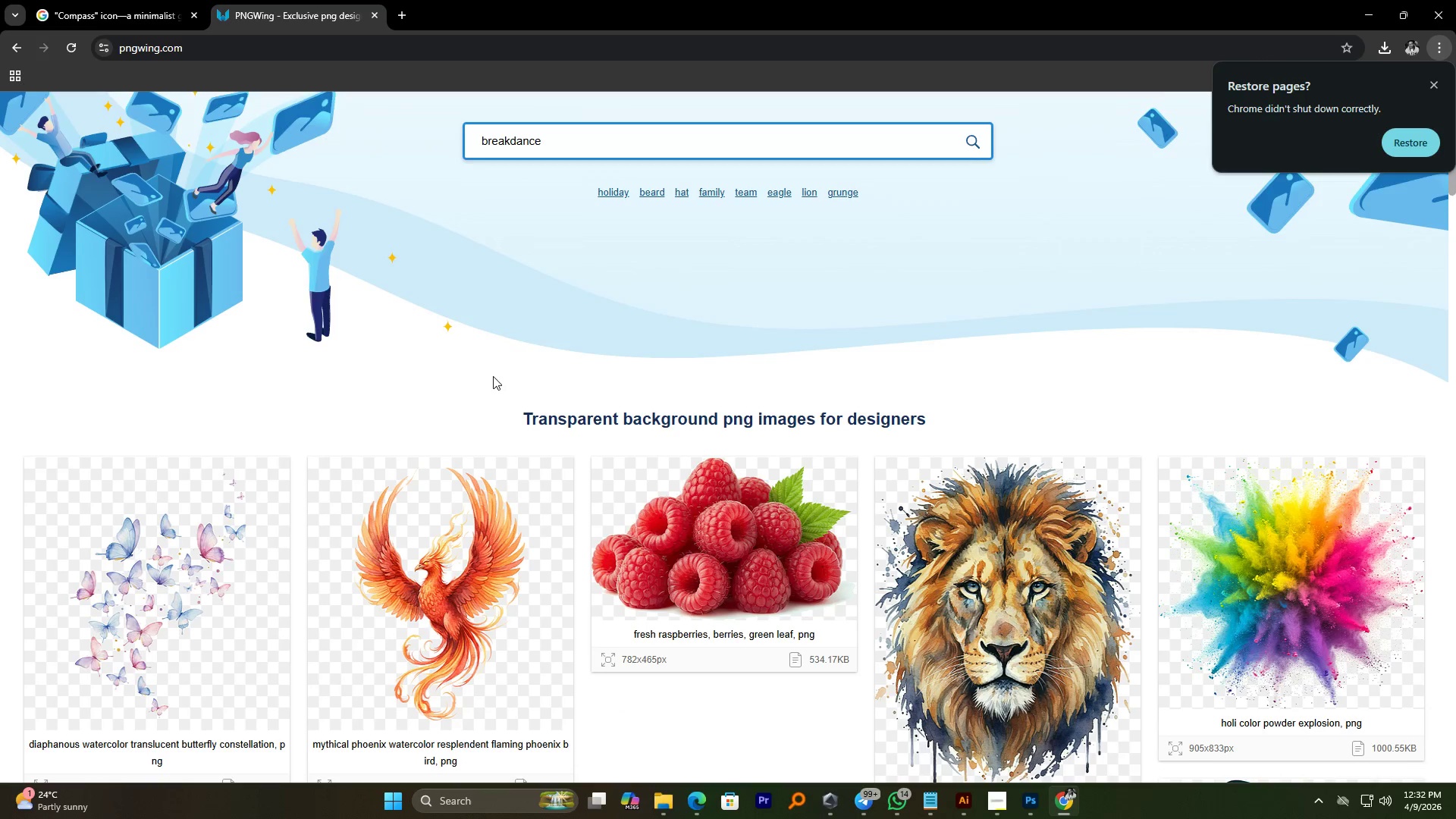 
scroll: coordinate [493, 376], scroll_direction: up, amount: 2.0
 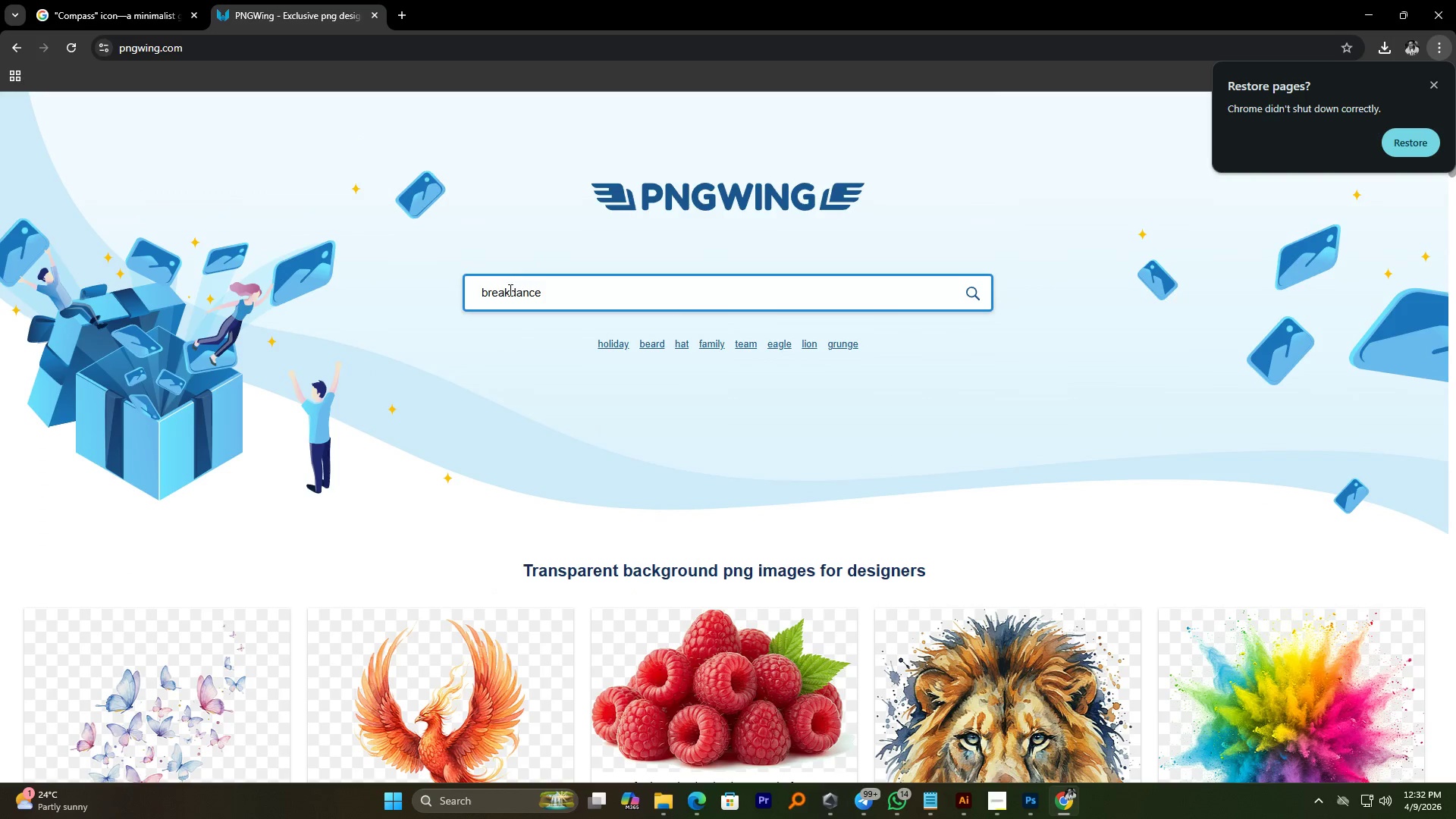 
left_click_drag(start_coordinate=[509, 290], to_coordinate=[474, 294])
 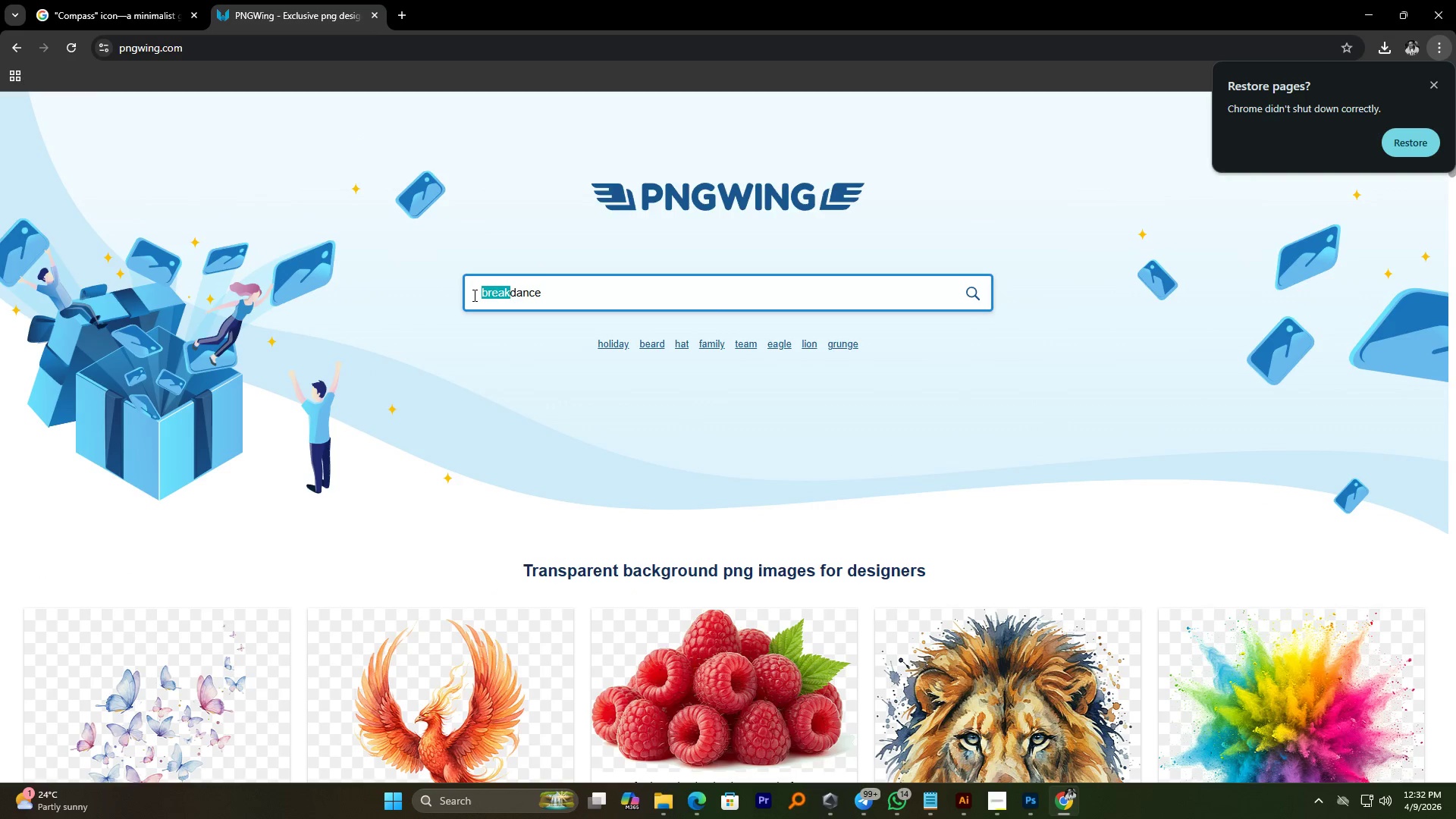 
key(Backspace)
 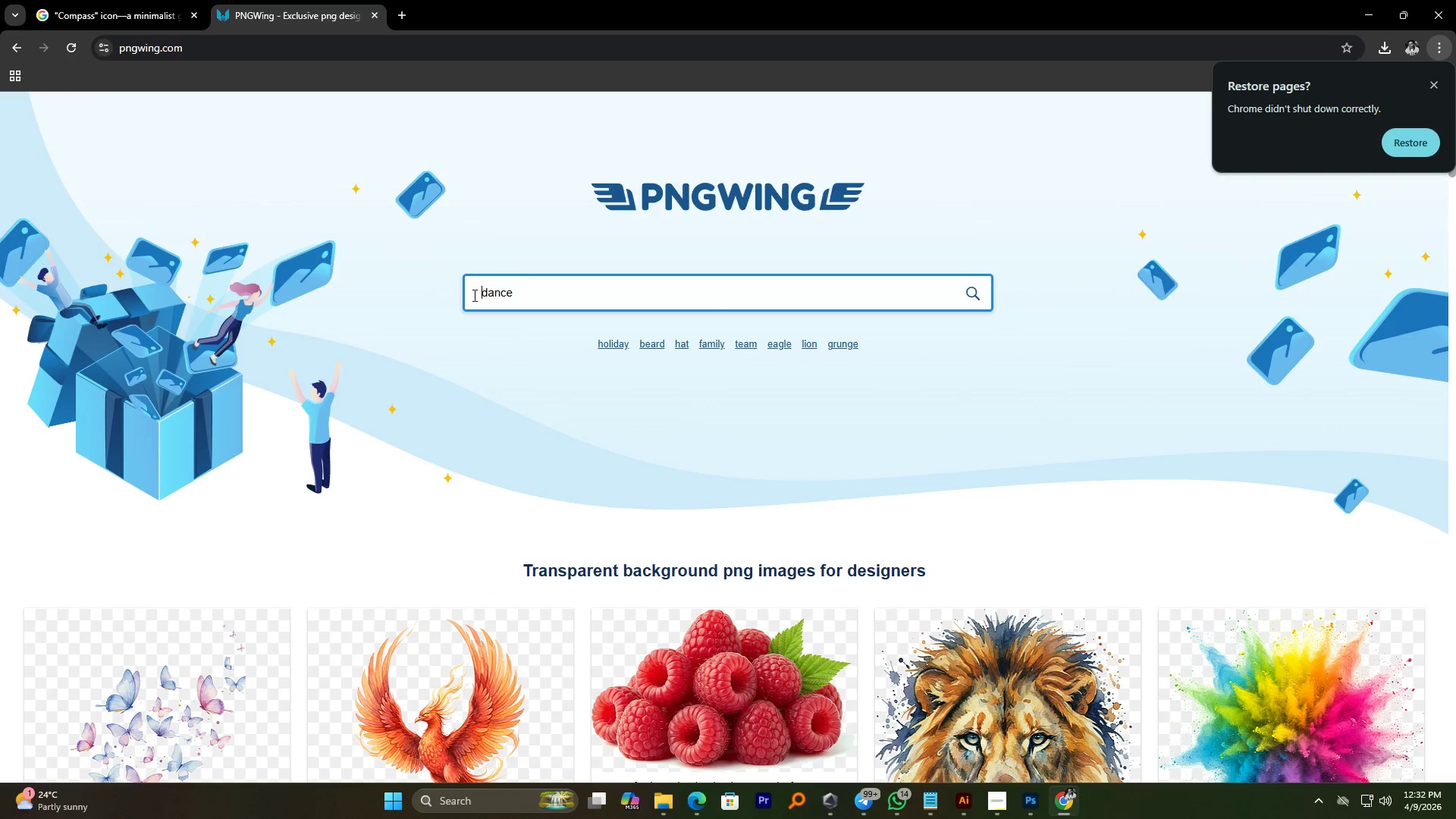 
key(Enter)
 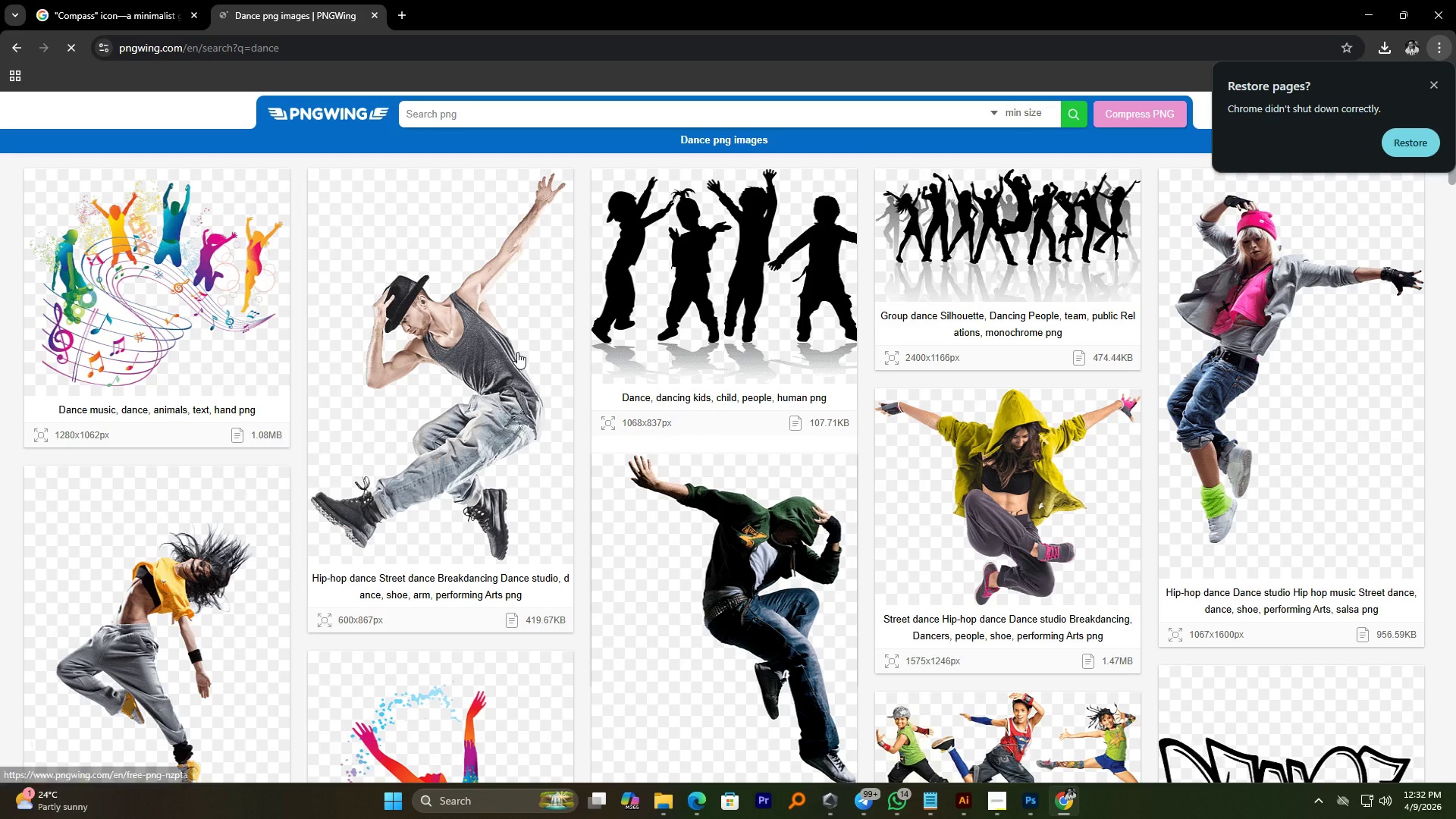 
scroll: coordinate [517, 352], scroll_direction: none, amount: 0.0
 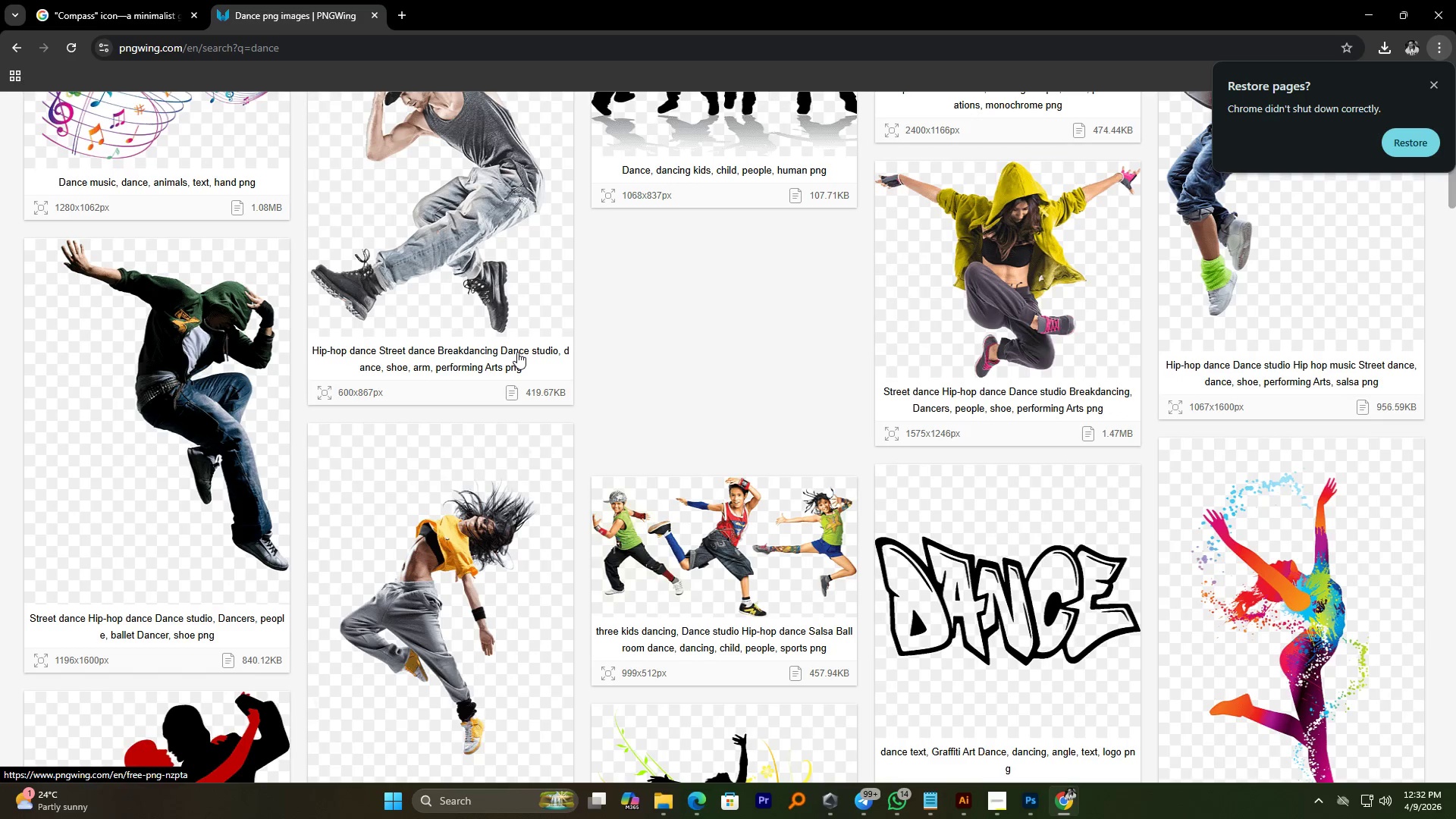 
scroll: coordinate [517, 352], scroll_direction: down, amount: 9.0
 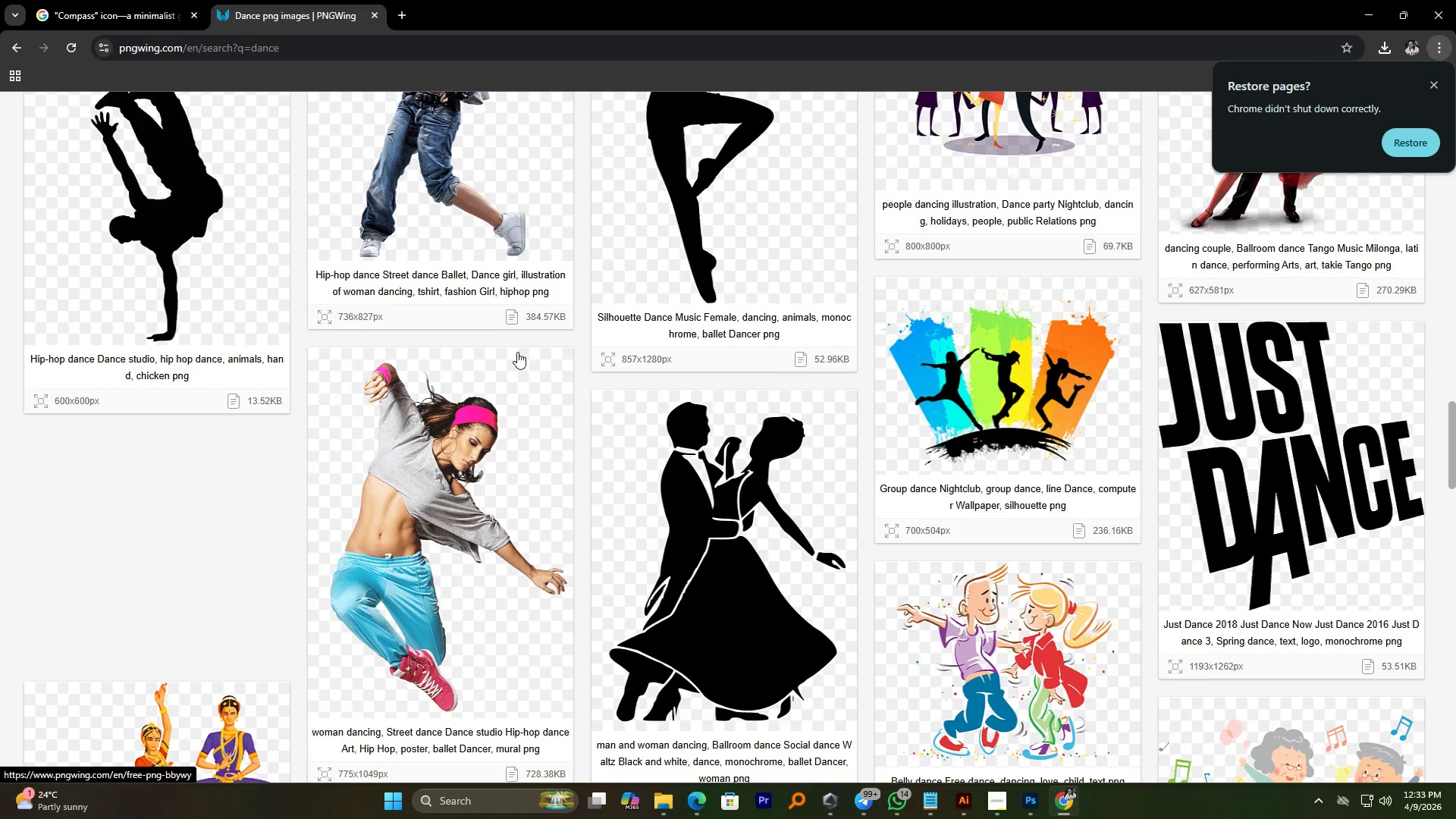 
scroll: coordinate [517, 352], scroll_direction: up, amount: 2.0
 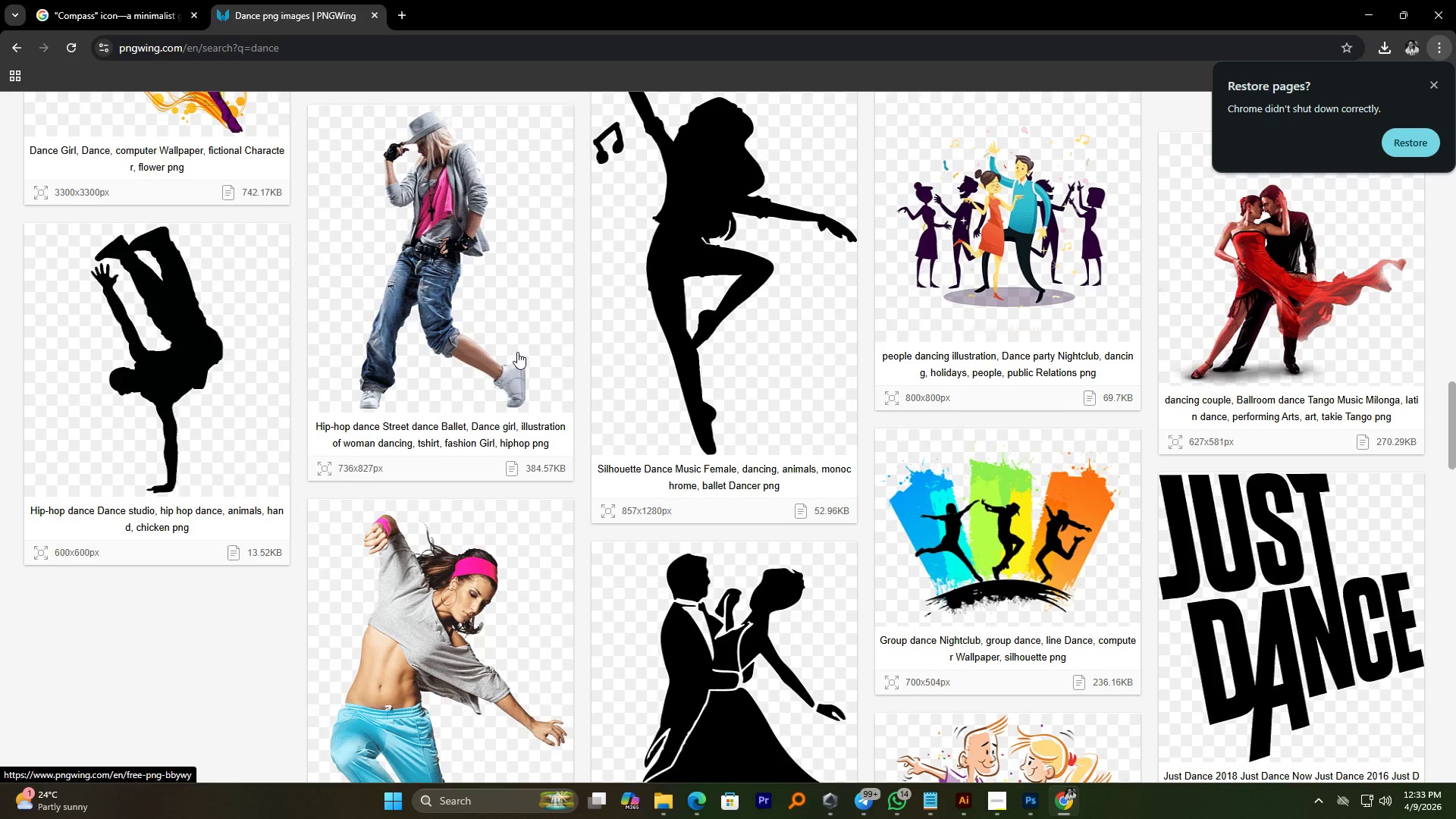 
scroll: coordinate [517, 352], scroll_direction: down, amount: 20.0
 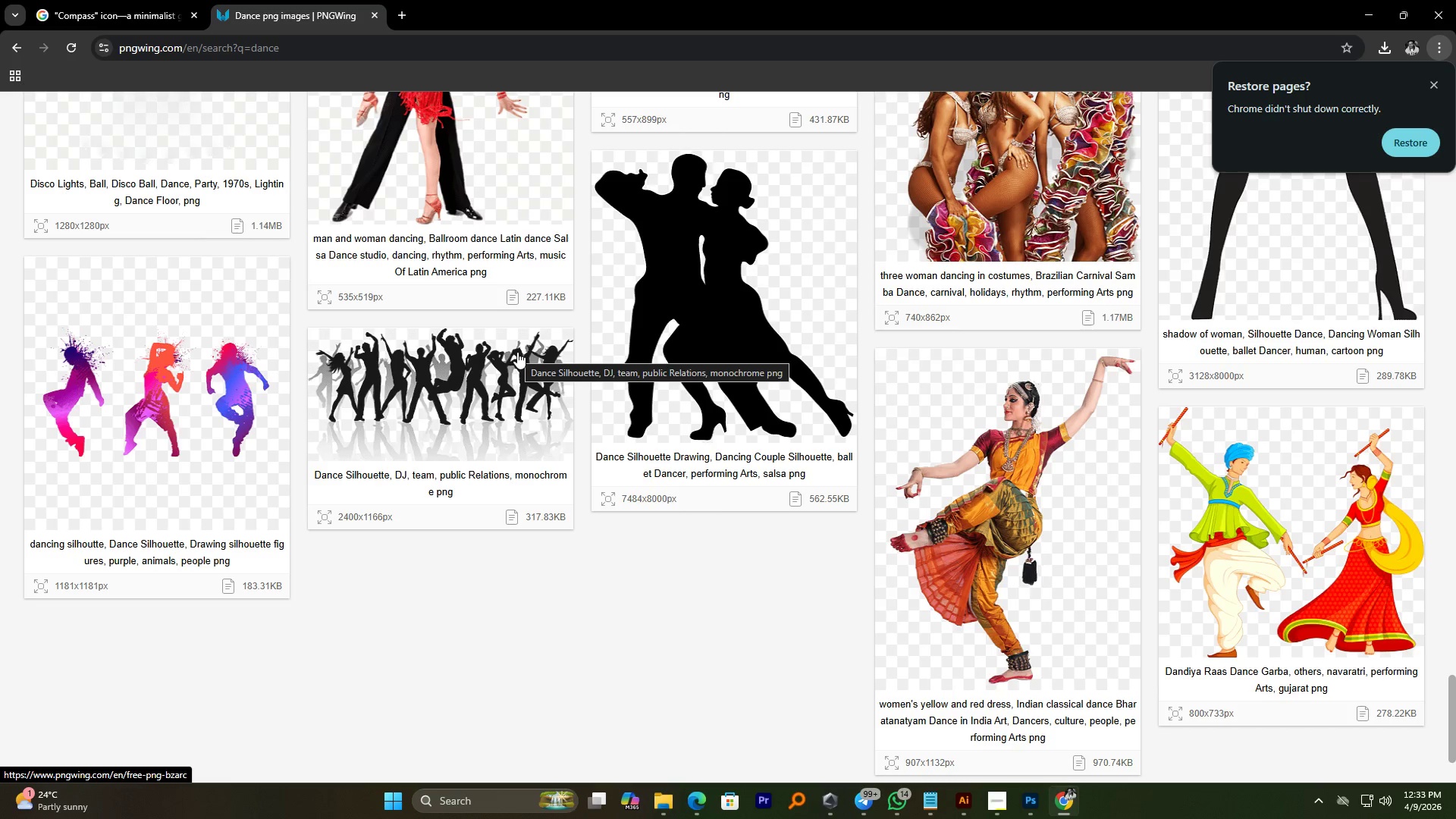 
right_click([480, 367])
 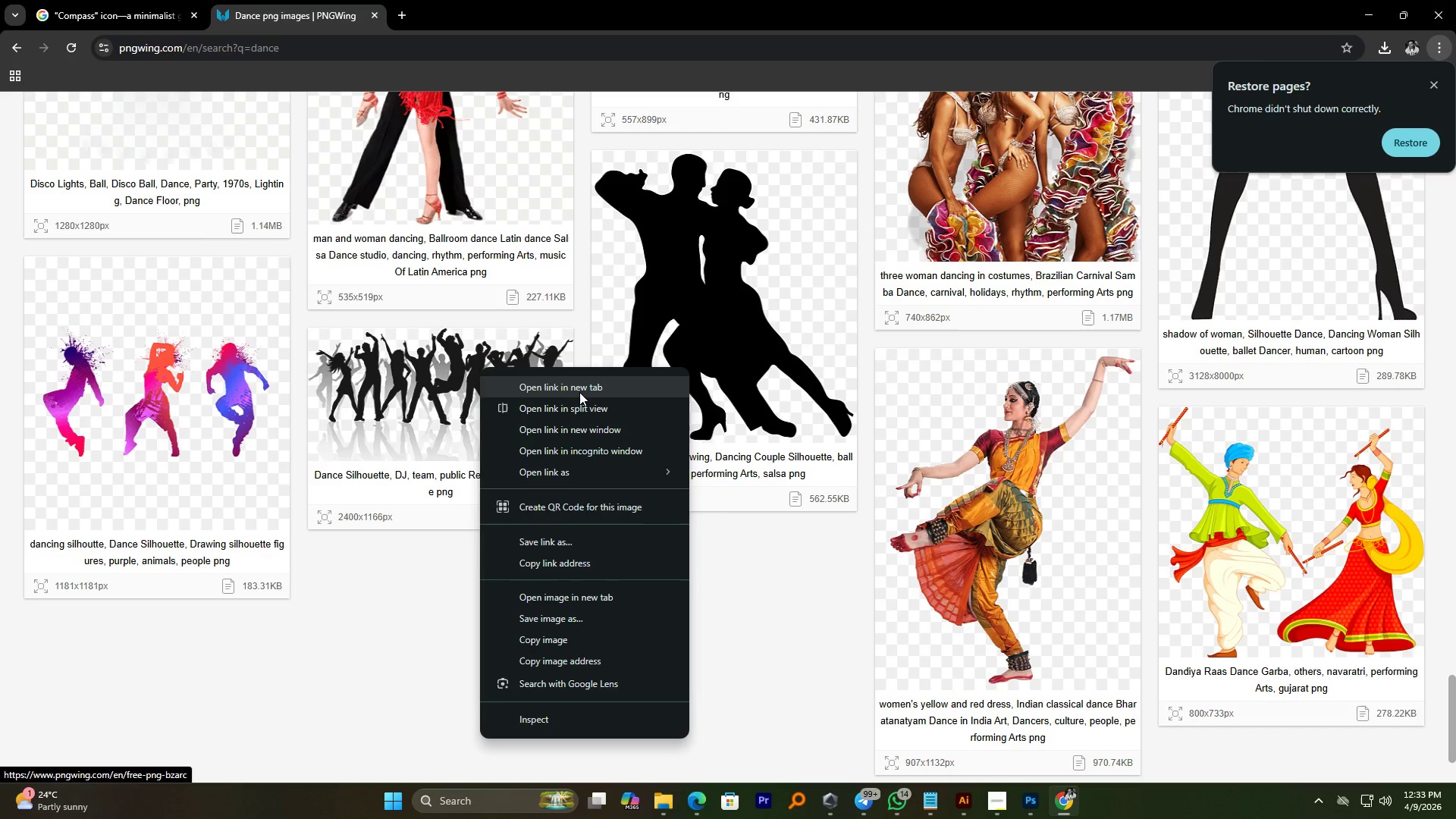 
left_click([579, 392])
 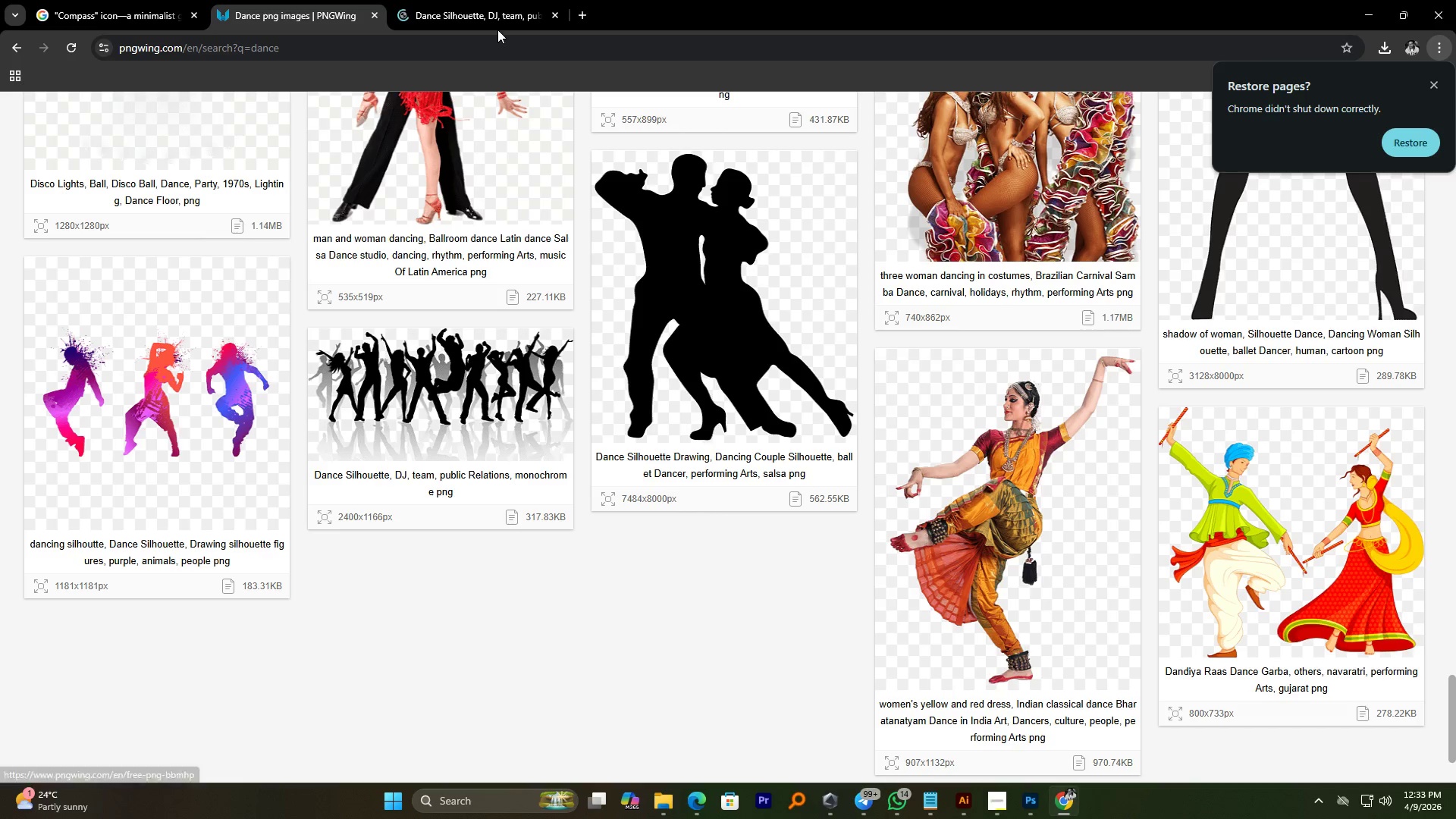 
left_click([481, 6])
 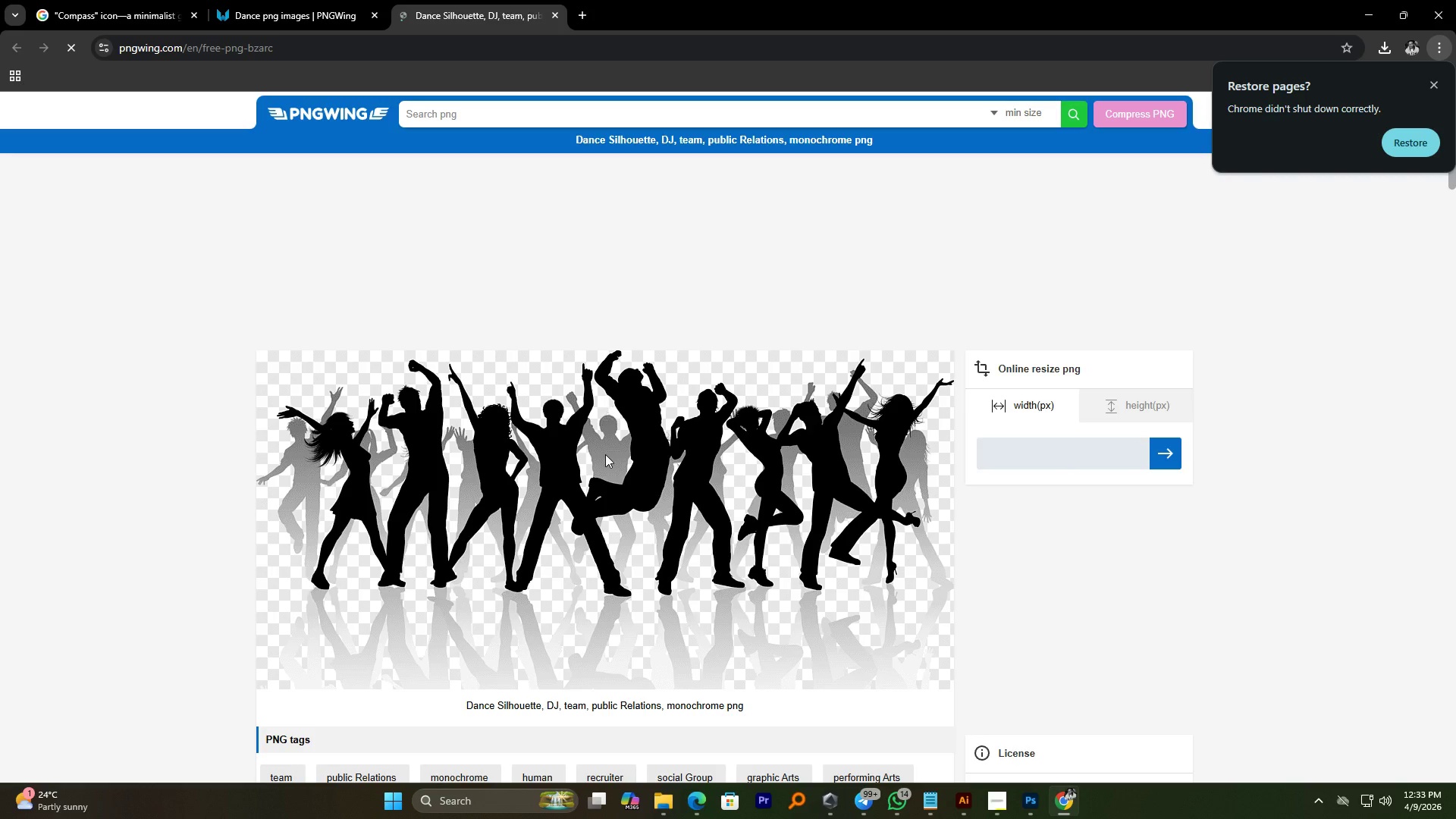 
right_click([605, 443])
 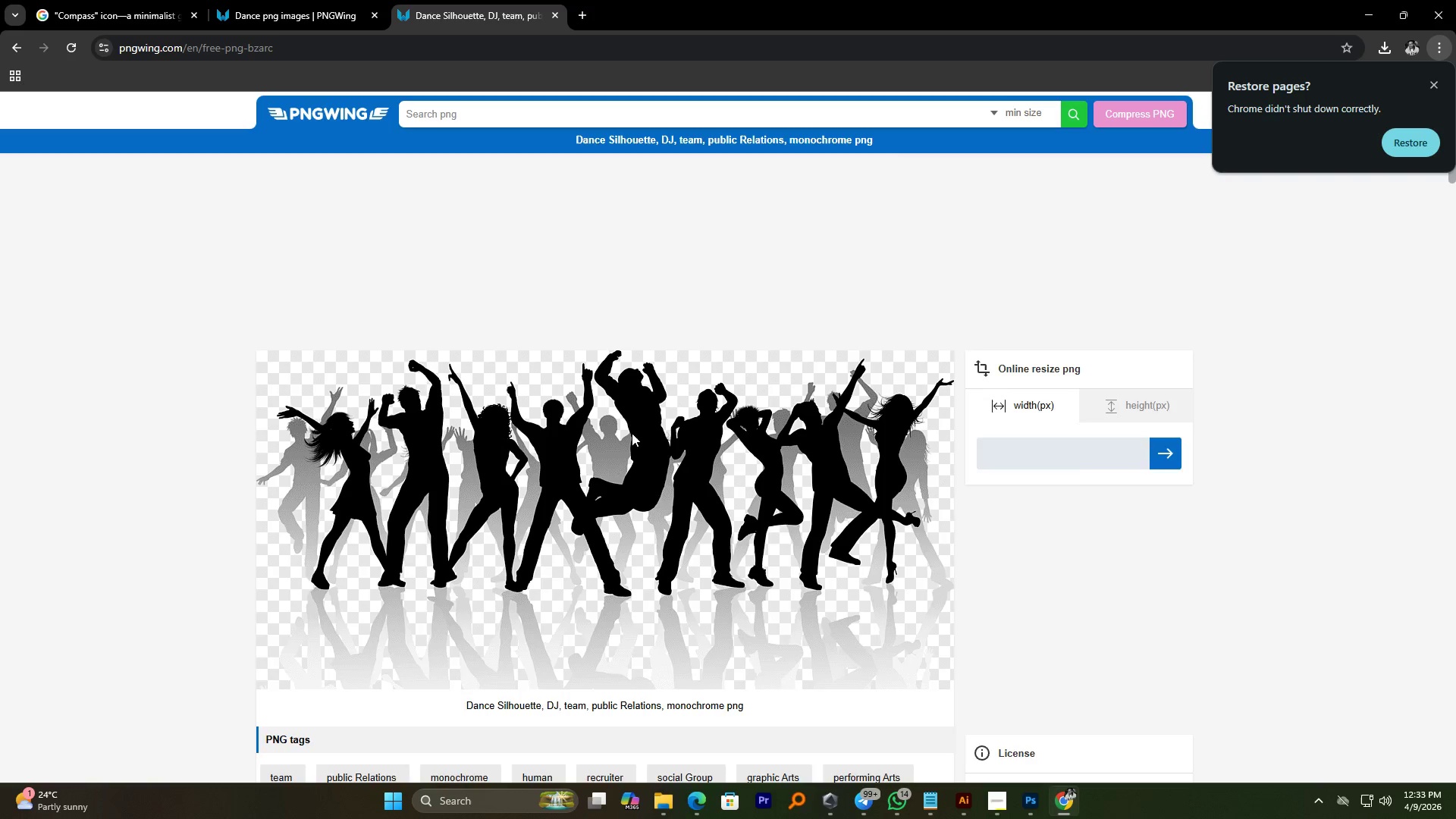 
scroll: coordinate [632, 428], scroll_direction: down, amount: 7.0
 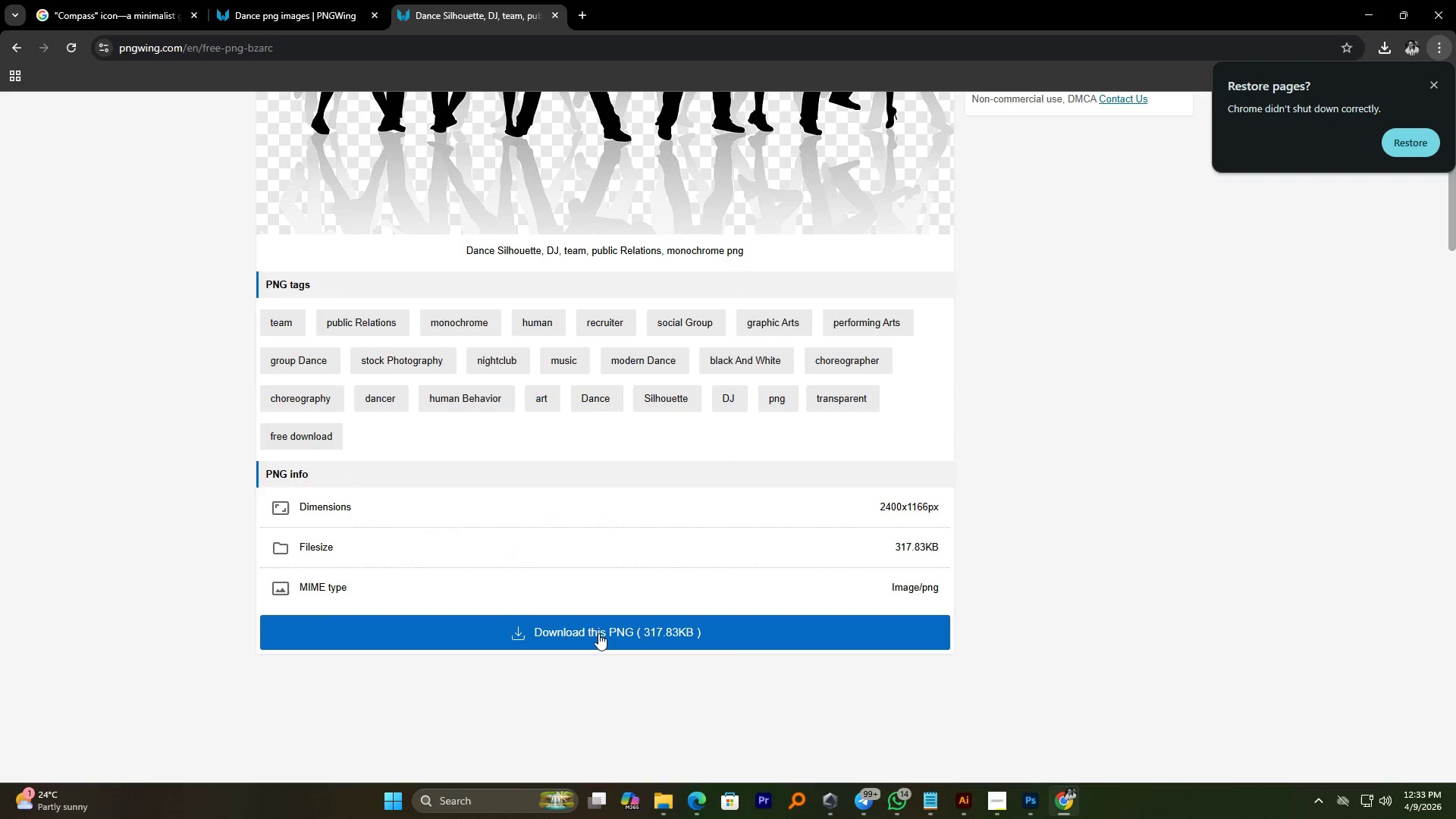 
left_click([605, 640])
 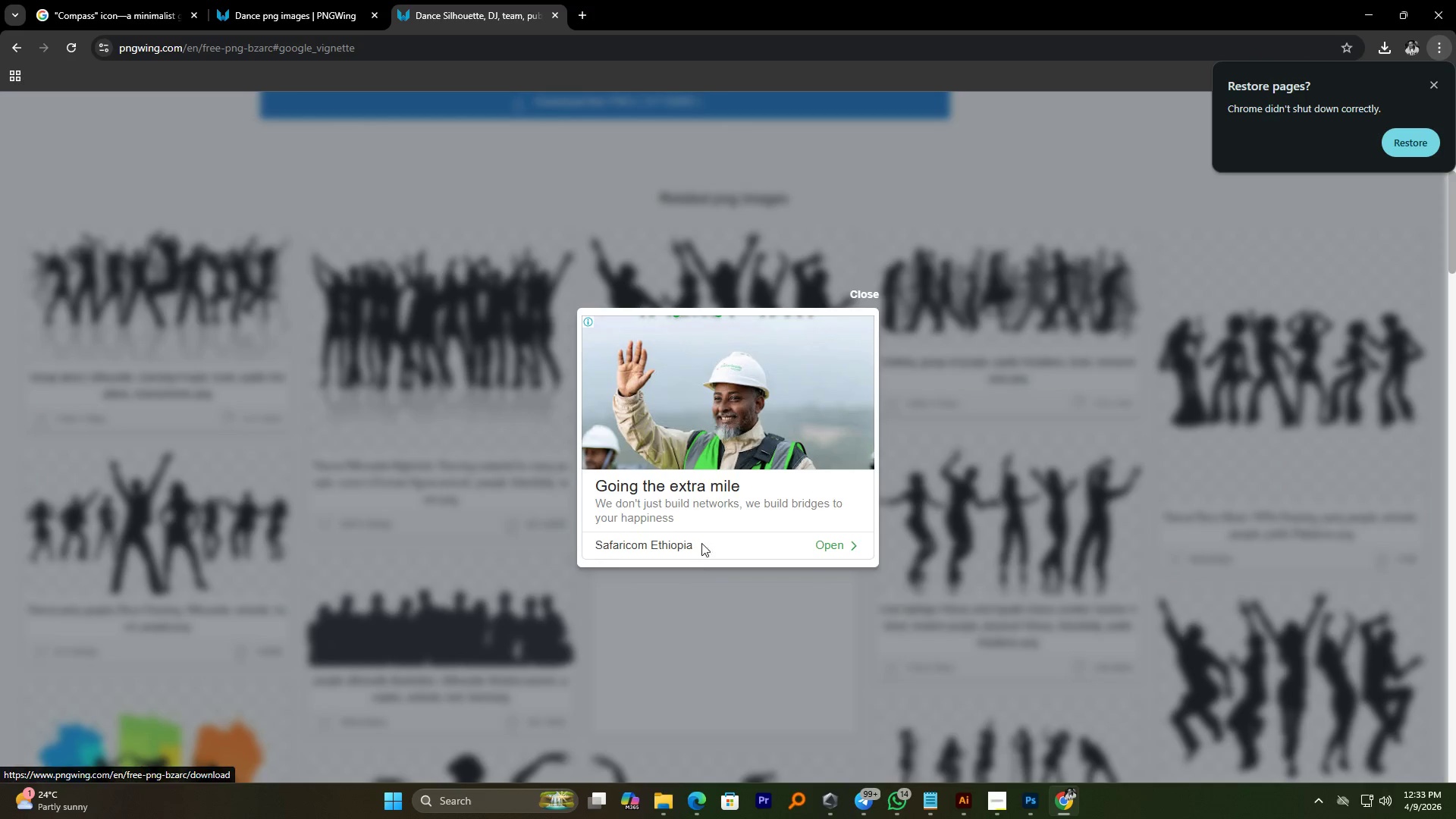 
scroll: coordinate [701, 527], scroll_direction: down, amount: 2.0
 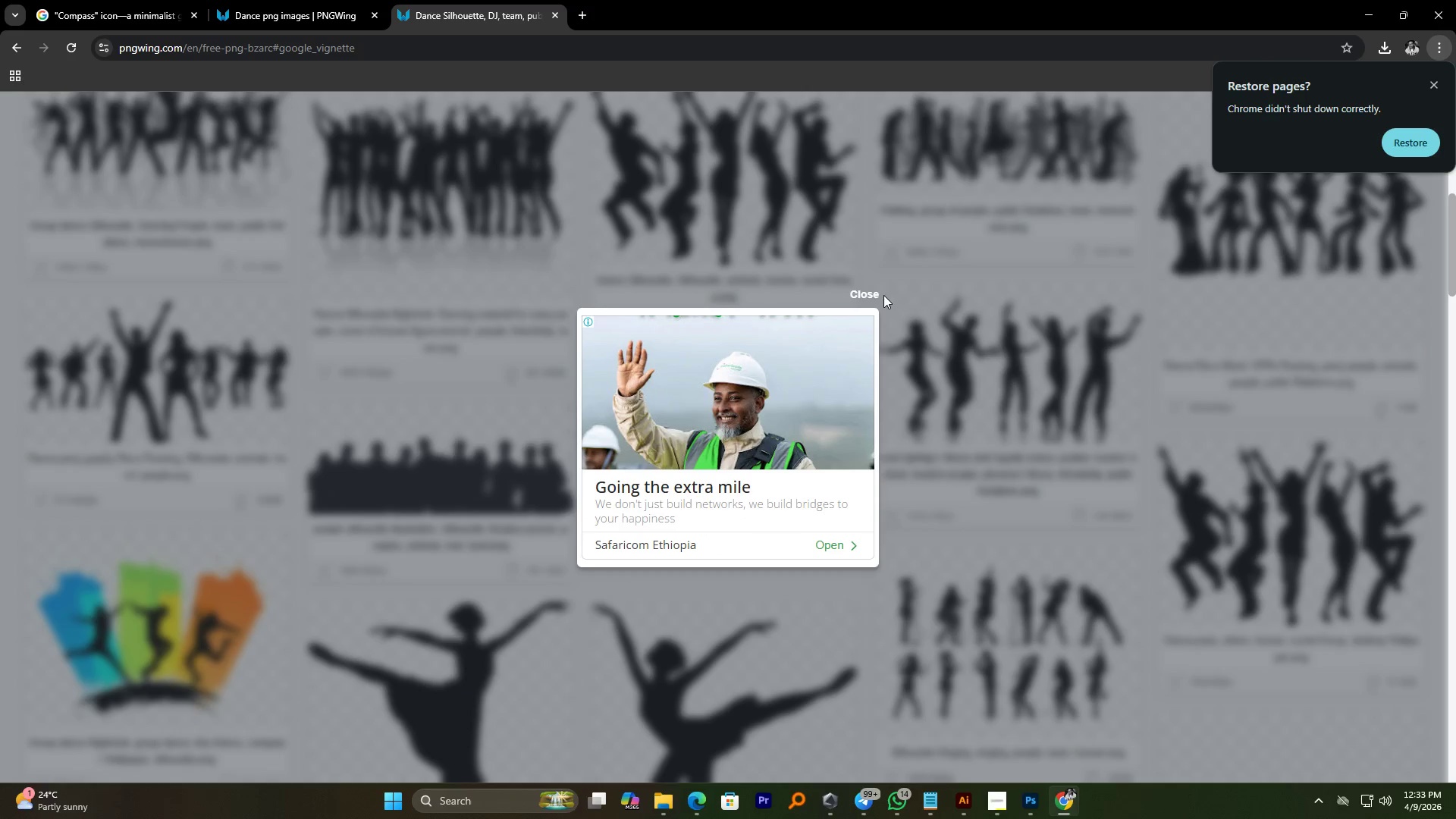 
left_click([868, 290])
 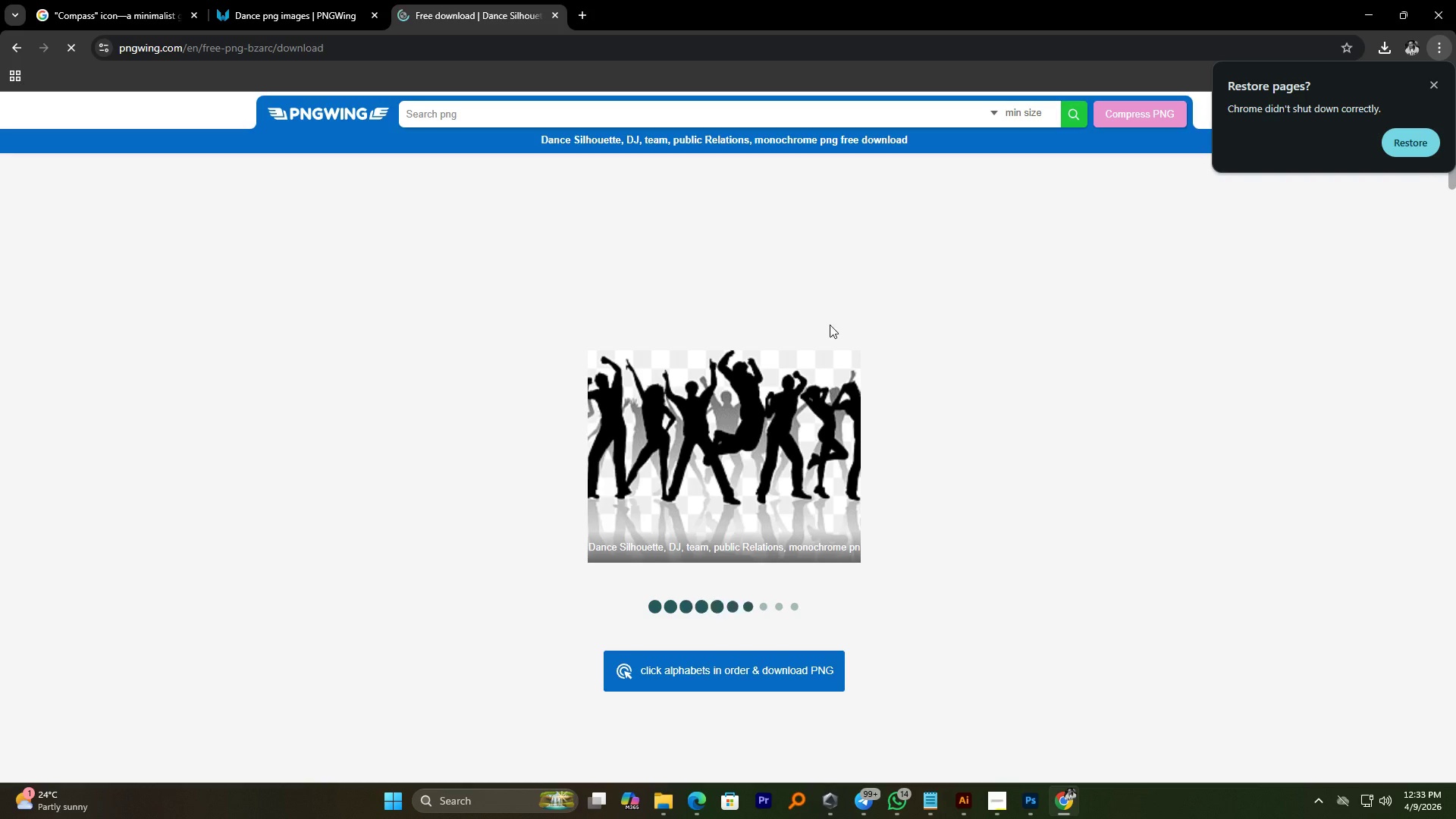 
scroll: coordinate [736, 563], scroll_direction: down, amount: 6.0
 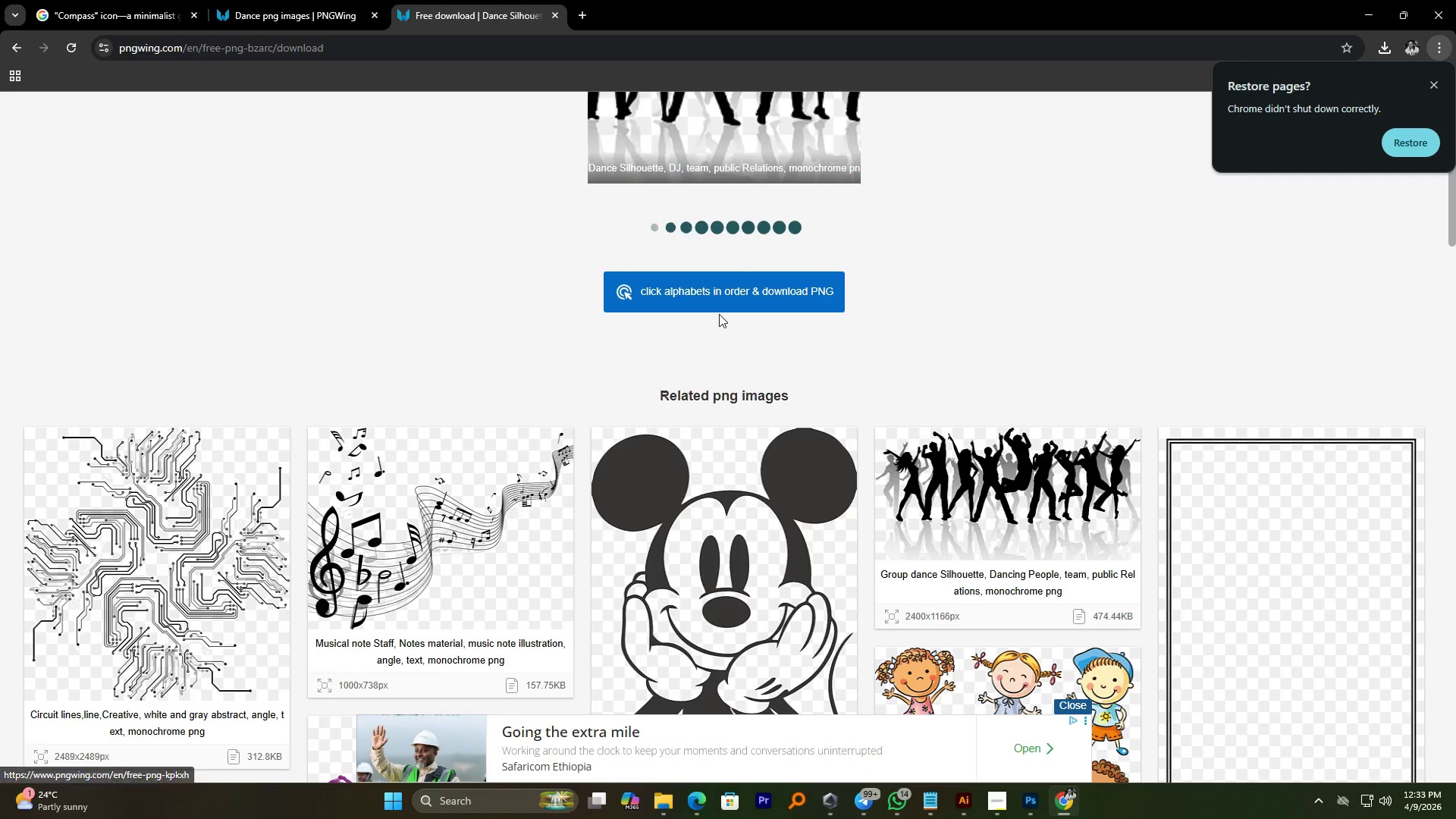 
left_click([730, 284])
 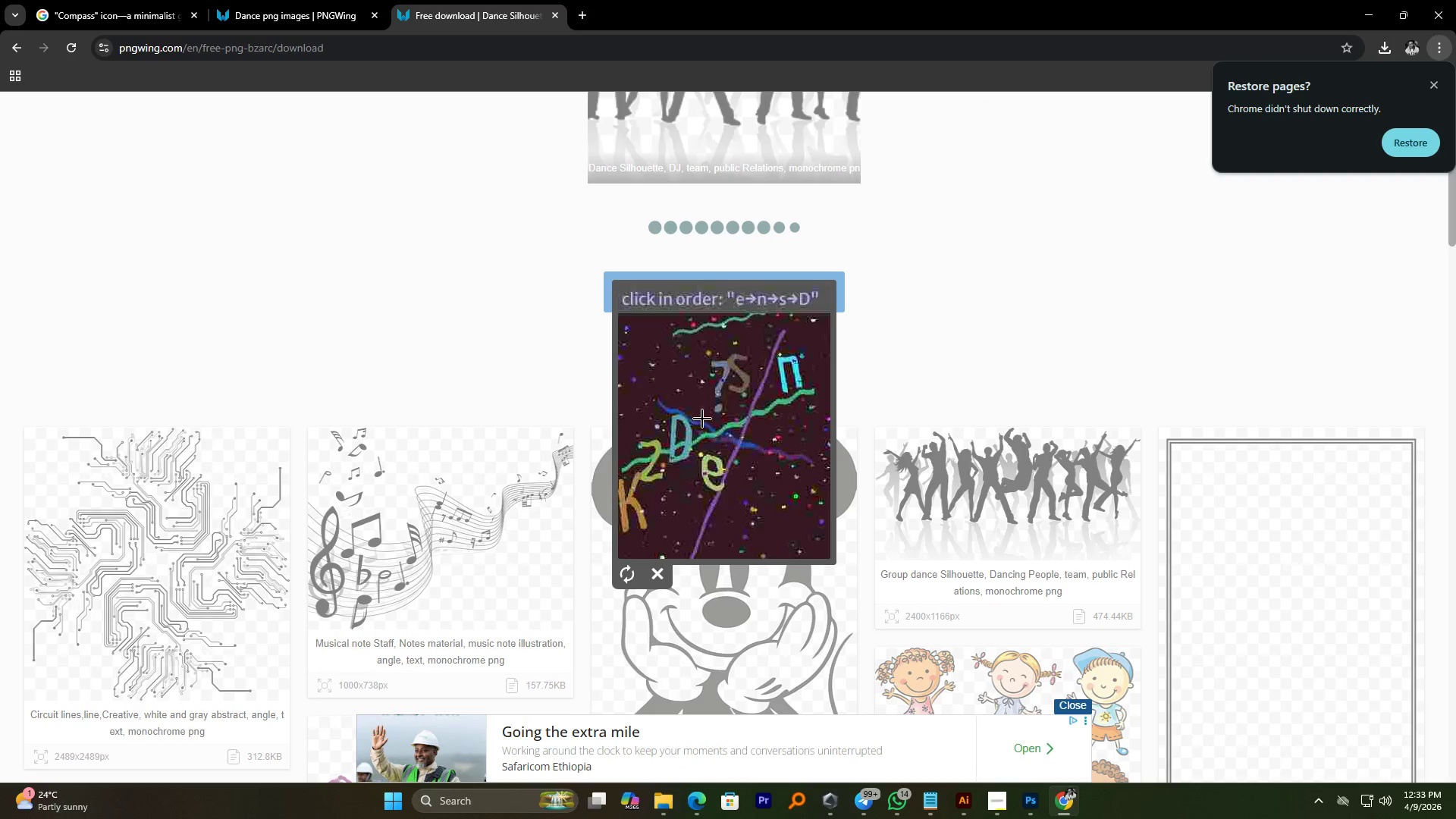 
left_click([705, 466])
 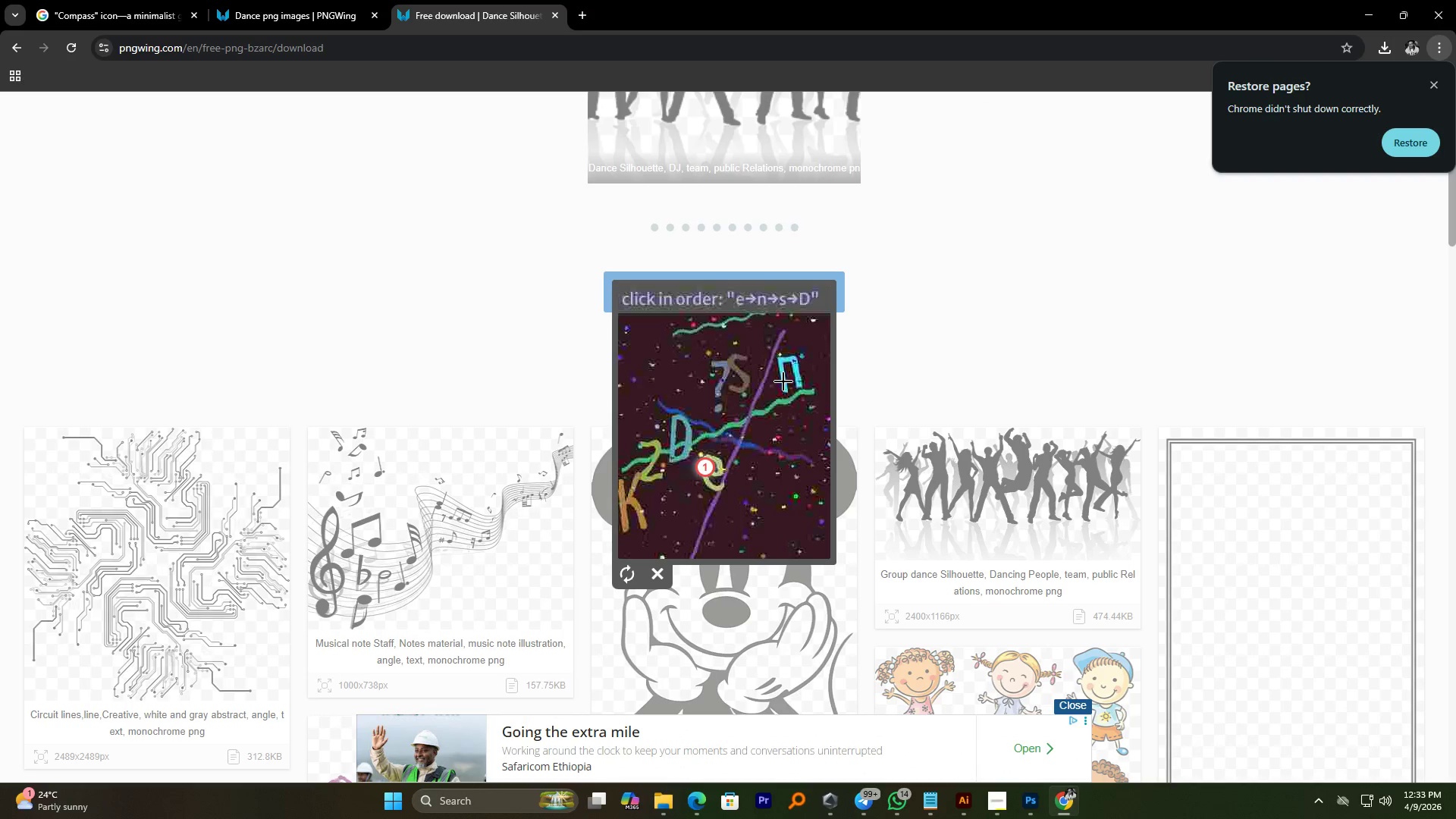 
left_click([786, 380])
 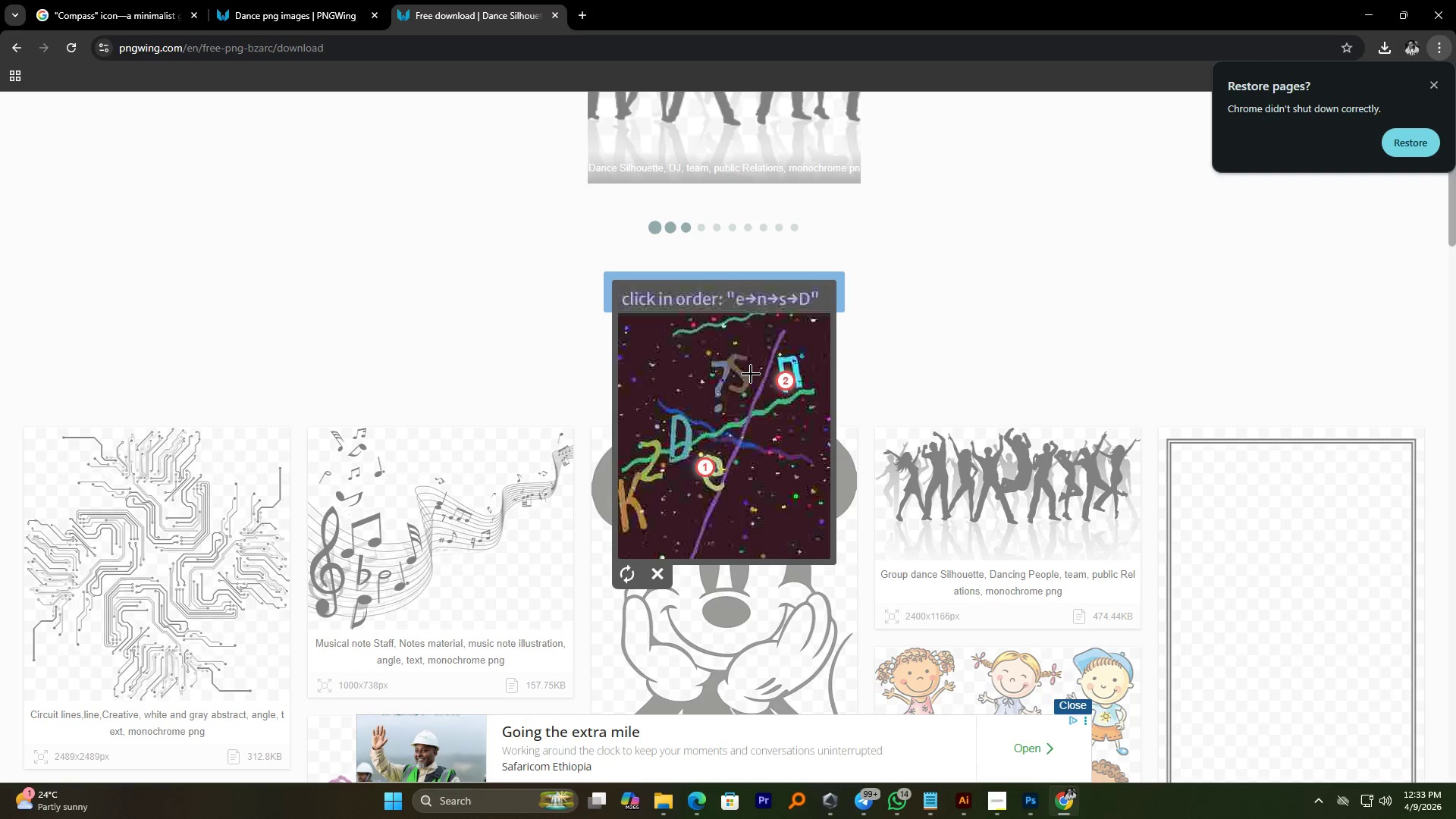 
left_click([745, 376])
 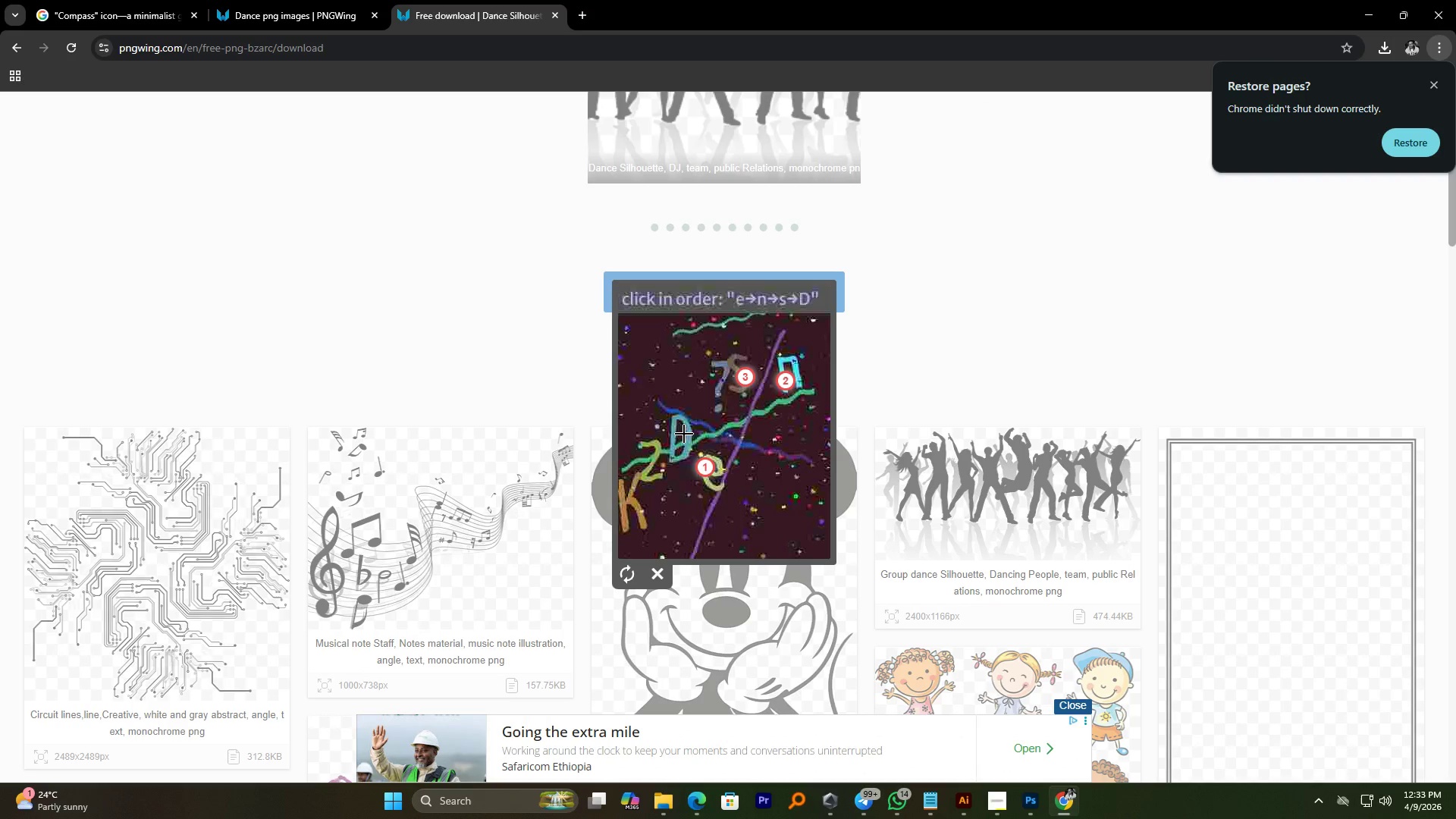 
left_click([689, 435])
 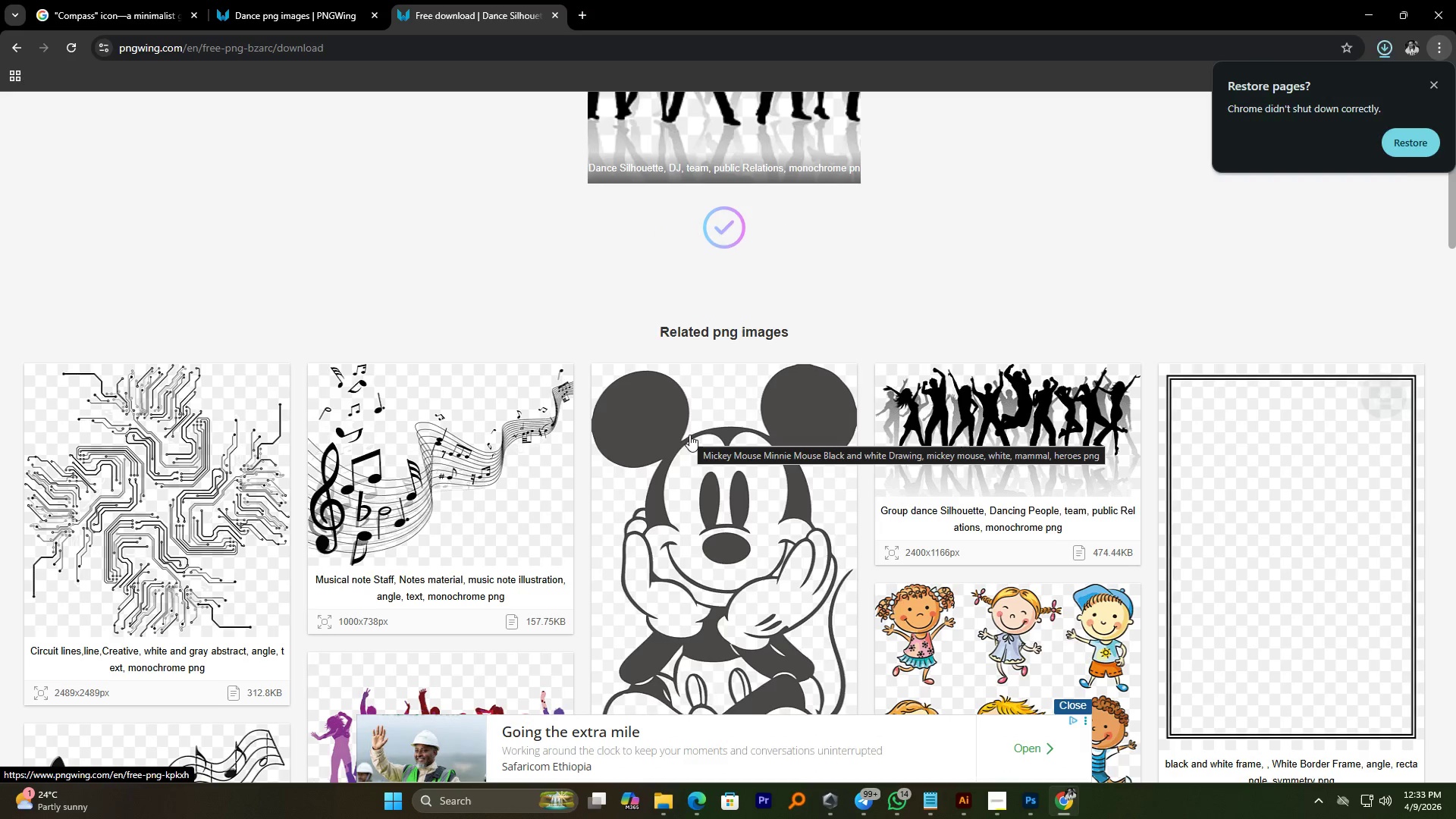 
scroll: coordinate [689, 435], scroll_direction: down, amount: 1.0
 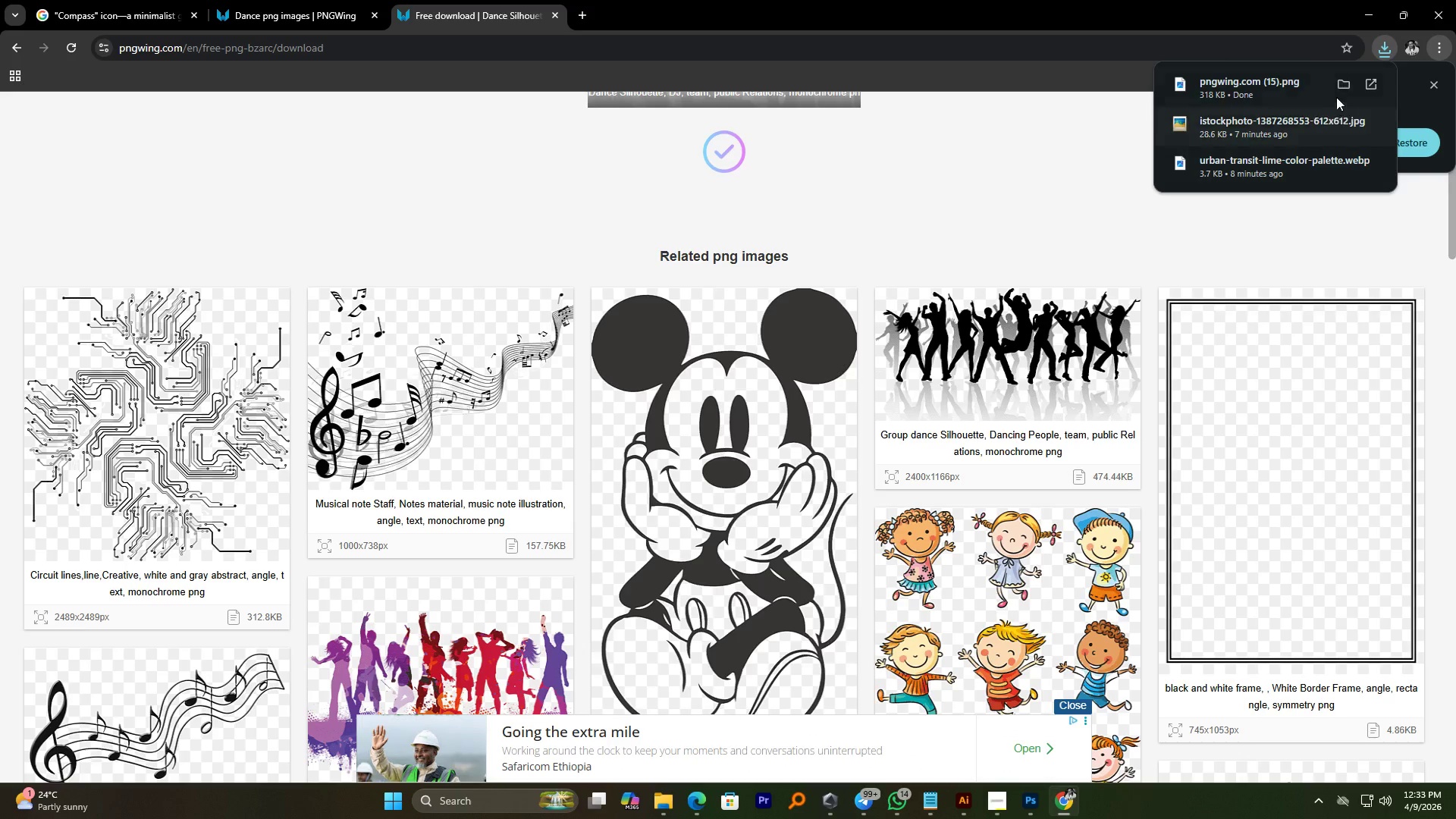 
left_click([1348, 82])
 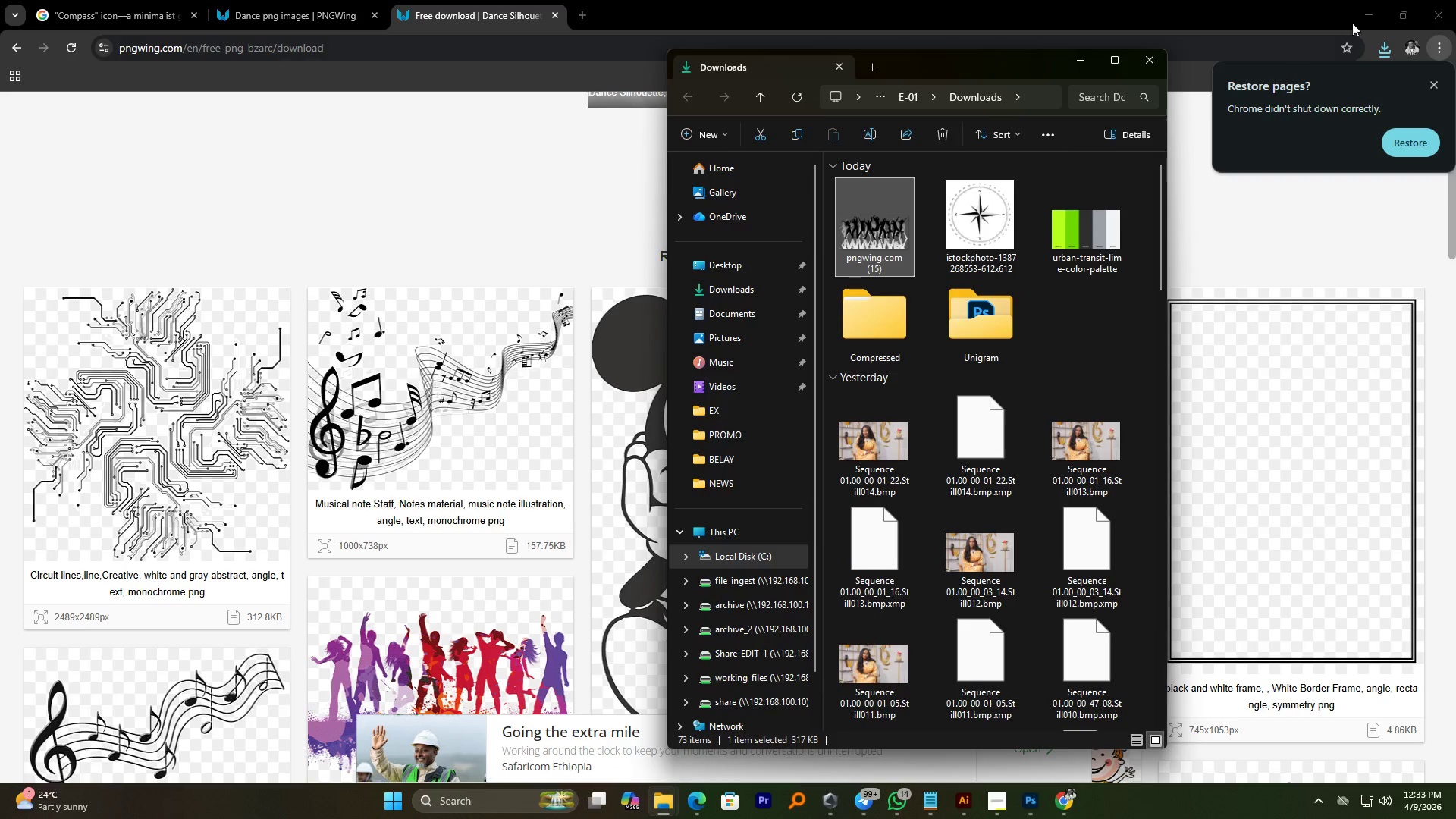 
left_click([1372, 4])
 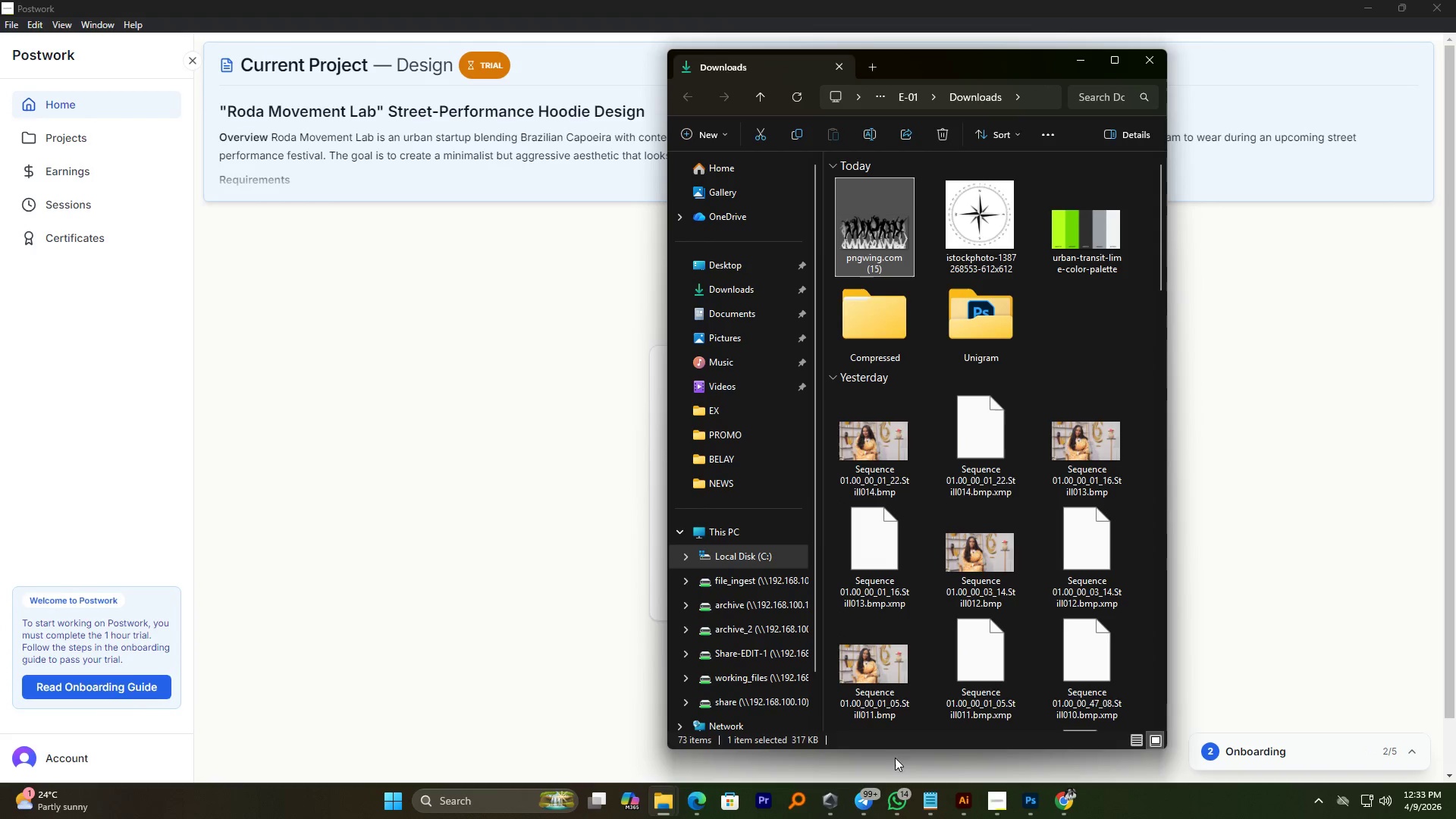 
left_click([964, 800])
 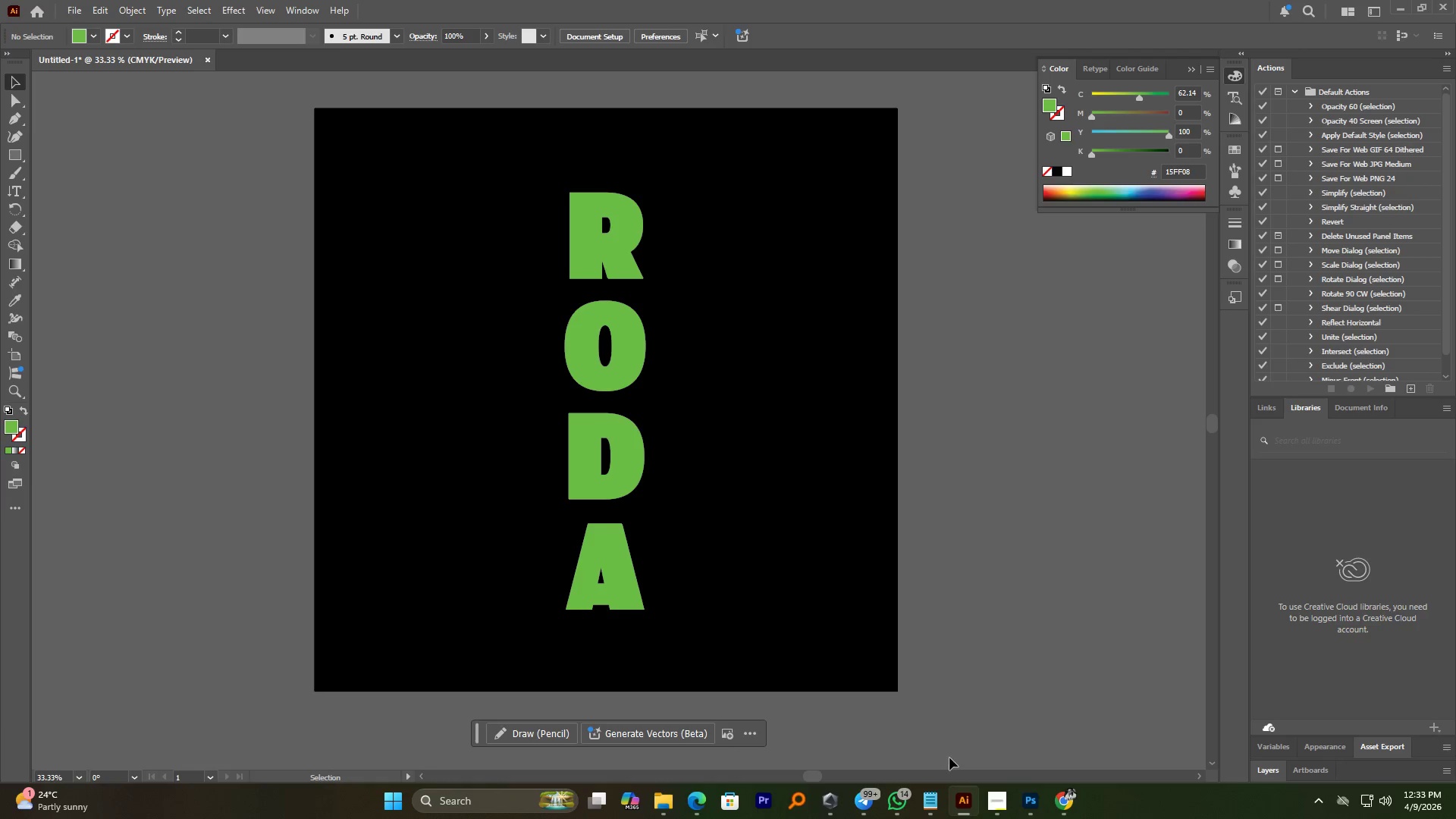 
key(Alt+Tab)
 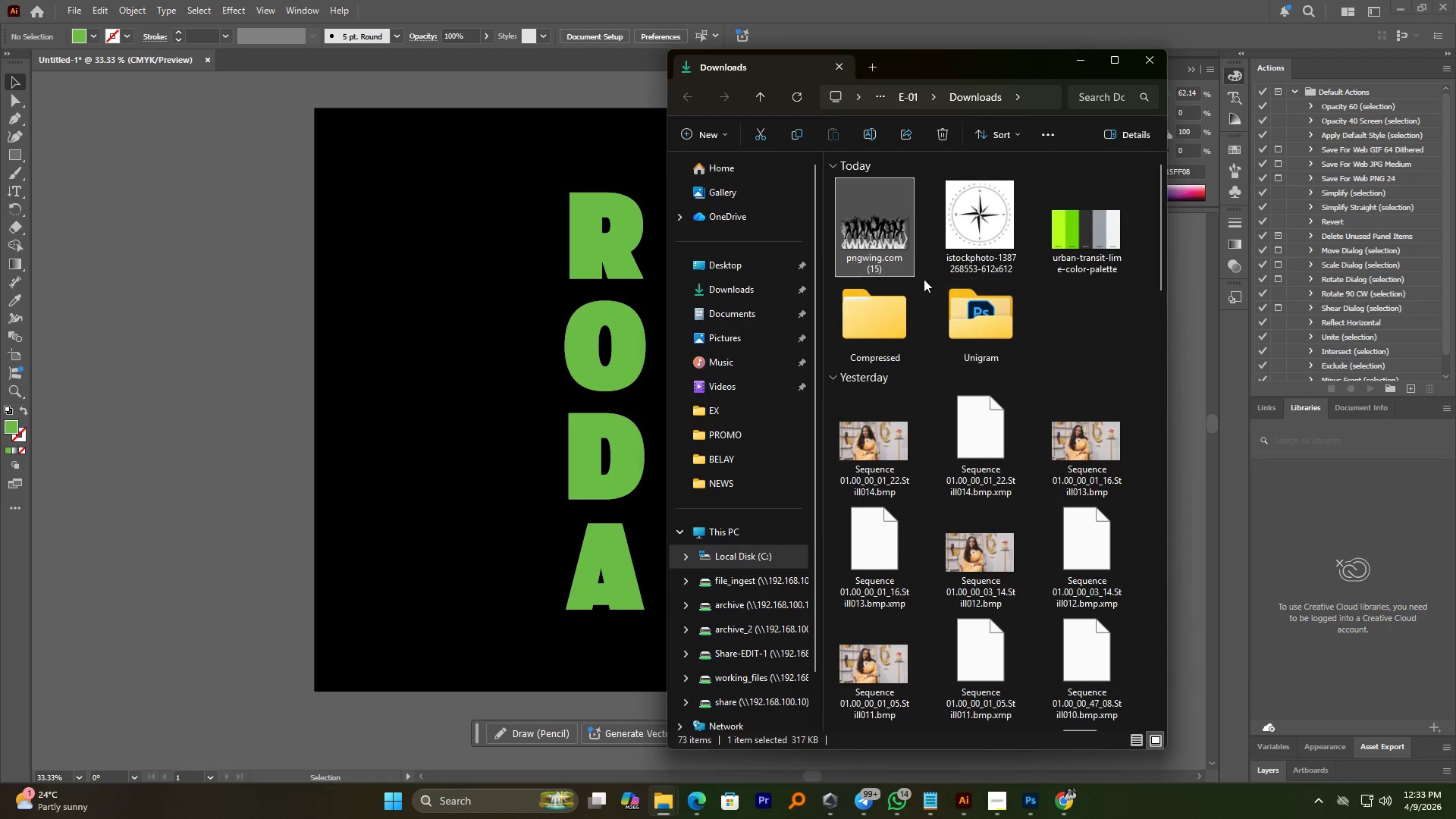 
left_click_drag(start_coordinate=[876, 237], to_coordinate=[568, 448])
 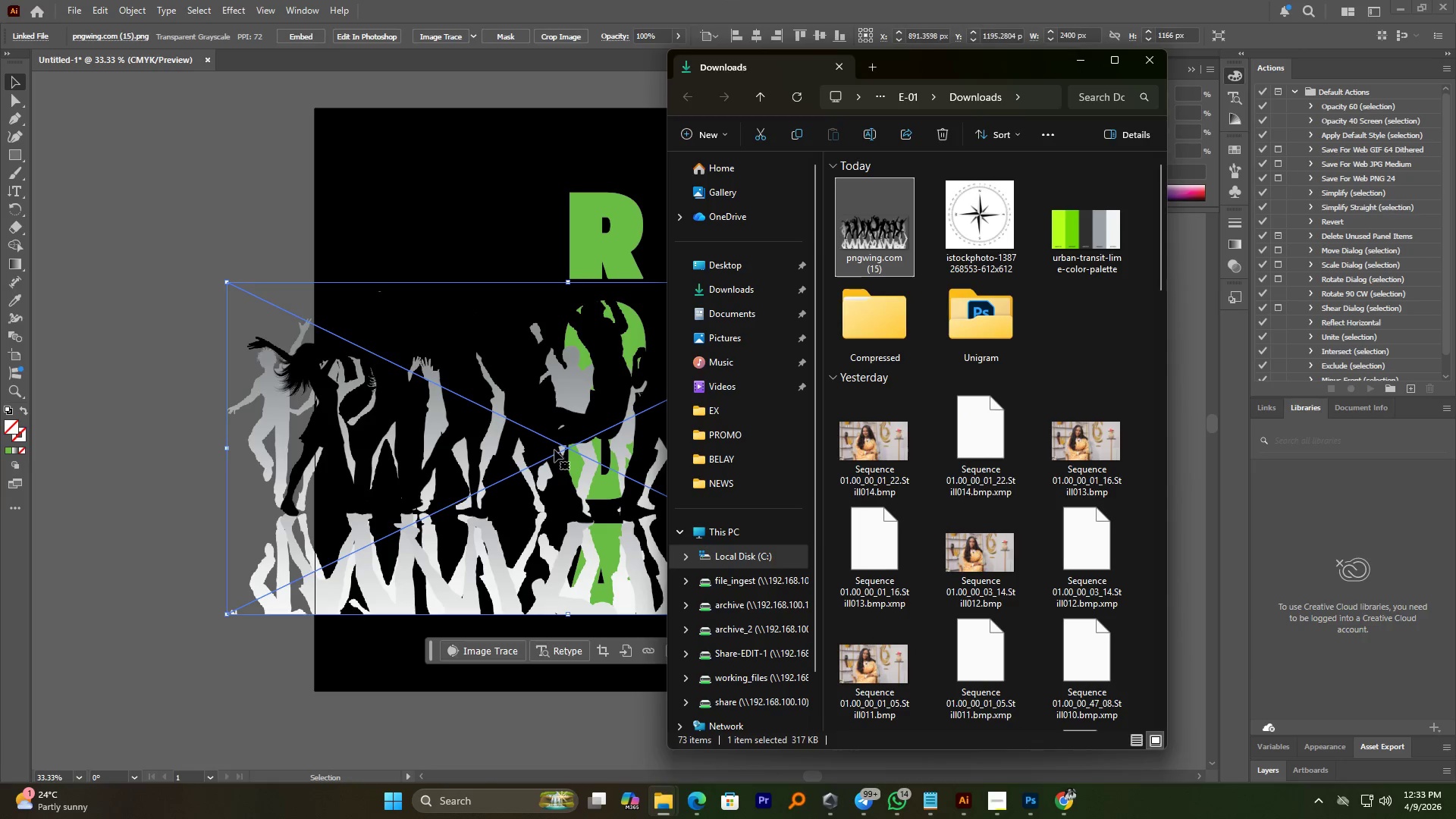 
left_click([505, 469])
 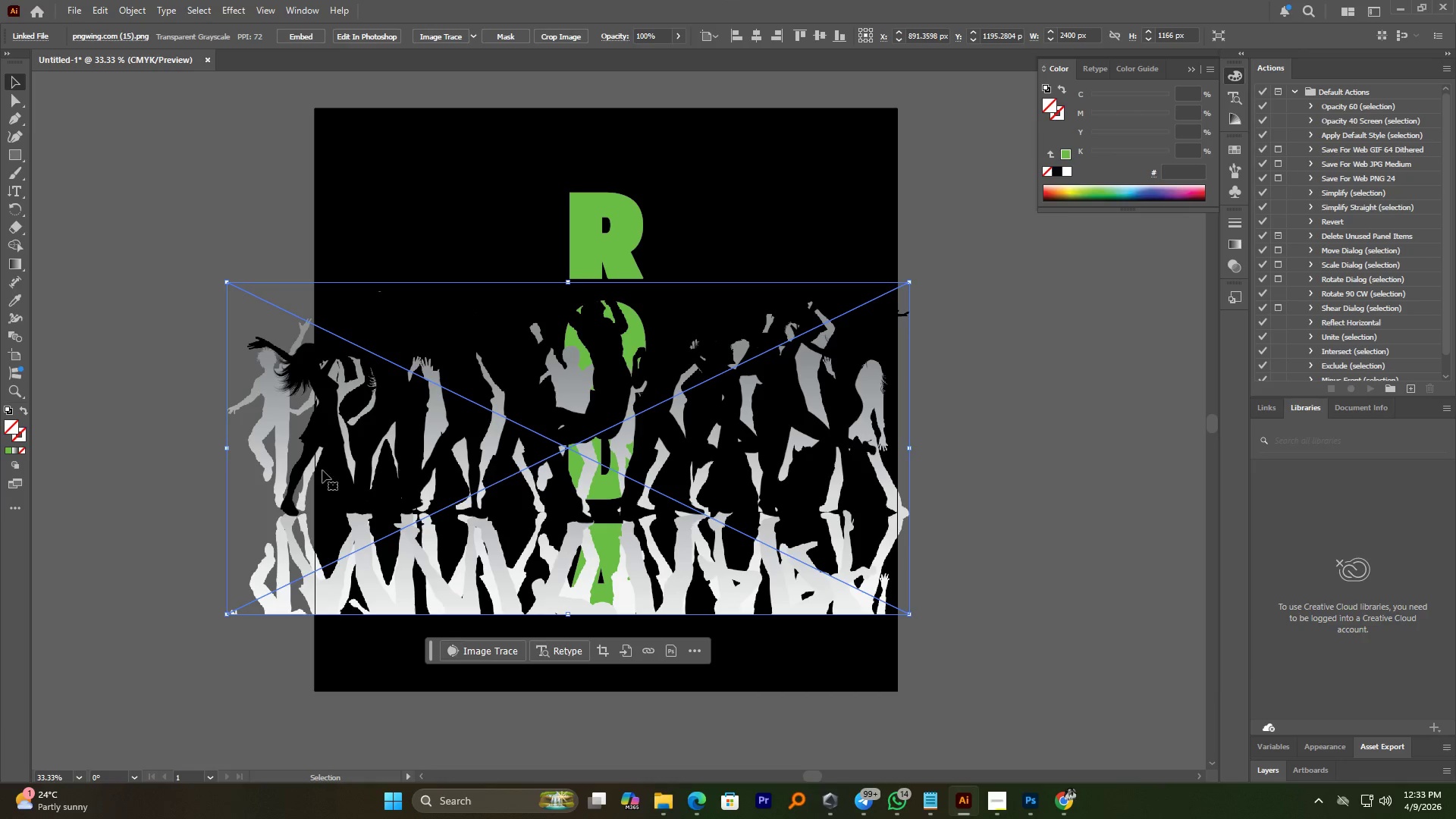 
hold_key(key=AltLeft, duration=1.86)
hold_key(key=ShiftLeft, duration=1.26)
left_click_drag(start_coordinate=[224, 443], to_coordinate=[339, 461])
 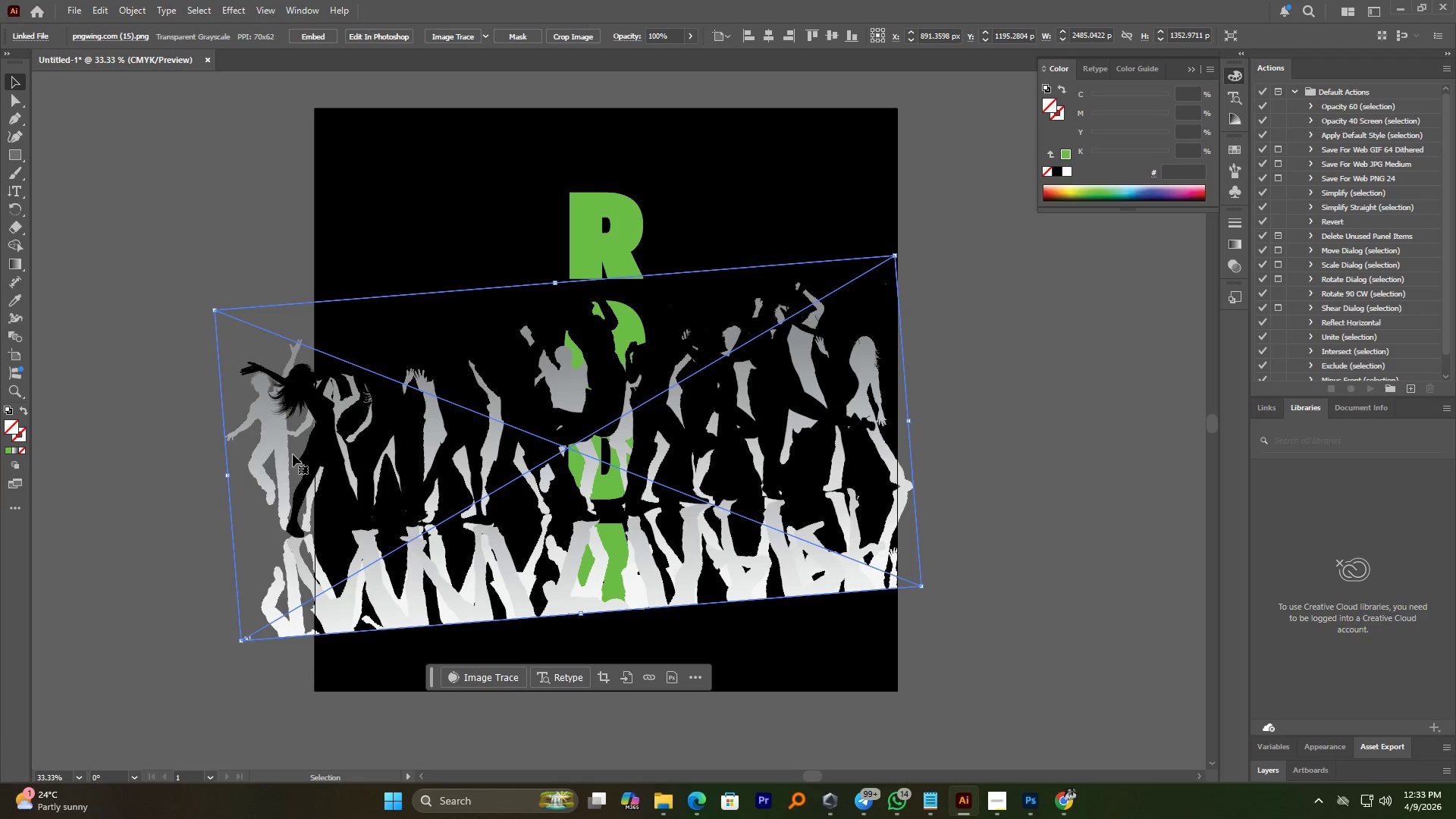 
key(Control+Z)
 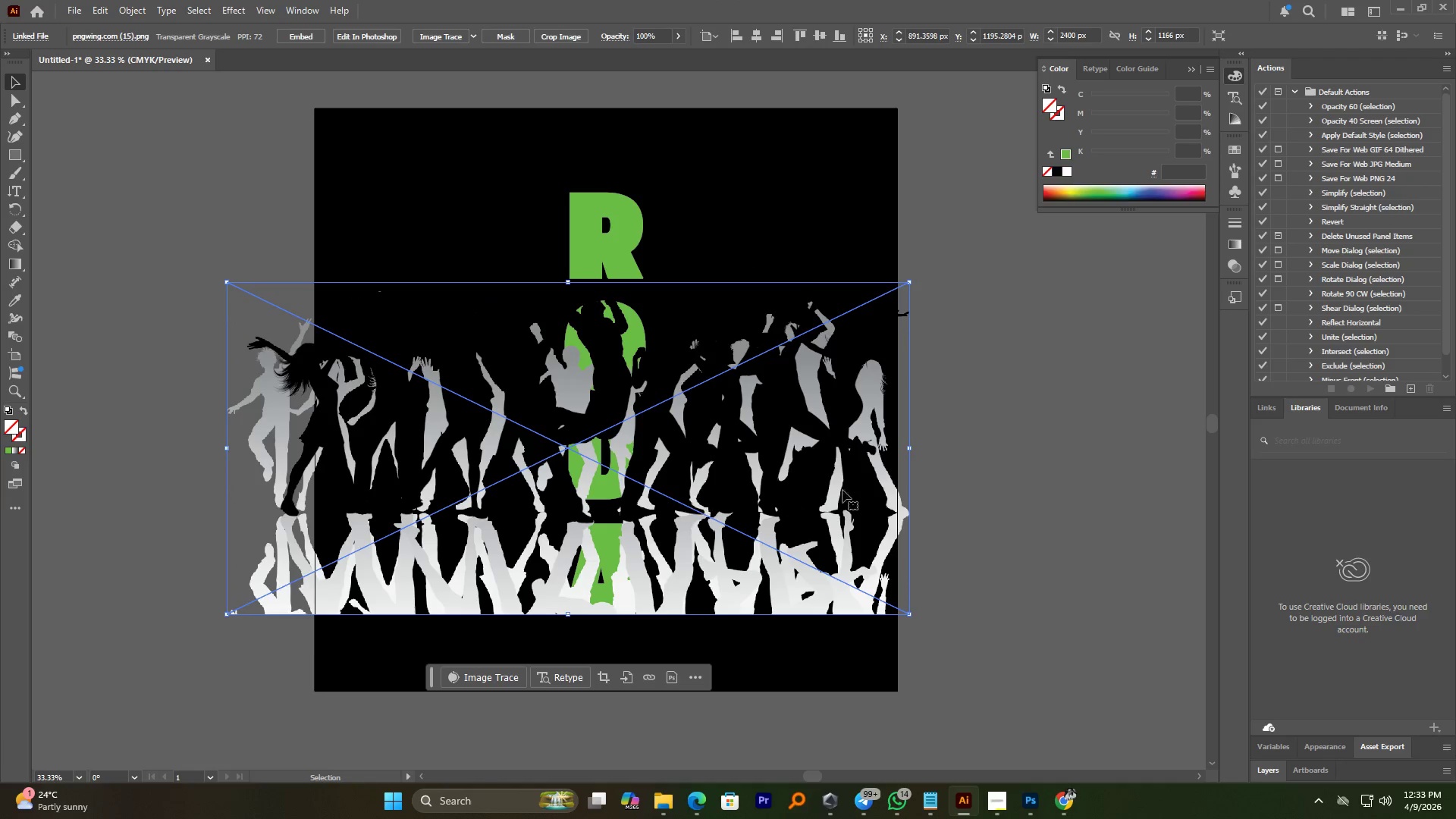 
hold_key(key=AltLeft, duration=2.31)
left_click_drag(start_coordinate=[911, 446], to_coordinate=[740, 441])
 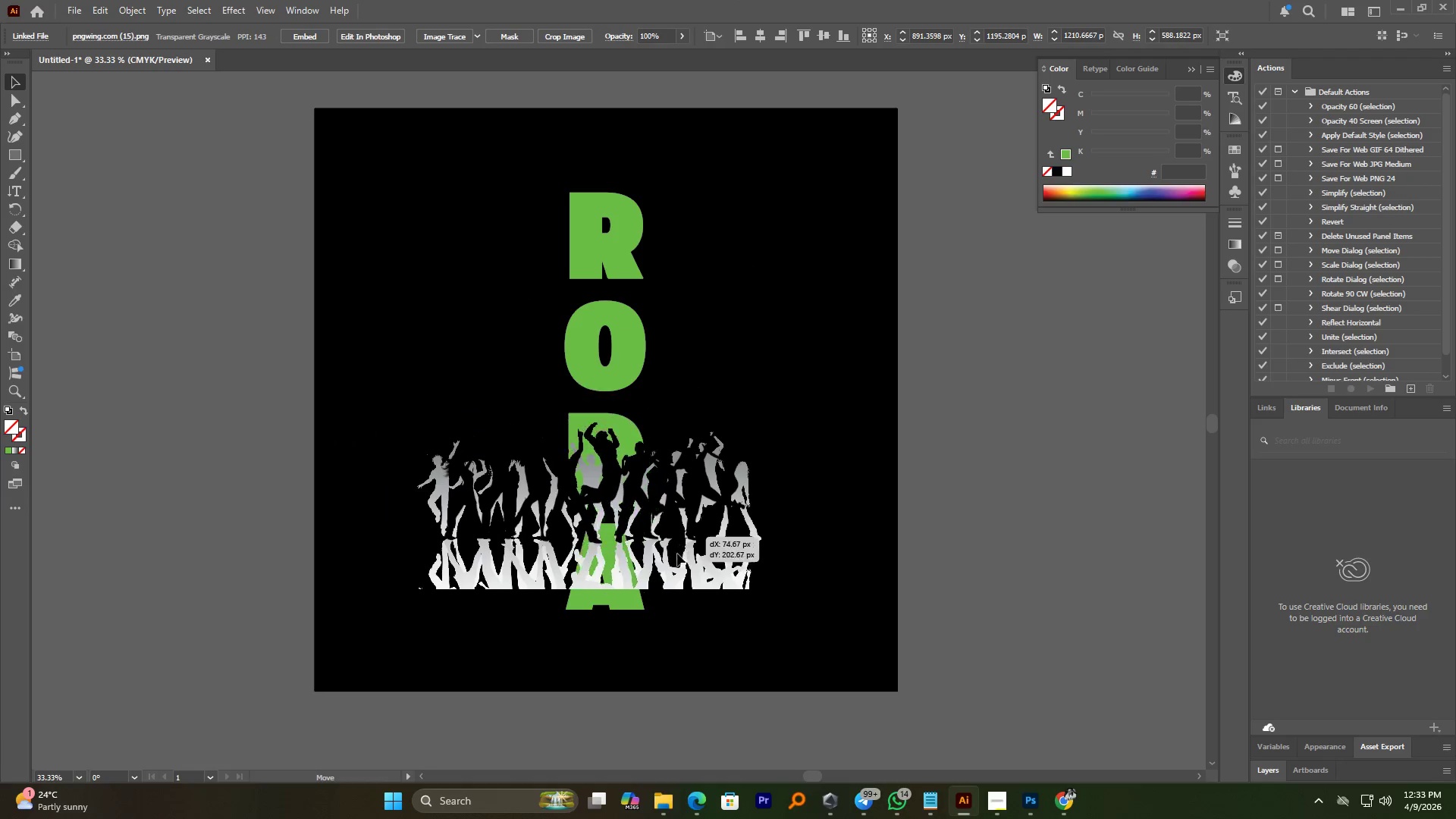 
hold_key(key=ShiftLeft, duration=0.94)
 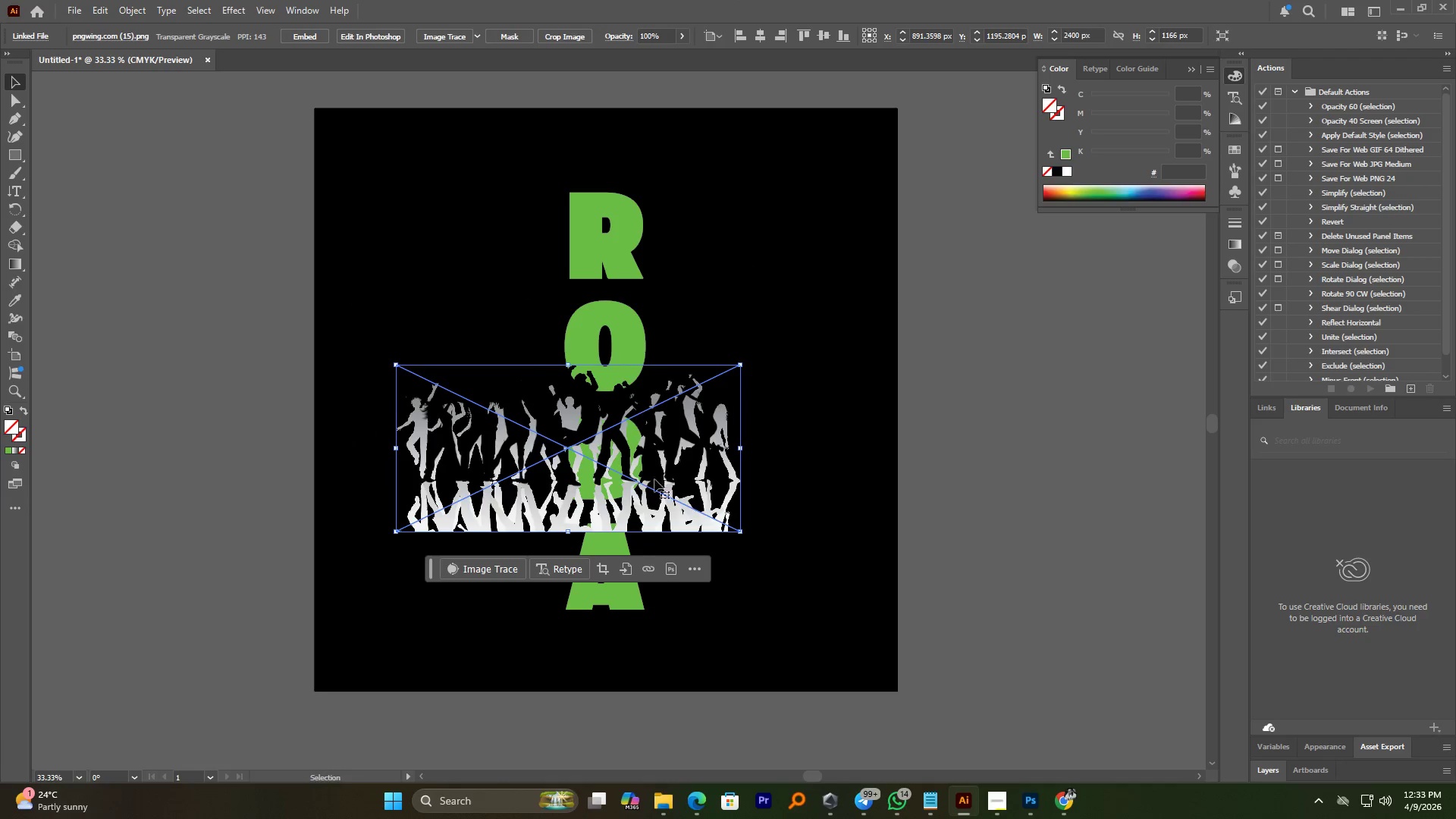 
left_click_drag(start_coordinate=[654, 479], to_coordinate=[681, 568])
 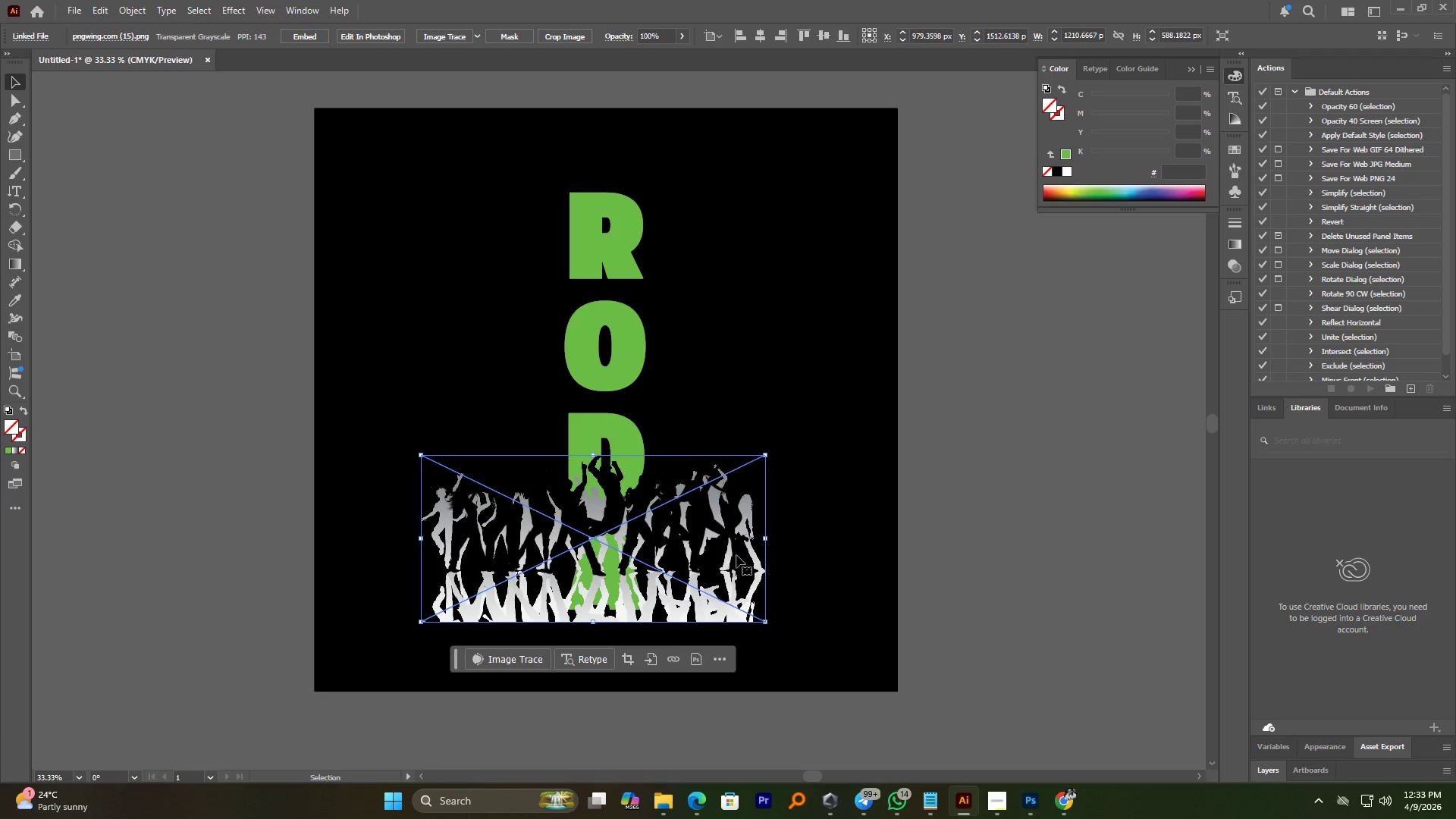 
hold_key(key=AltLeft, duration=4.53)
 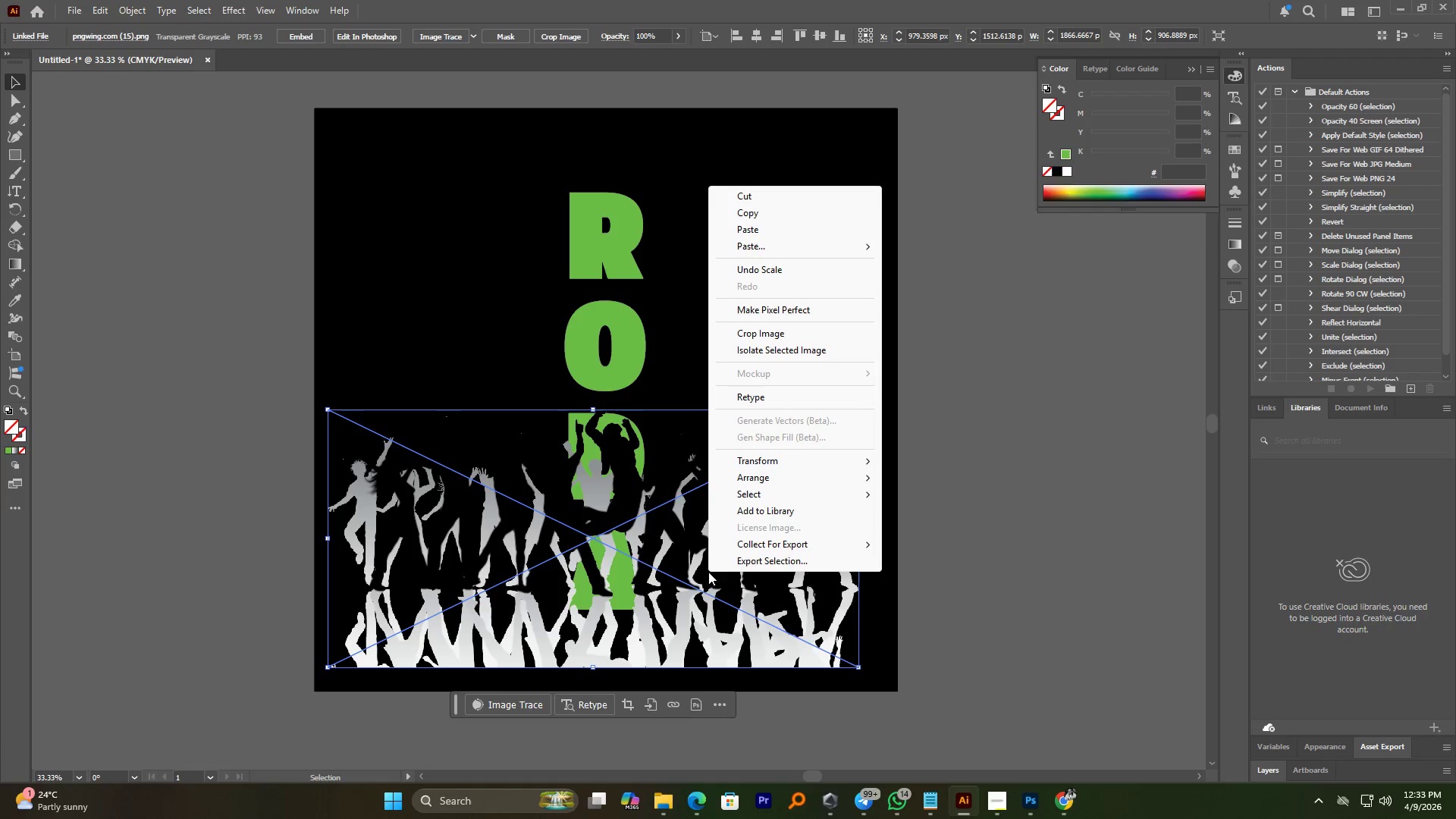 
key(Alt+Shift+ShiftLeft)
 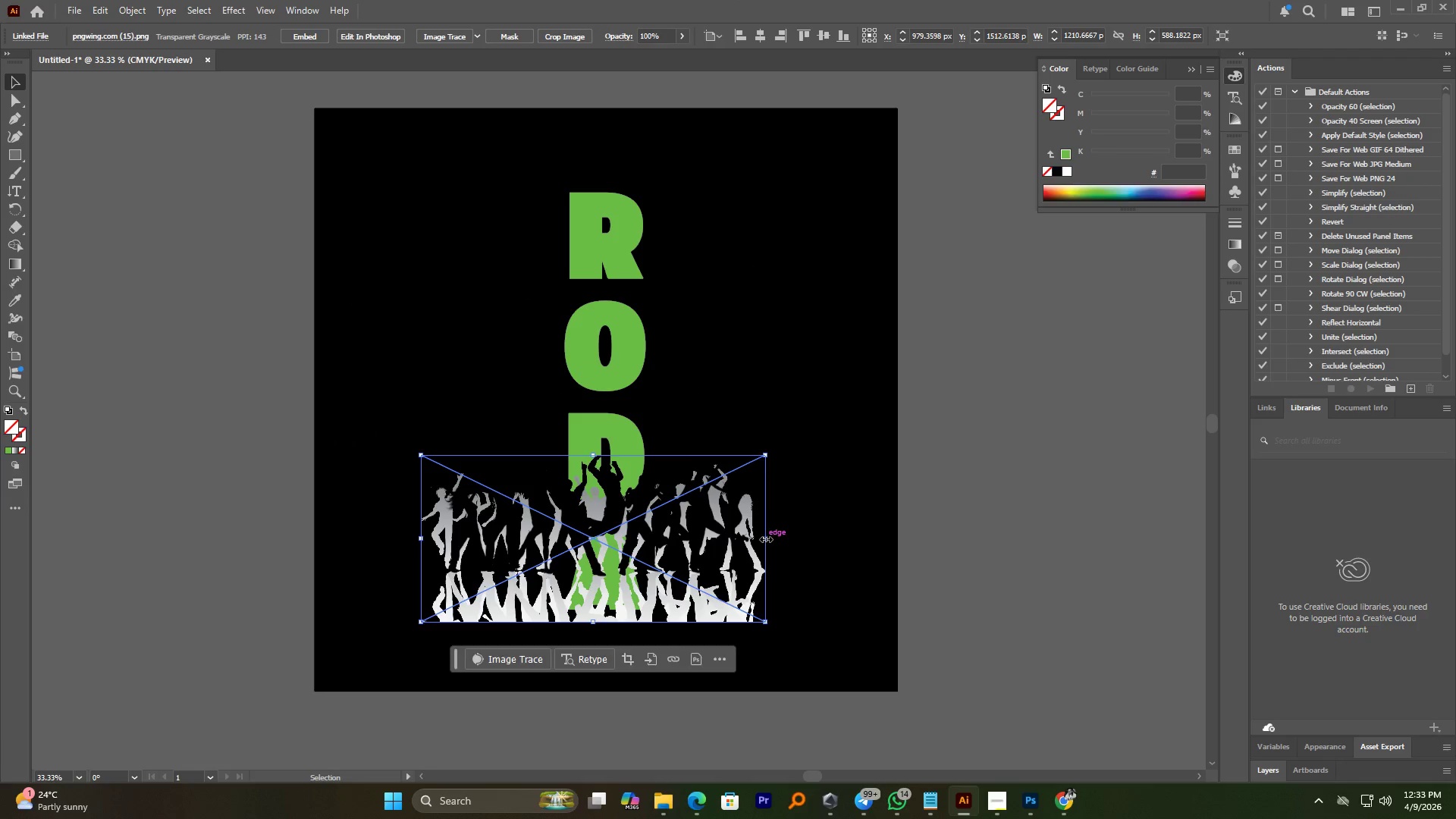 
left_click_drag(start_coordinate=[764, 538], to_coordinate=[858, 554])
 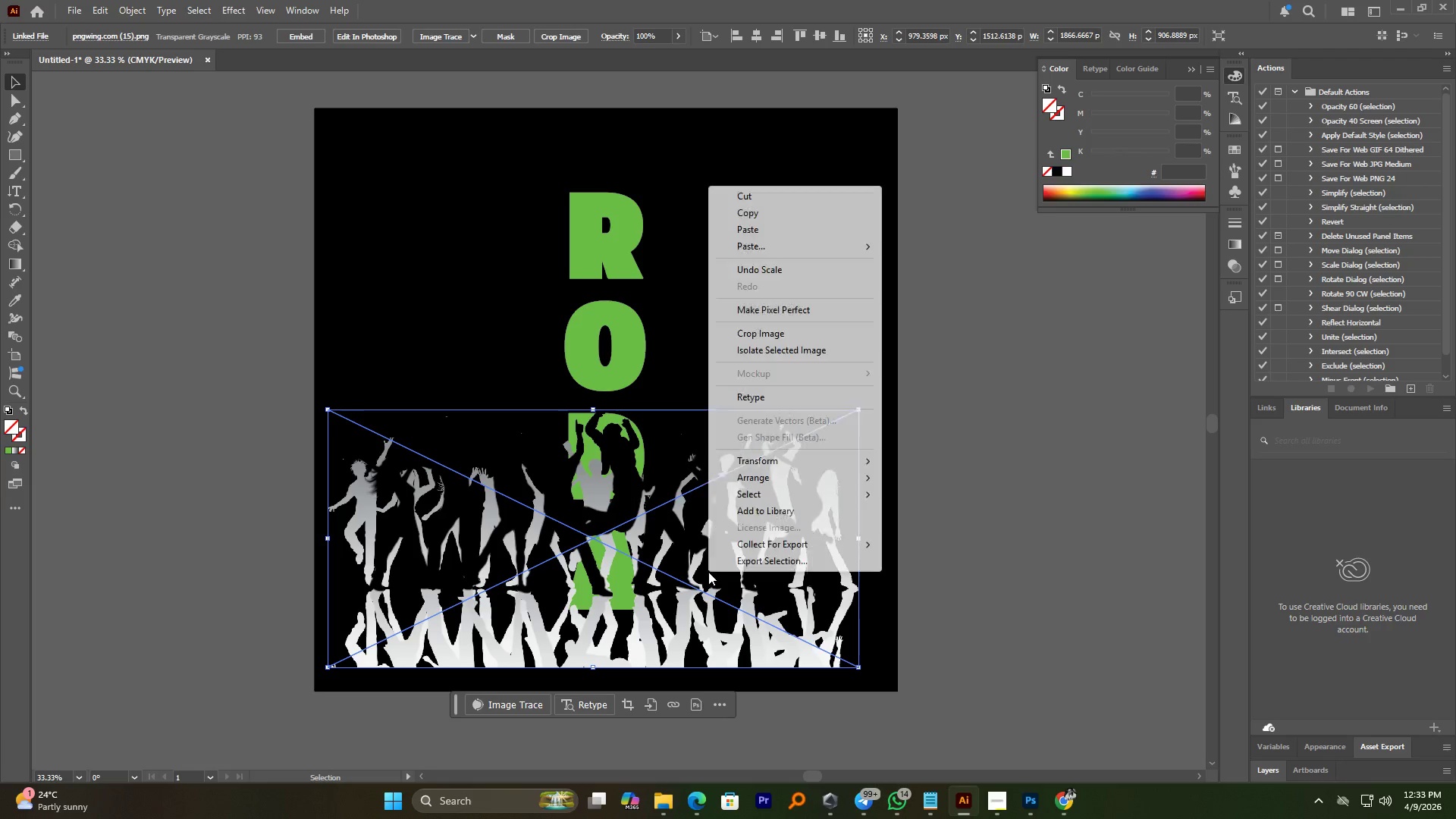 
hold_key(key=ShiftLeft, duration=3.45)
 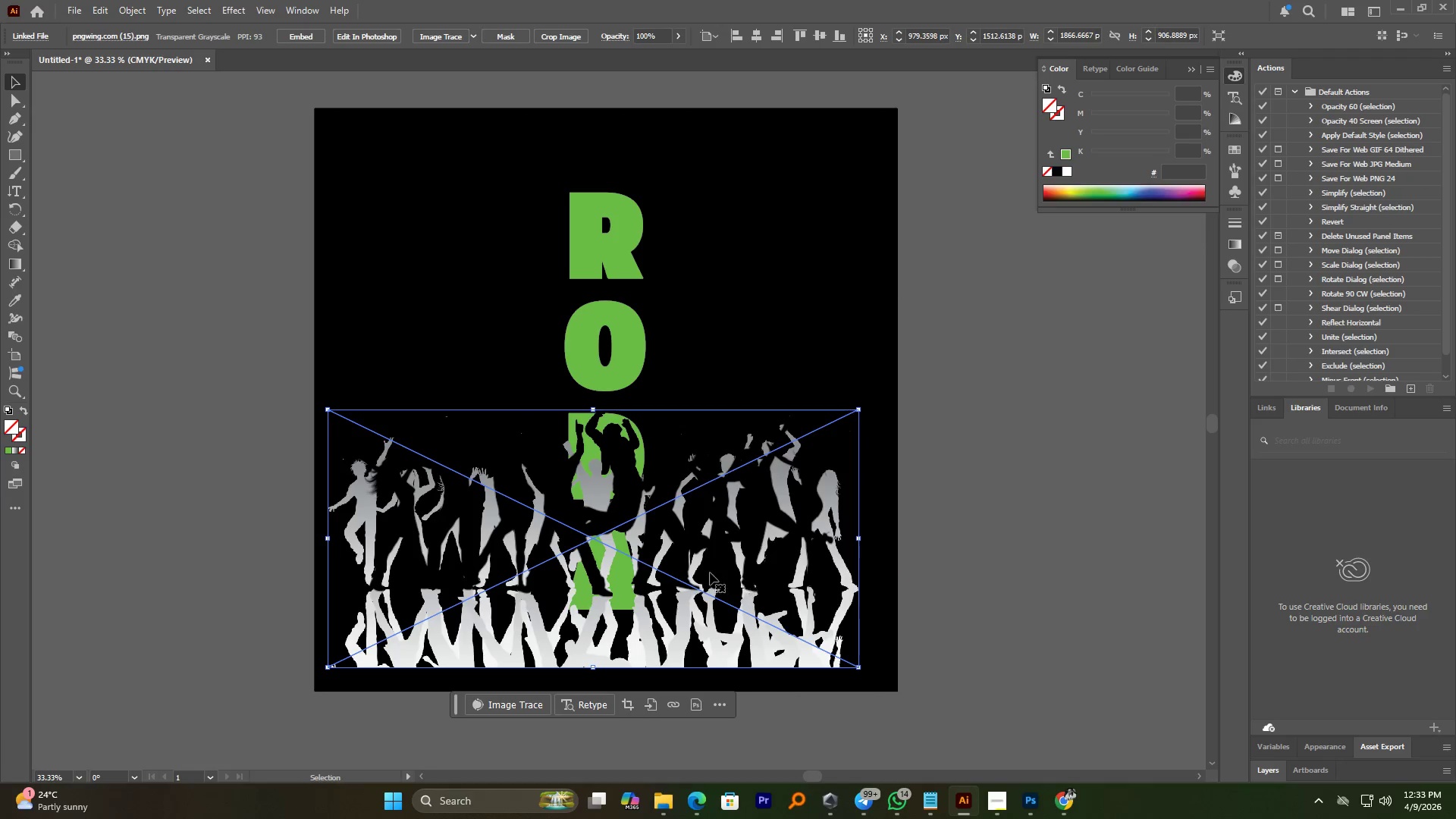 
right_click([708, 572])
 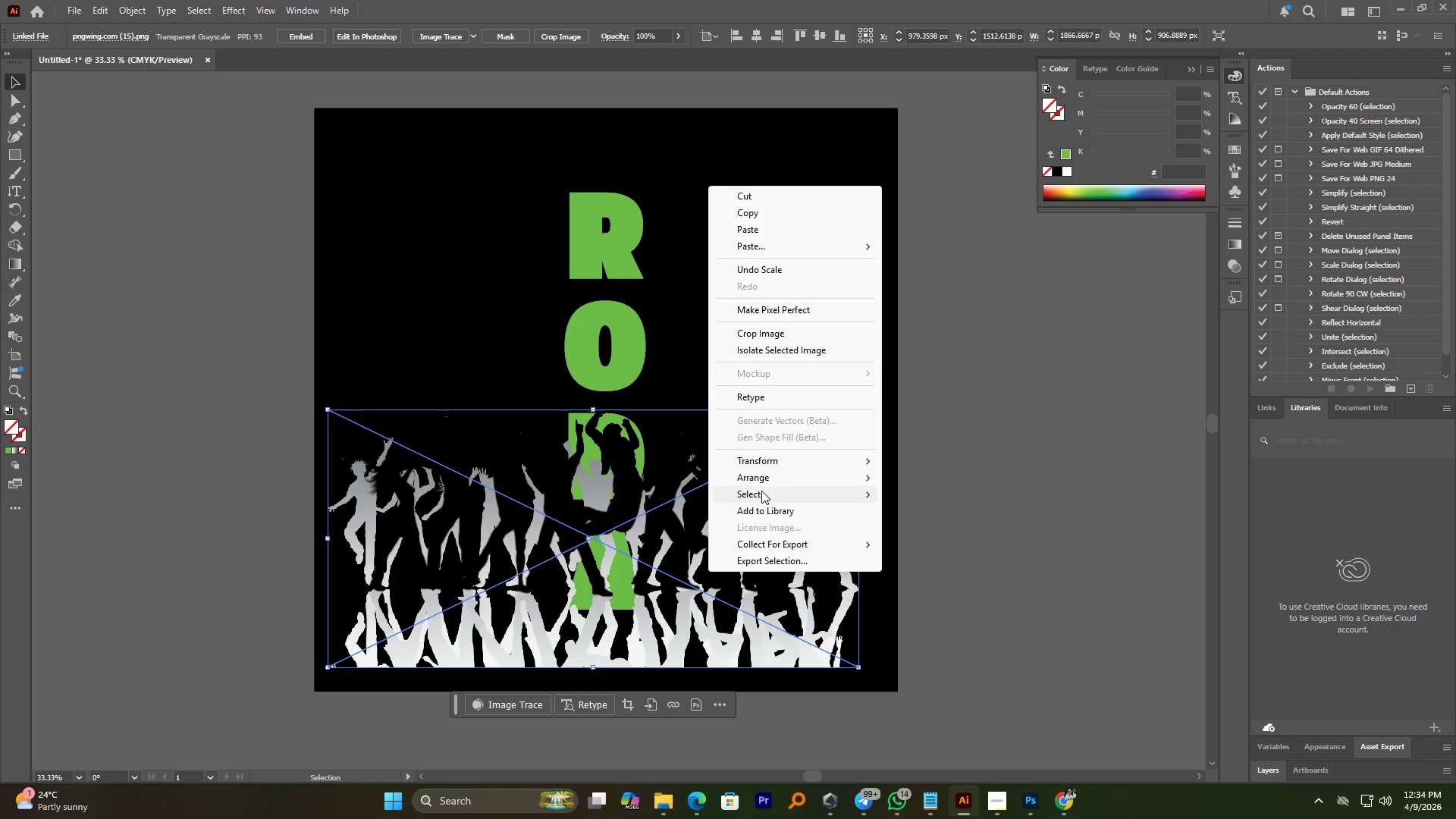 
left_click([768, 483])
 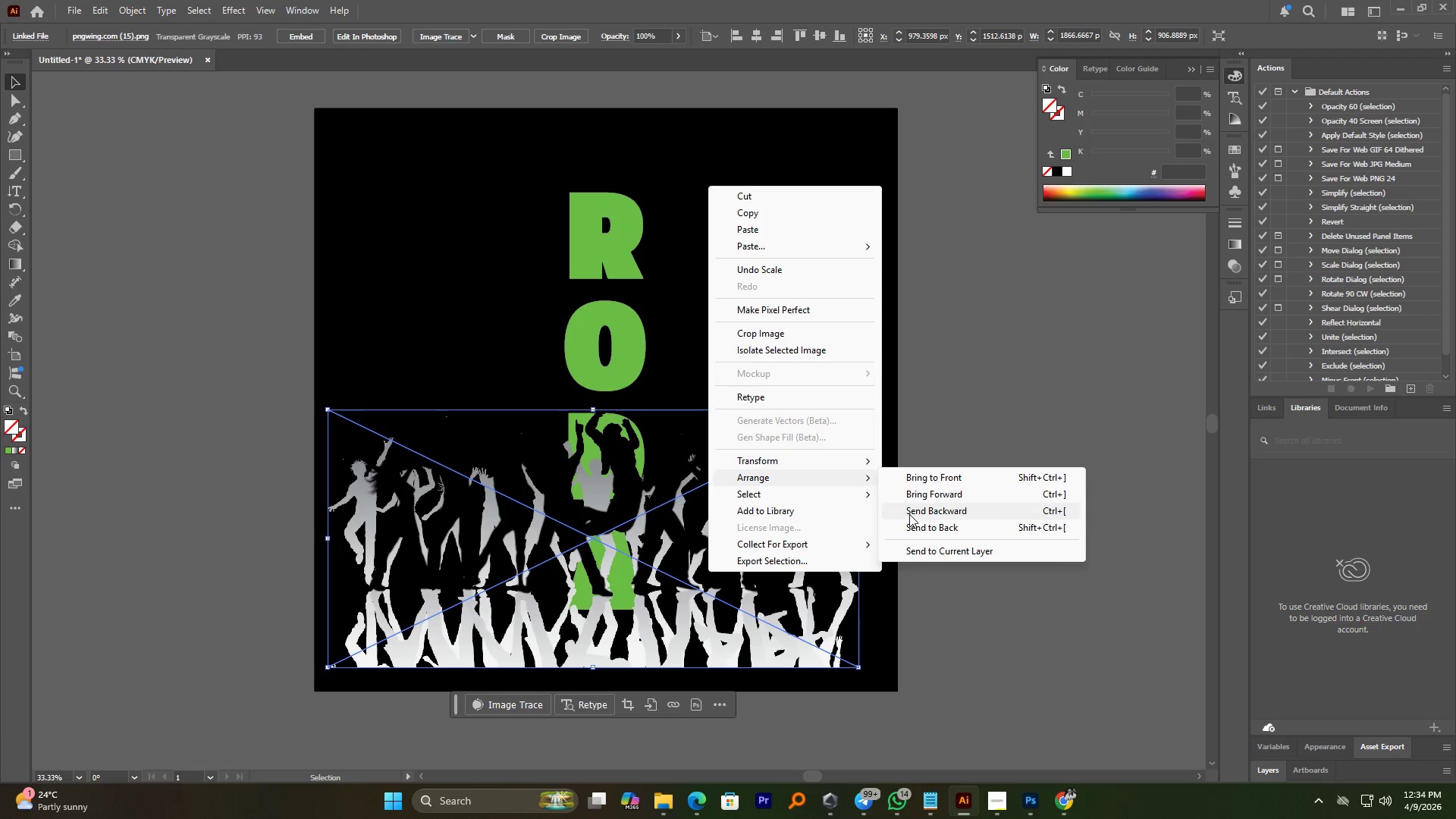 
left_click([909, 523])
 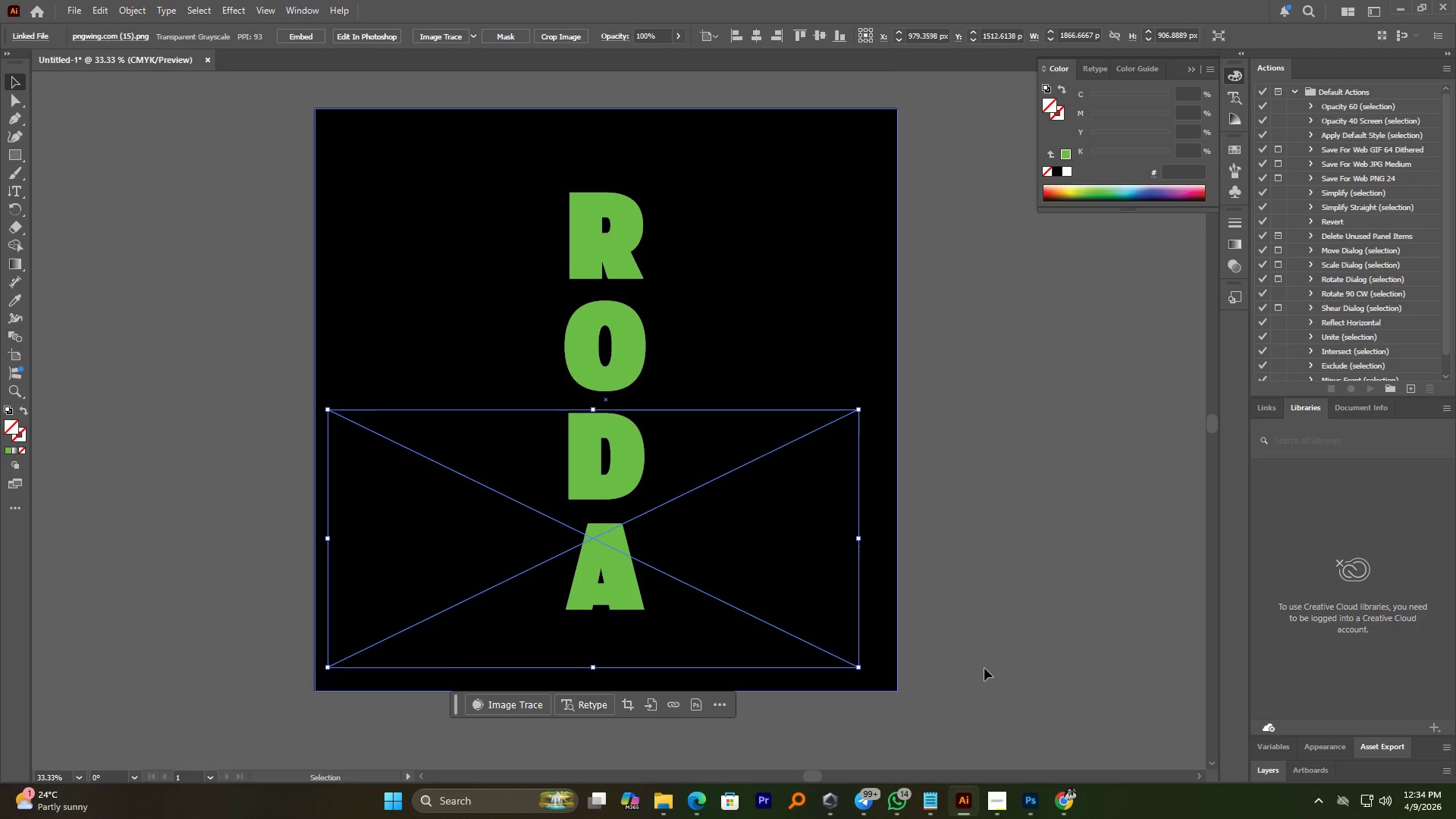 
scroll: coordinate [1326, 722], scroll_direction: down, amount: 3.0
 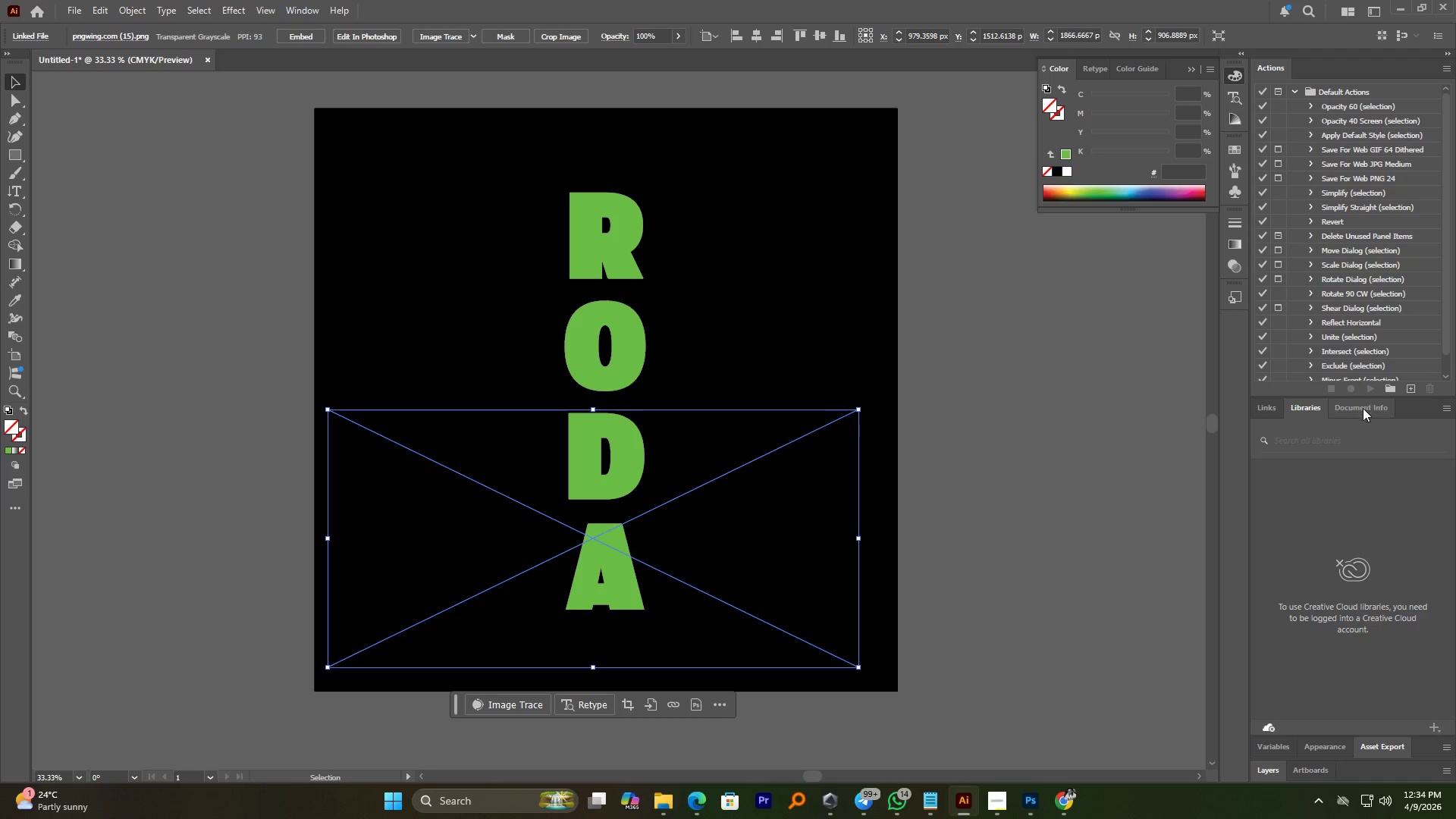 
left_click([1263, 780])
 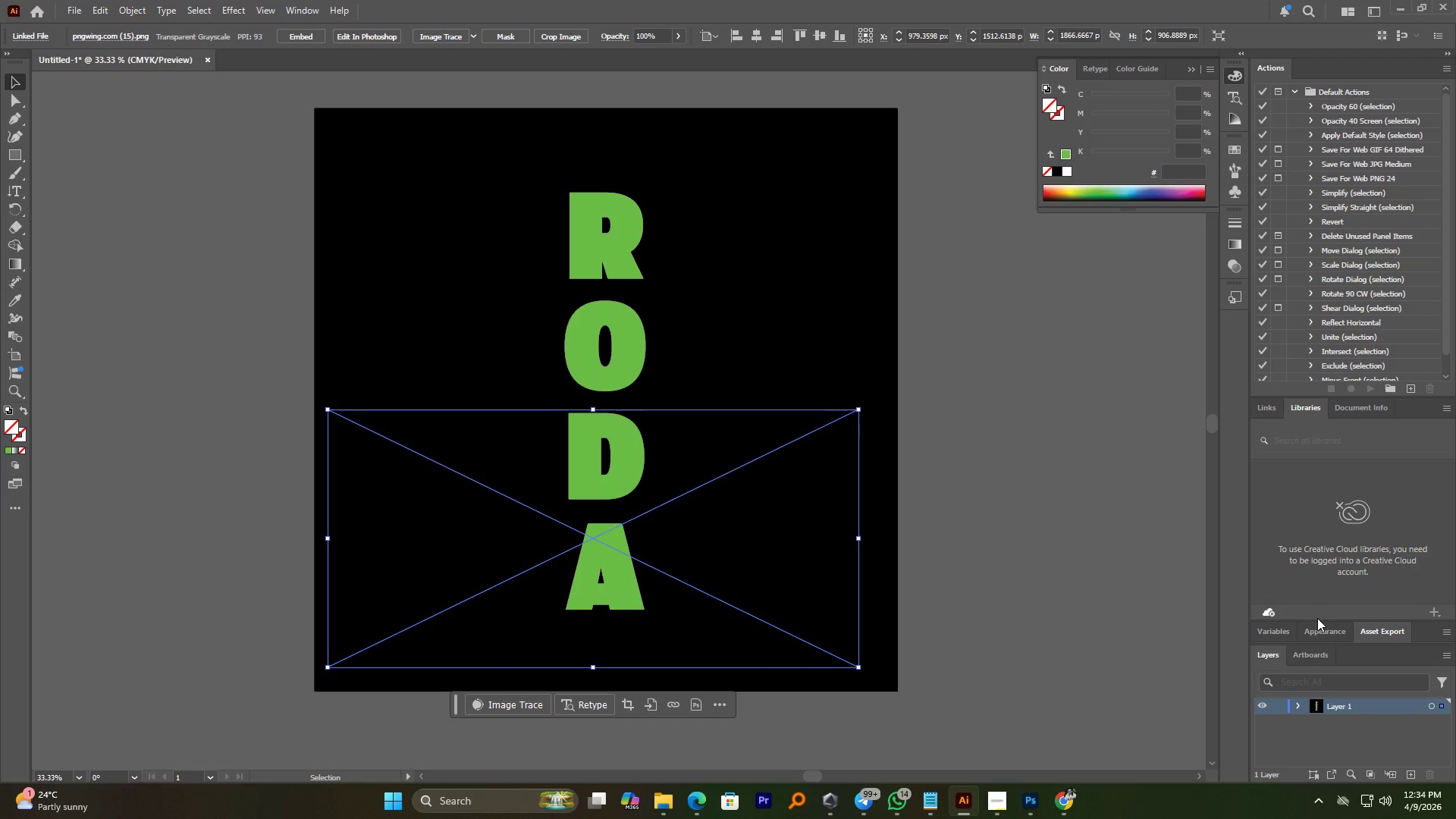 
scroll: coordinate [1272, 642], scroll_direction: down, amount: 3.0
 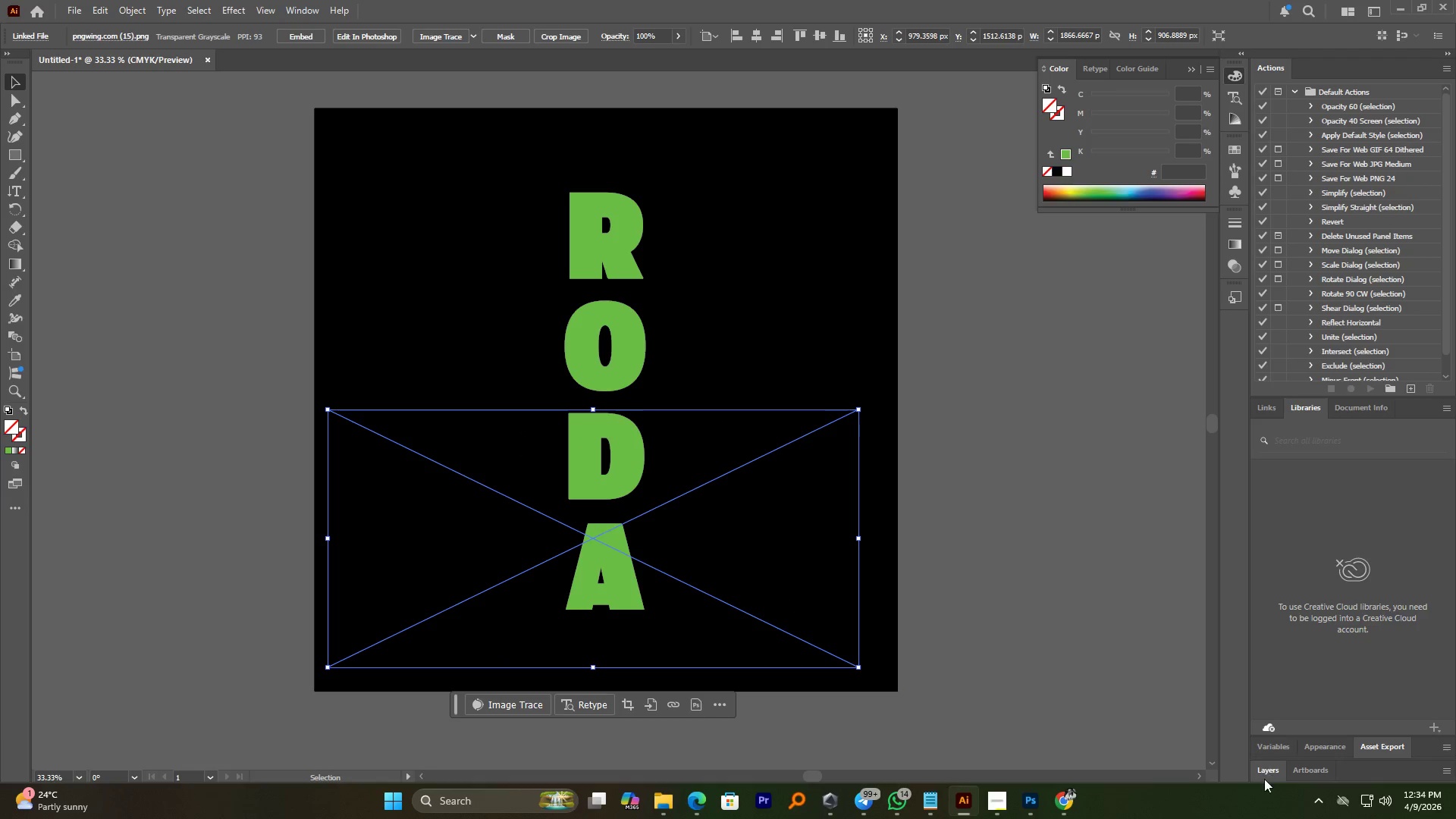 
left_click_drag(start_coordinate=[1317, 620], to_coordinate=[1313, 438])
 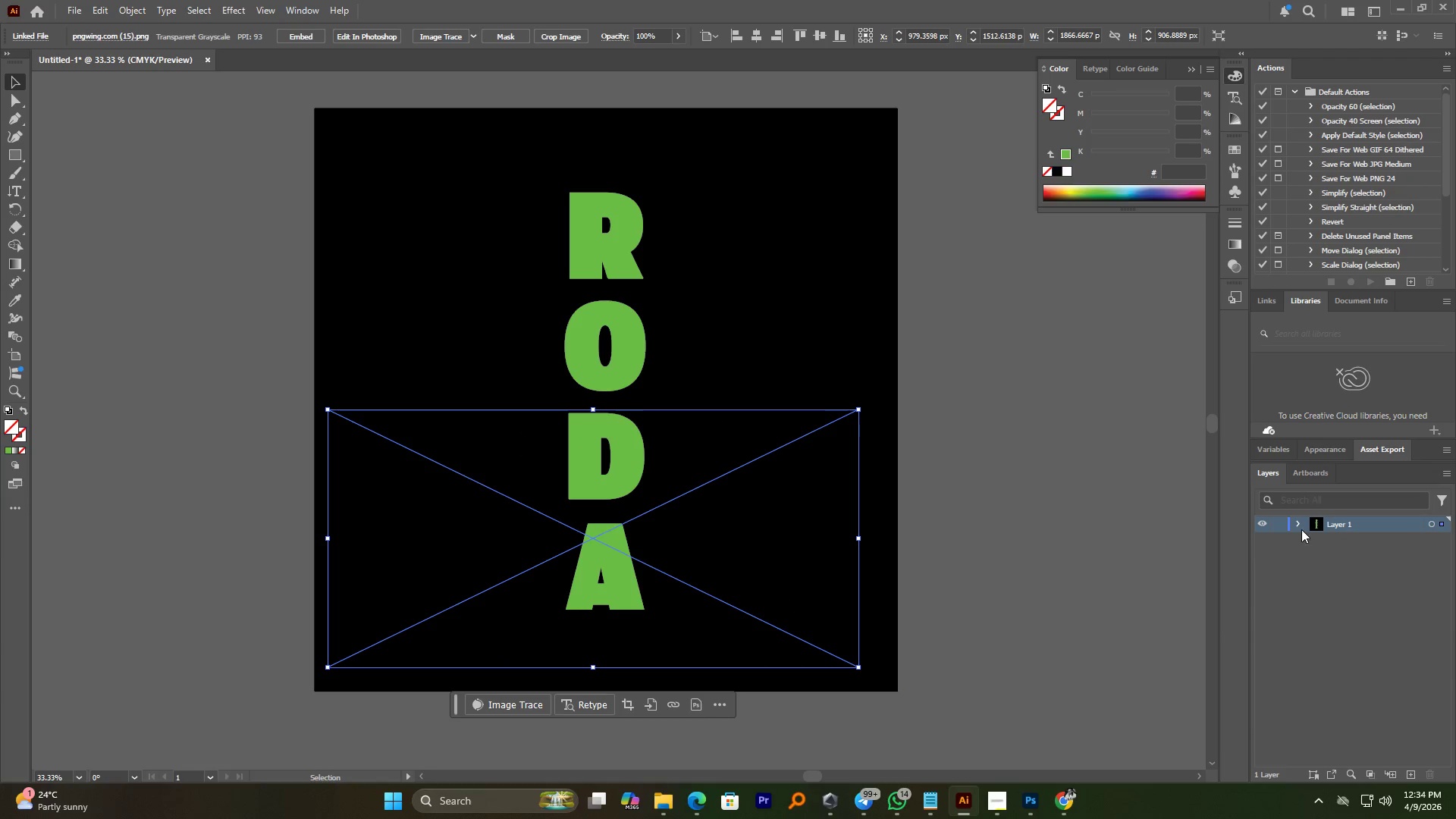 
left_click([1303, 528])
 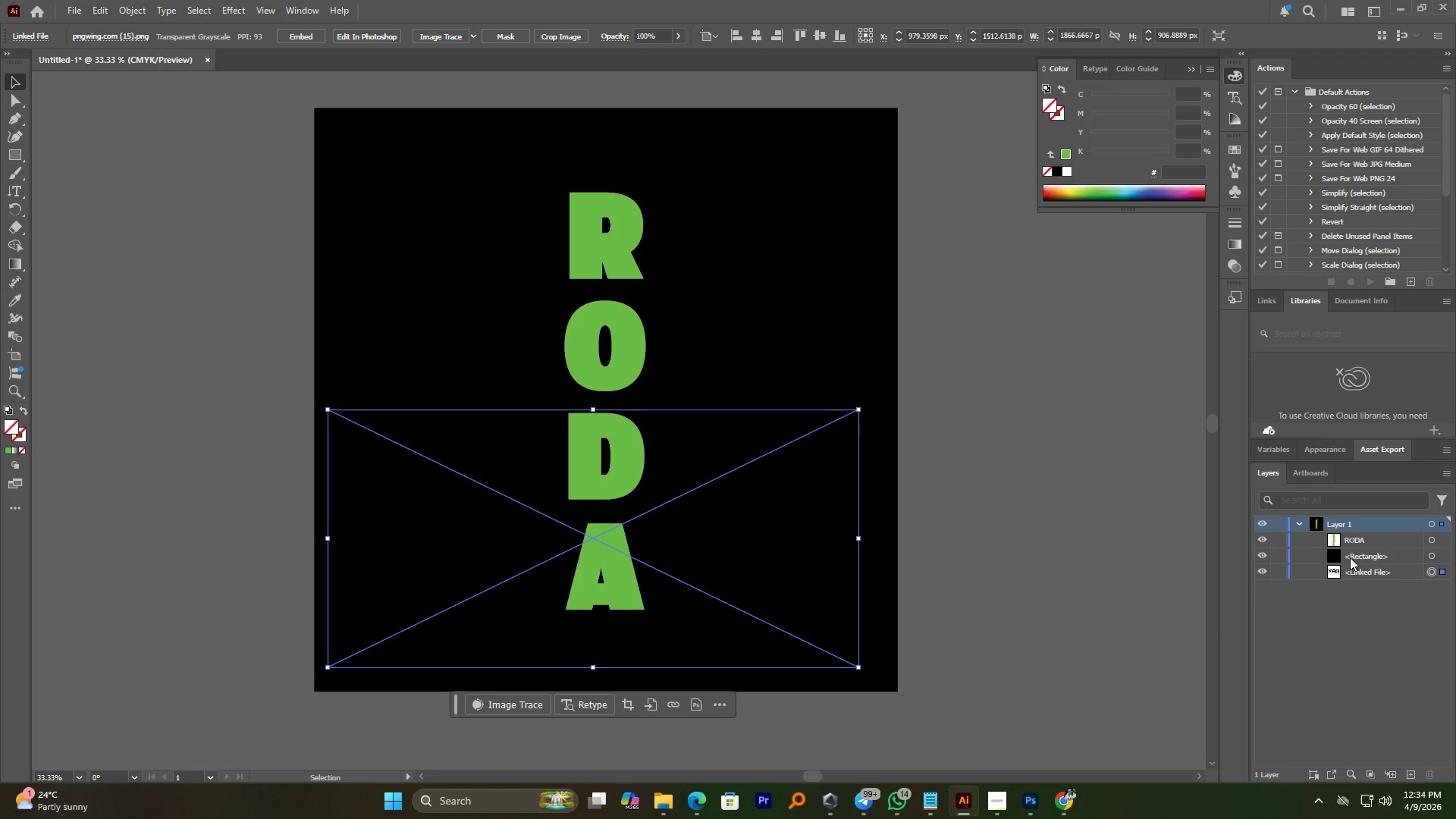 
left_click_drag(start_coordinate=[1350, 557], to_coordinate=[1356, 578])
 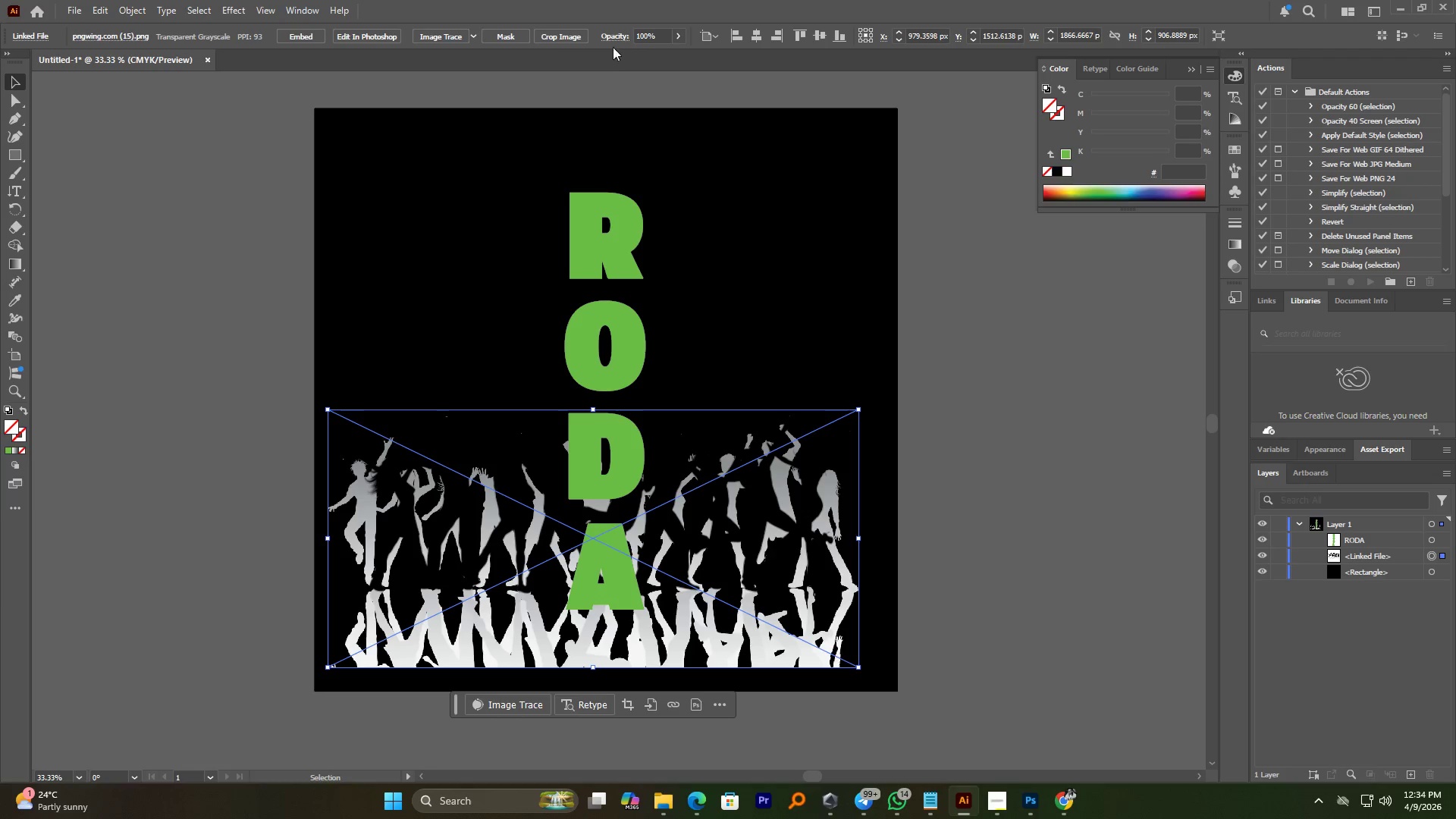 
left_click([679, 36])
 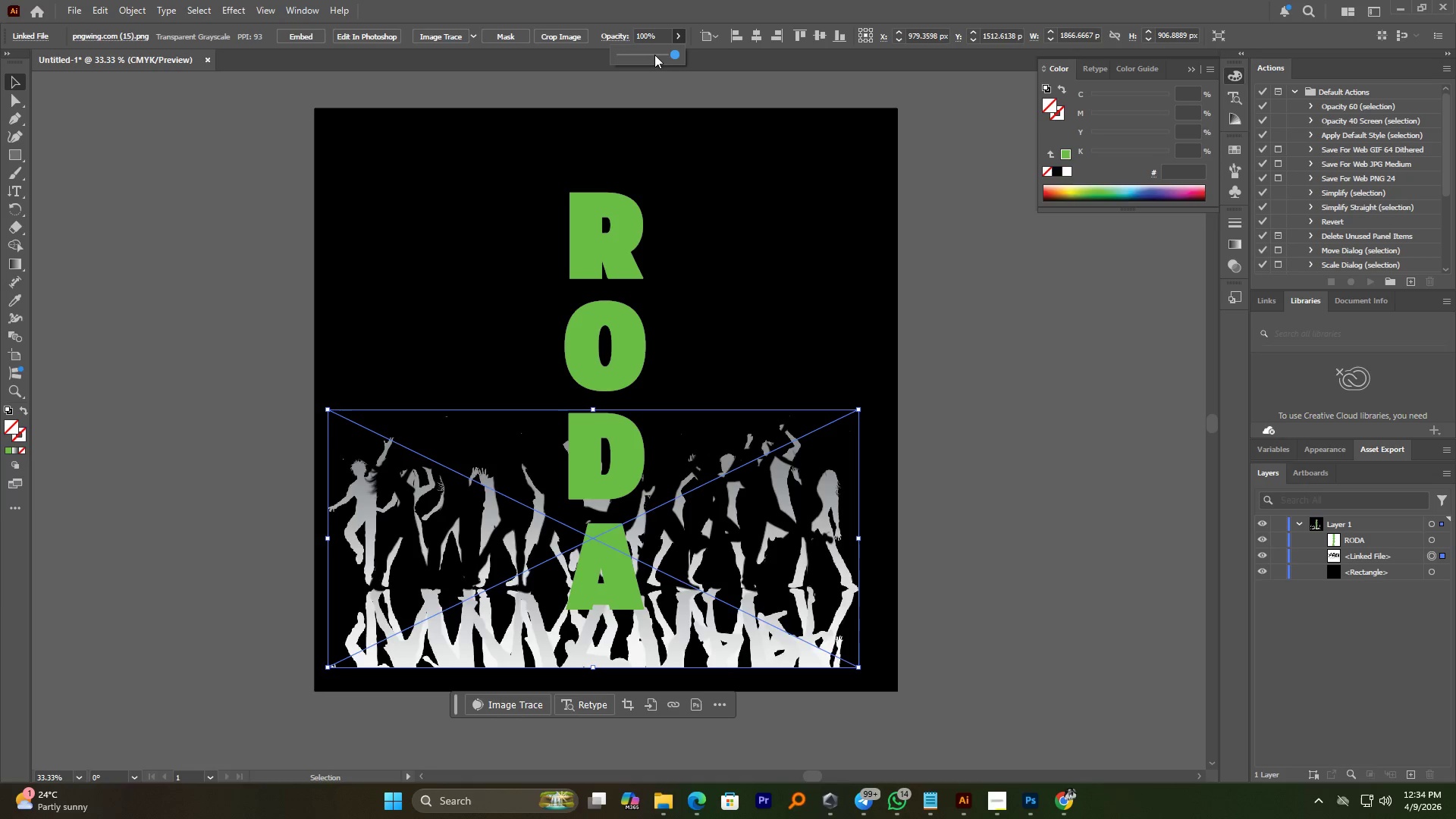 
left_click_drag(start_coordinate=[653, 55], to_coordinate=[623, 61])
 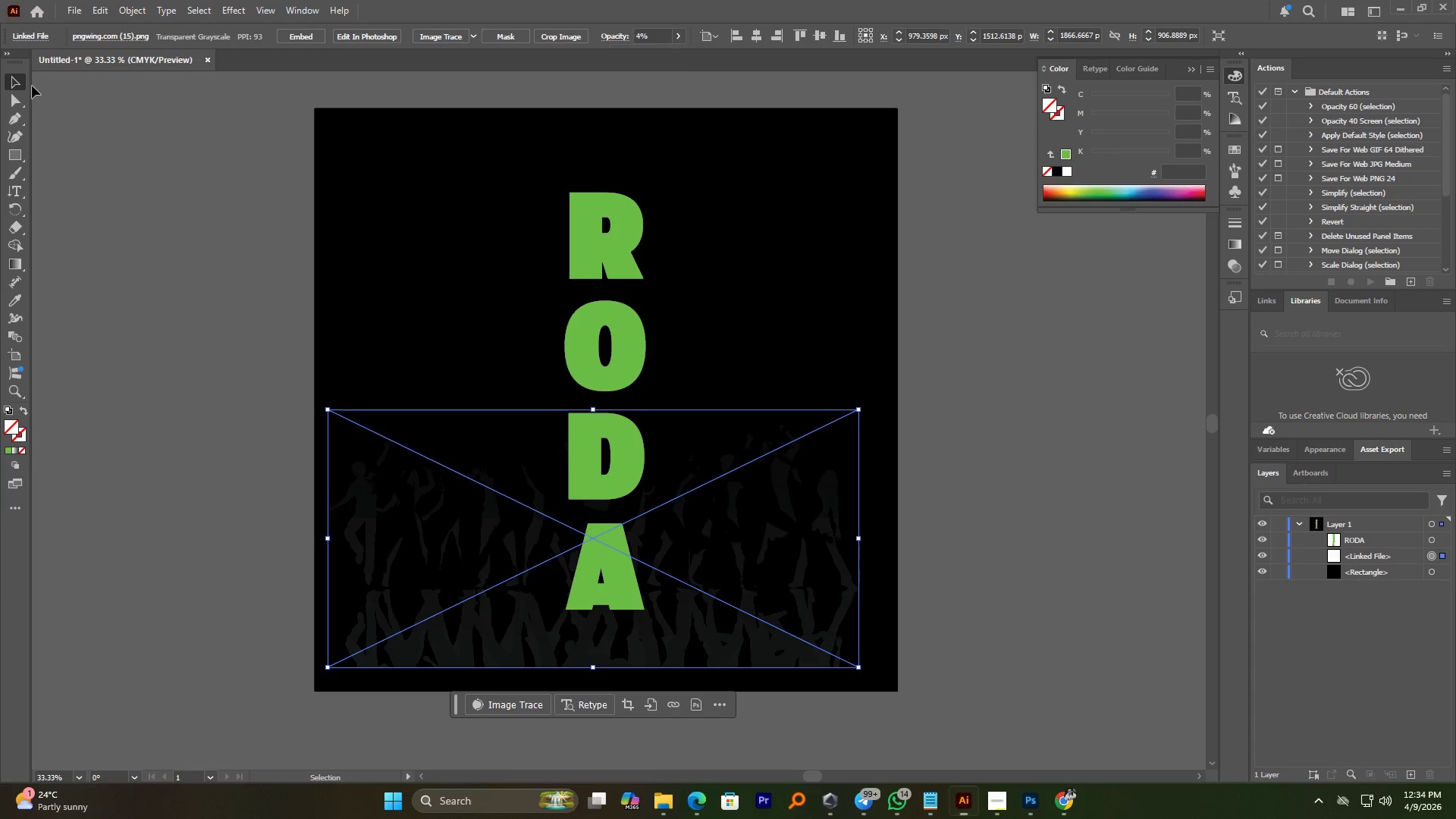 
double_click([119, 130])
 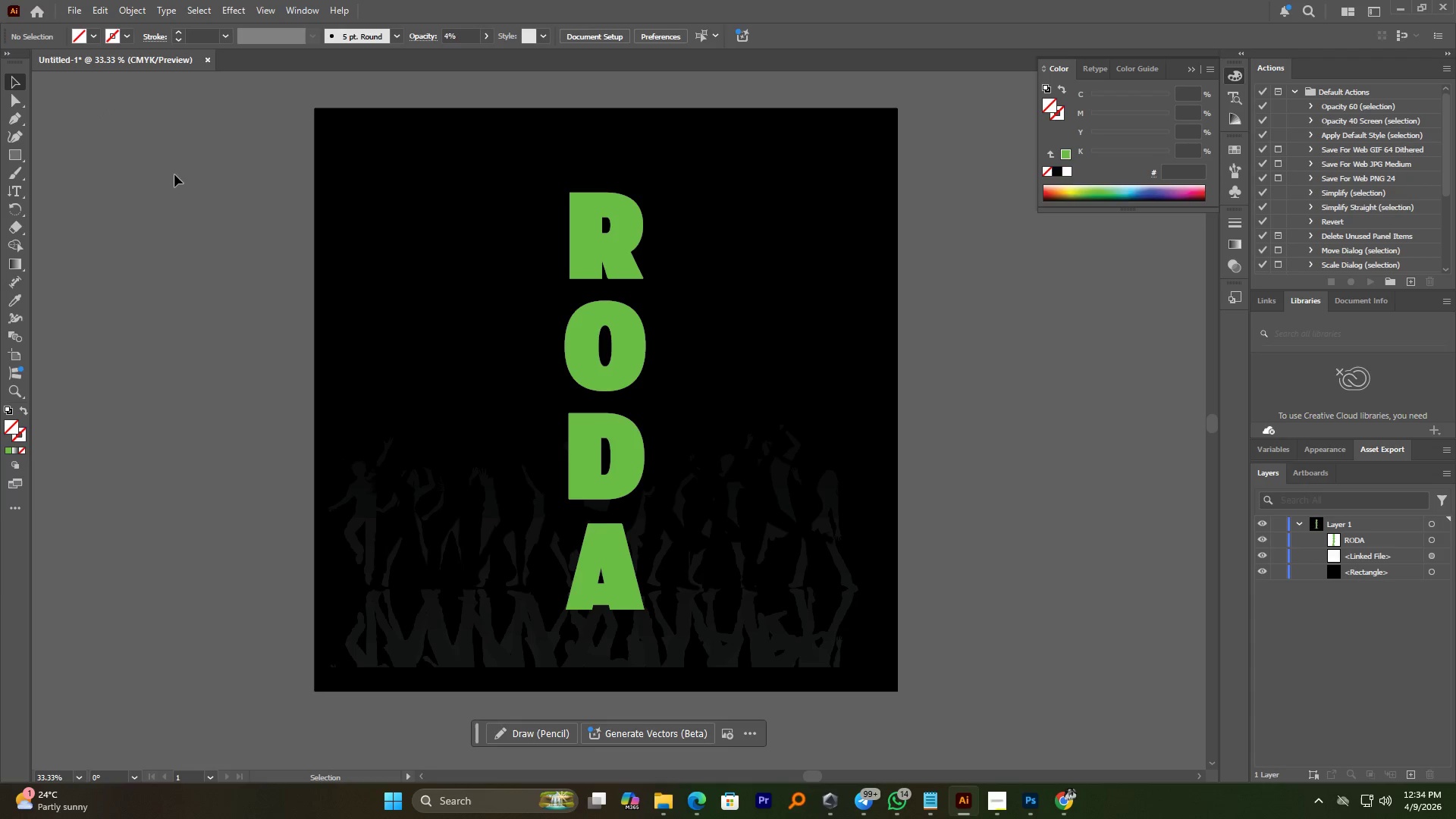 
hold_key(key=AltLeft, duration=2.38)
scroll: coordinate [795, 467], scroll_direction: none, amount: 0.0
 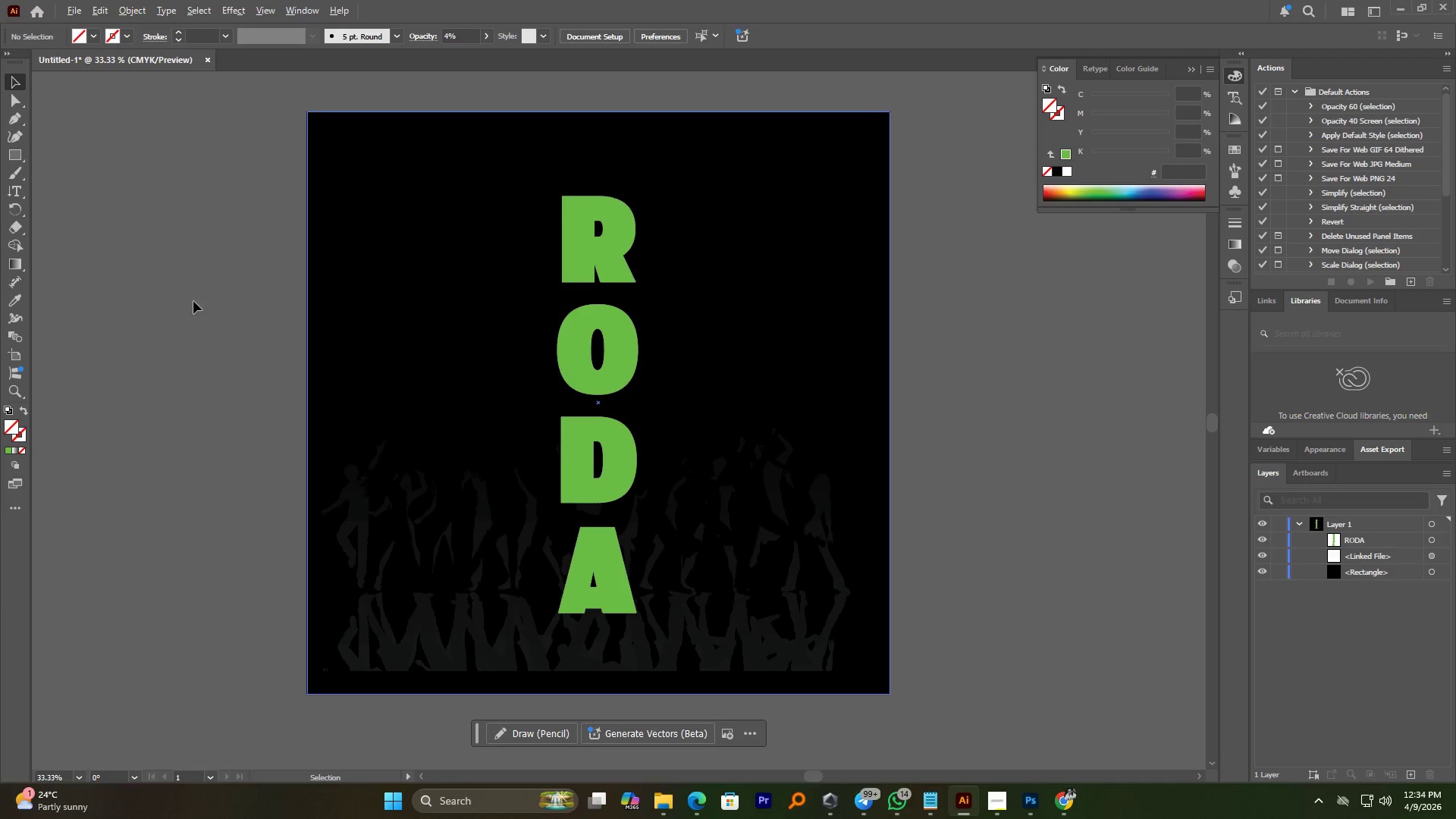 
left_click([11, 154])
 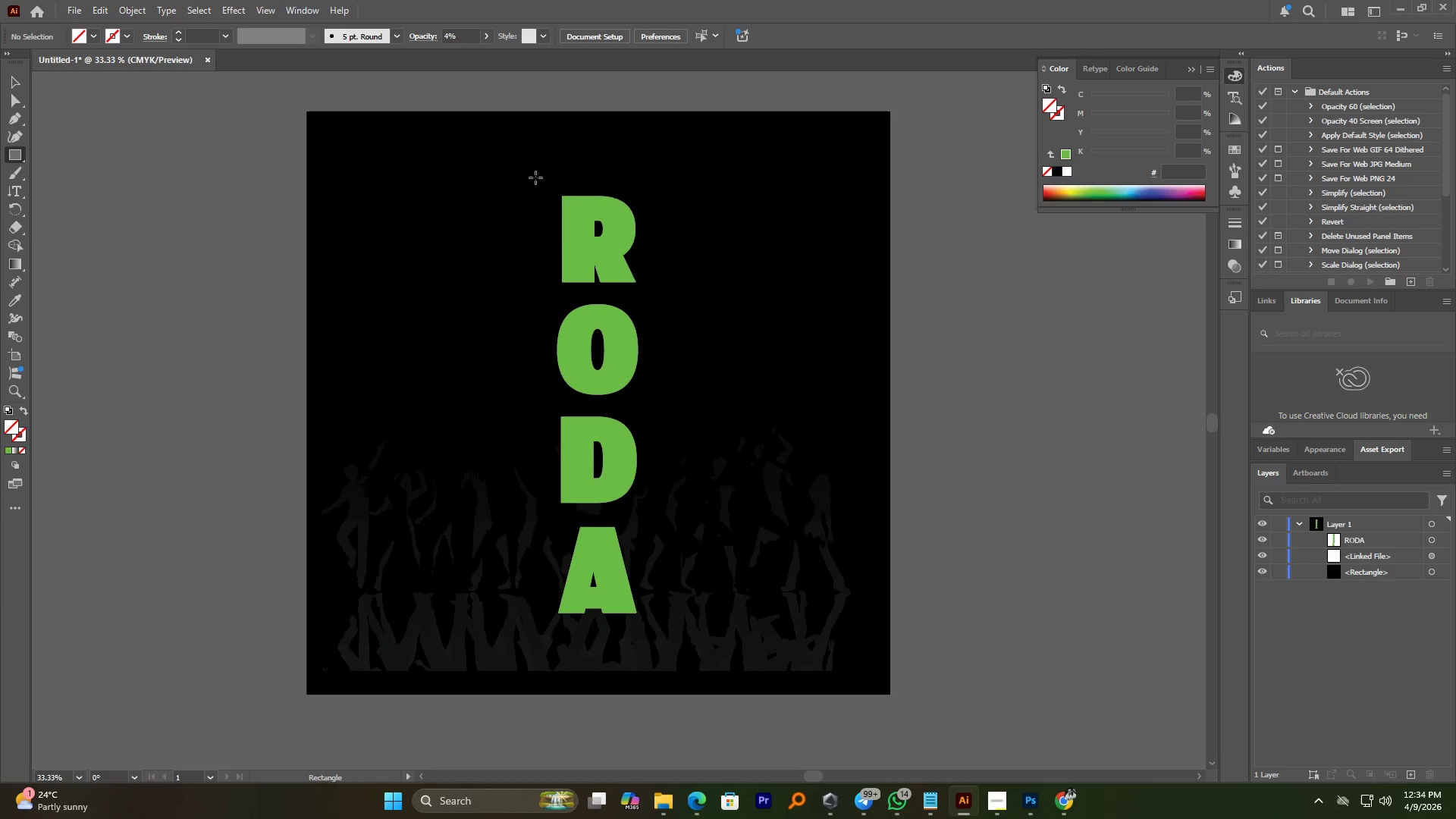 
left_click_drag(start_coordinate=[535, 177], to_coordinate=[655, 638])
 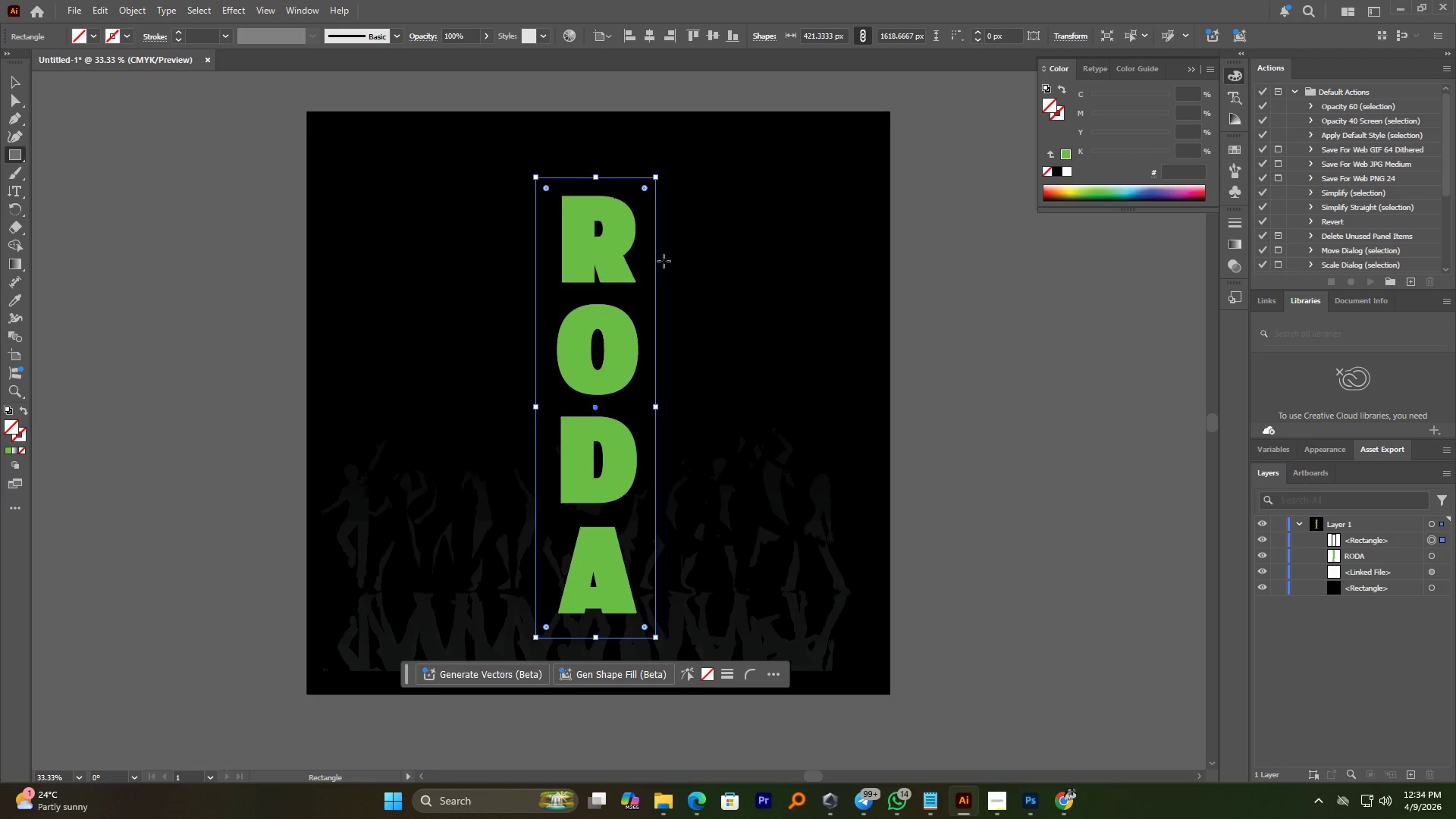 
left_click([22, 438])
 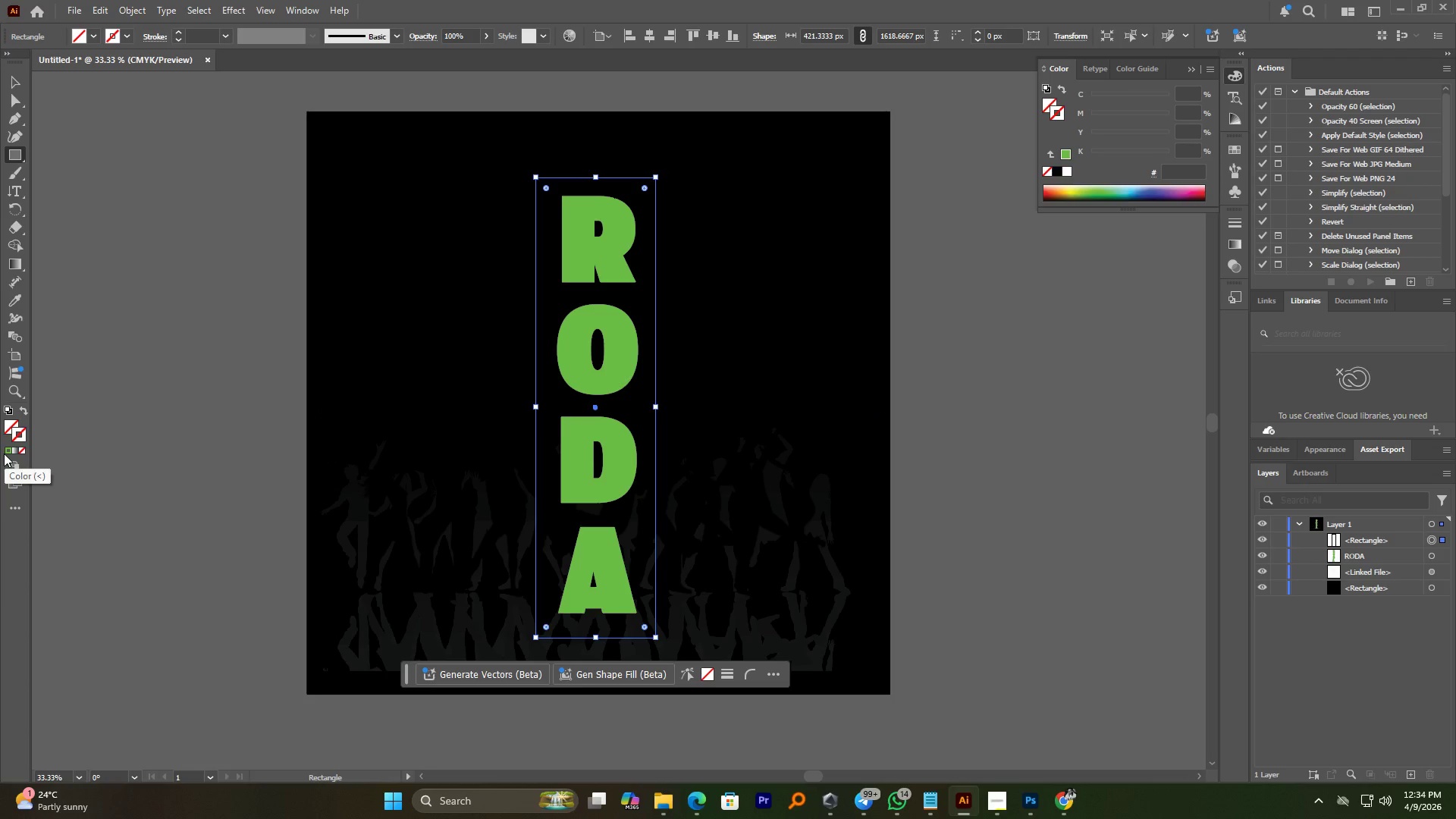 
left_click([8, 453])
 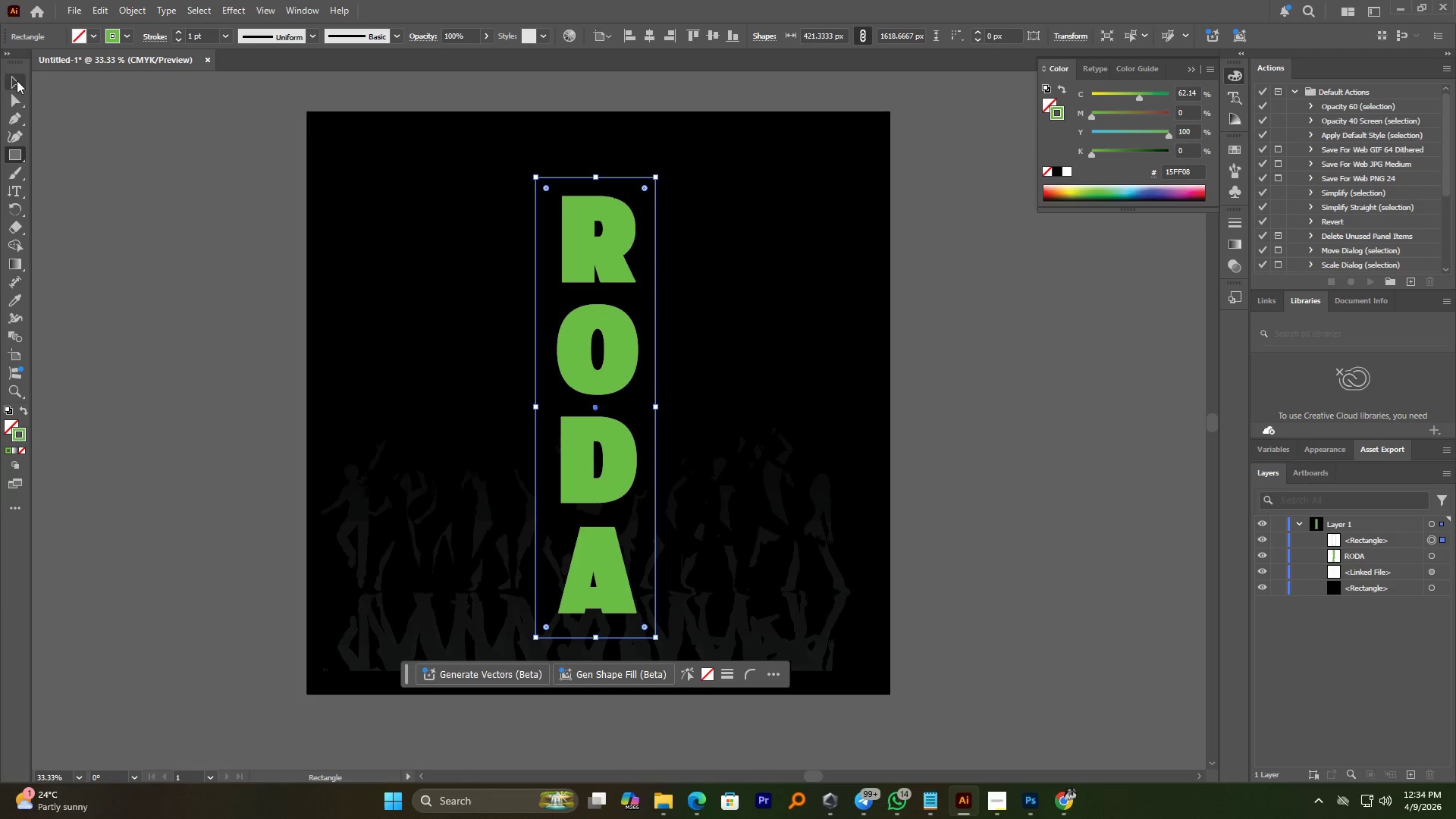 
double_click([54, 112])
 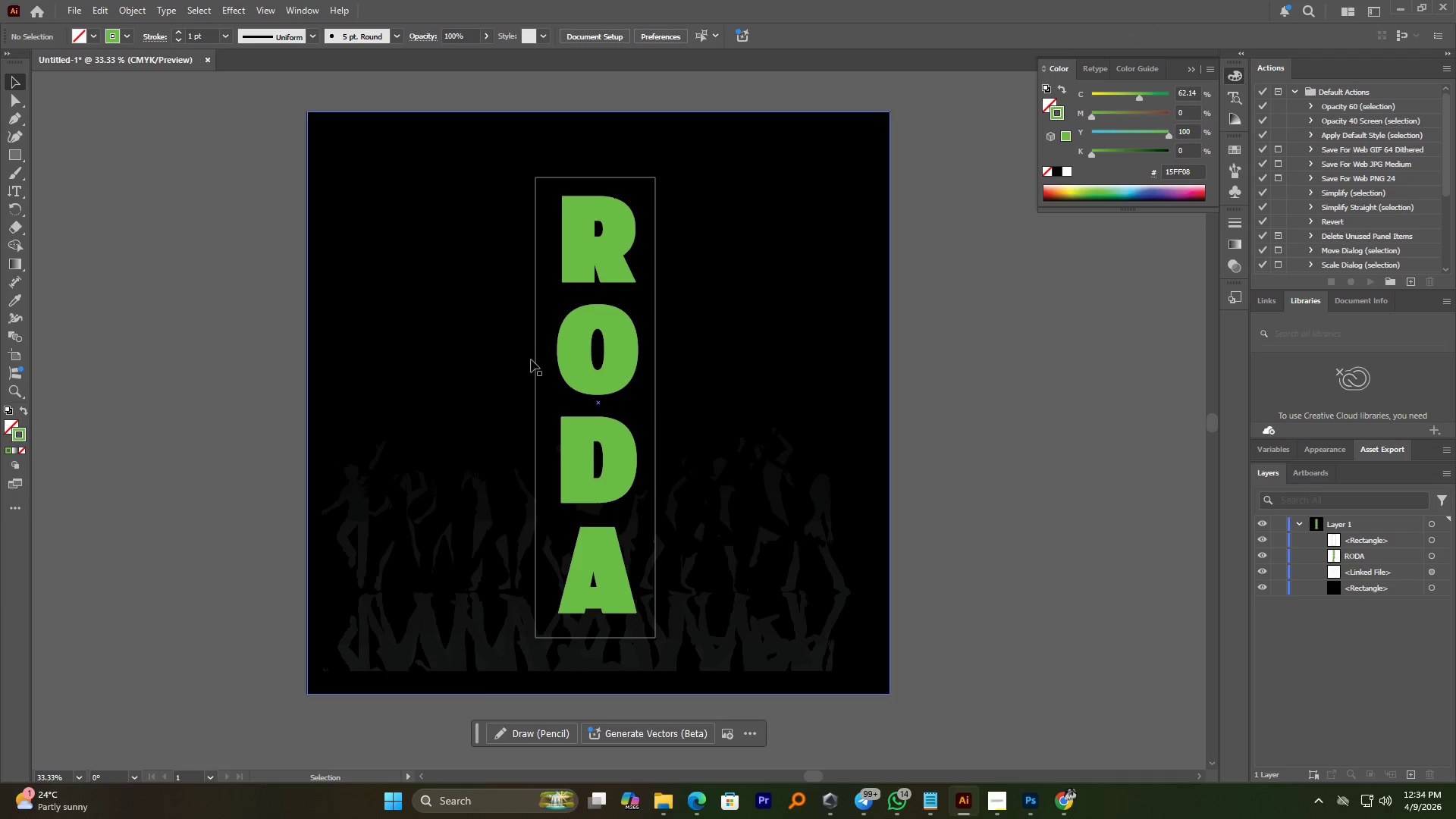 
left_click([535, 359])
 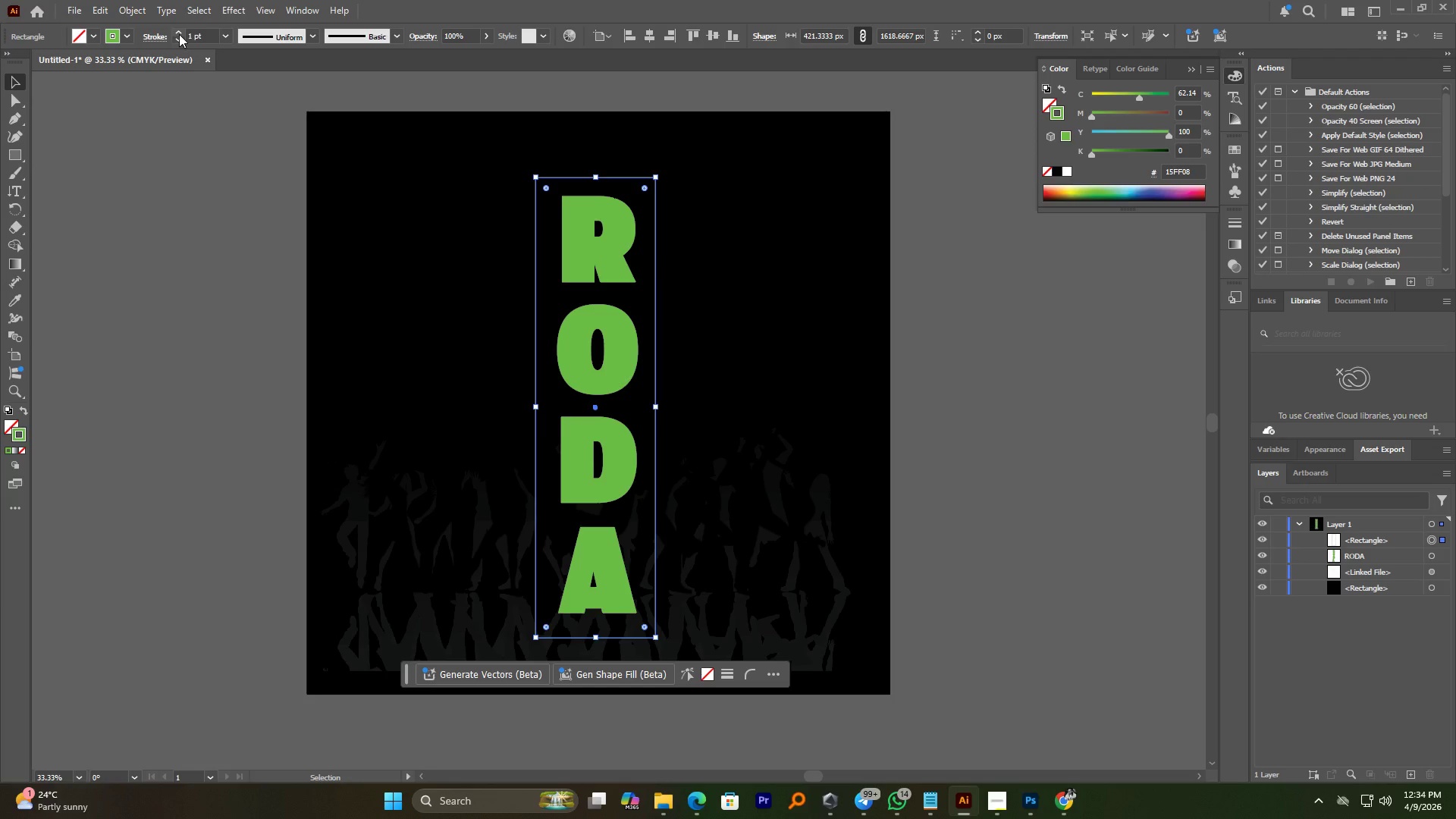 
left_click([179, 32])
 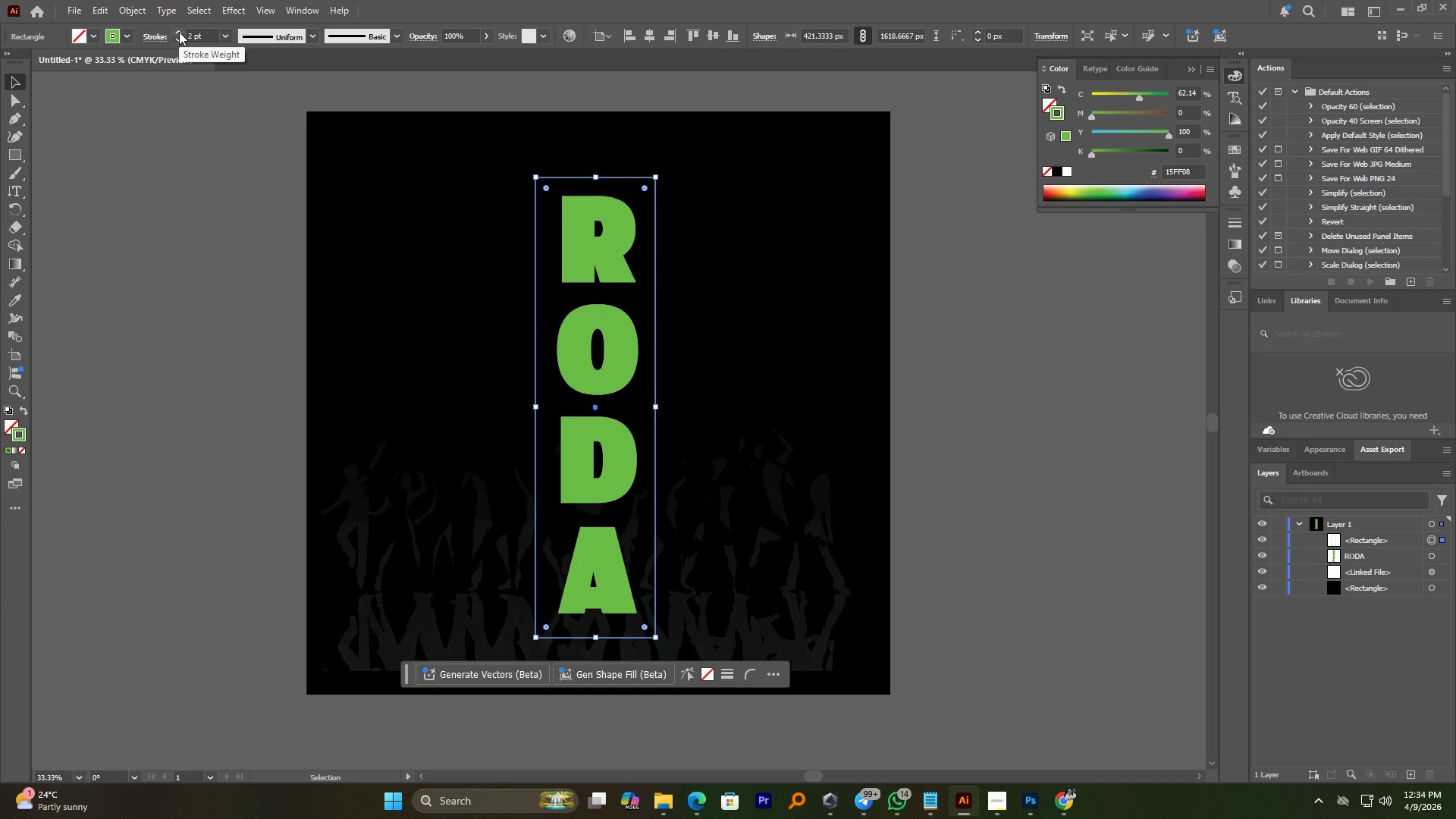 
left_click([179, 32])
 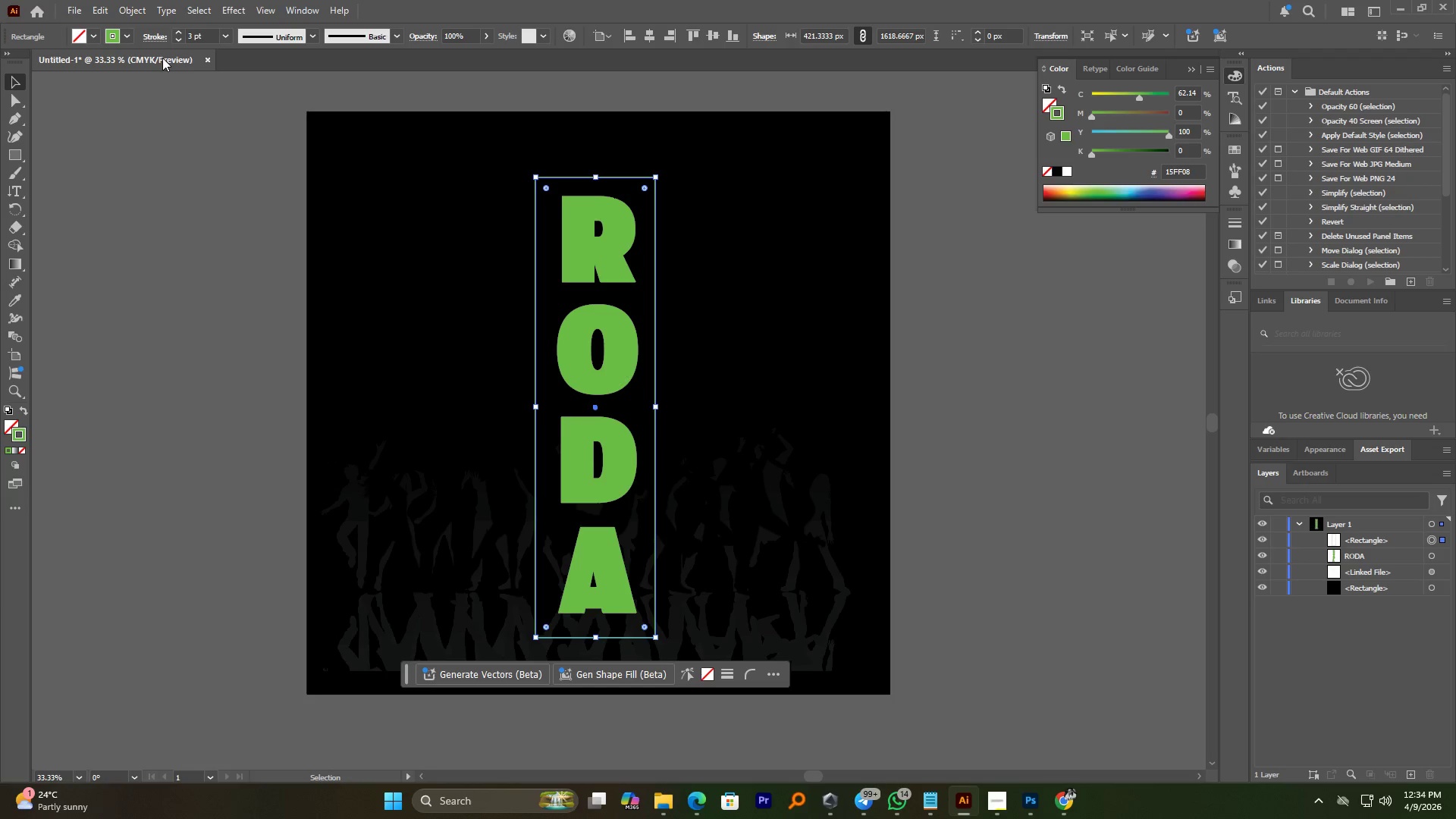 
left_click([130, 150])
 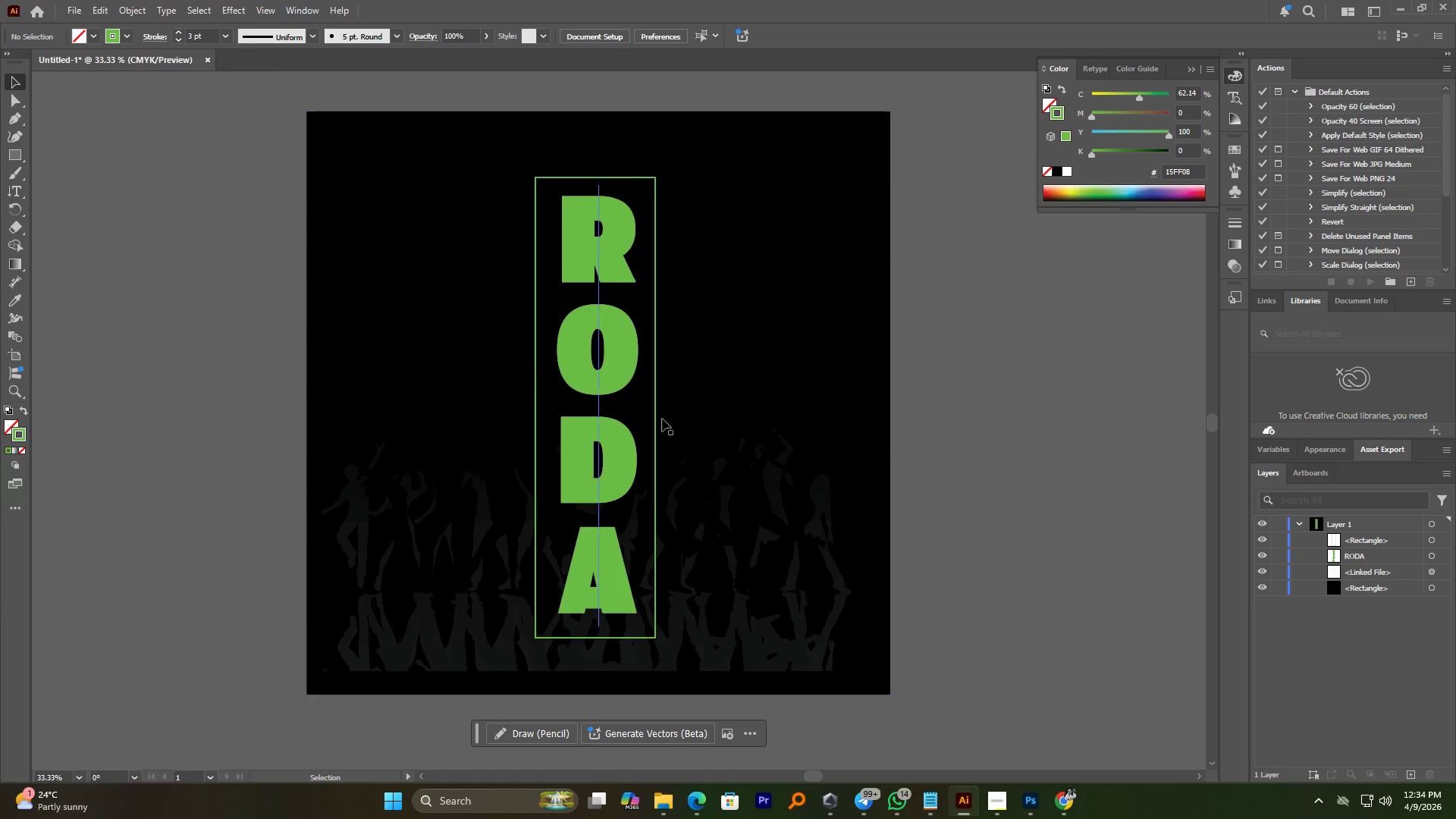 
hold_key(key=AltLeft, duration=4.94)
scroll: coordinate [789, 378], scroll_direction: down, amount: 1.0
 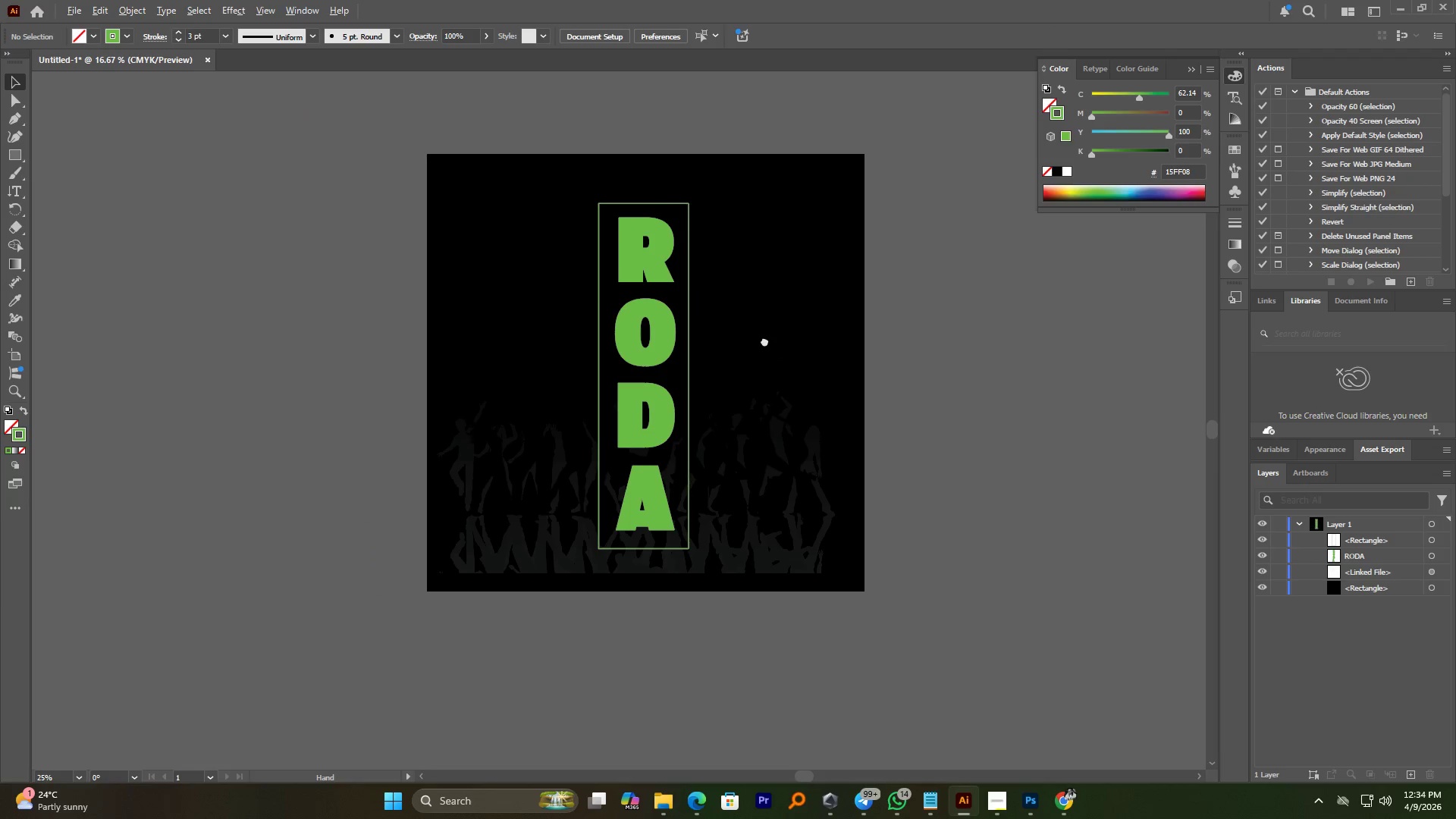 
scroll: coordinate [764, 340], scroll_direction: up, amount: 1.0
 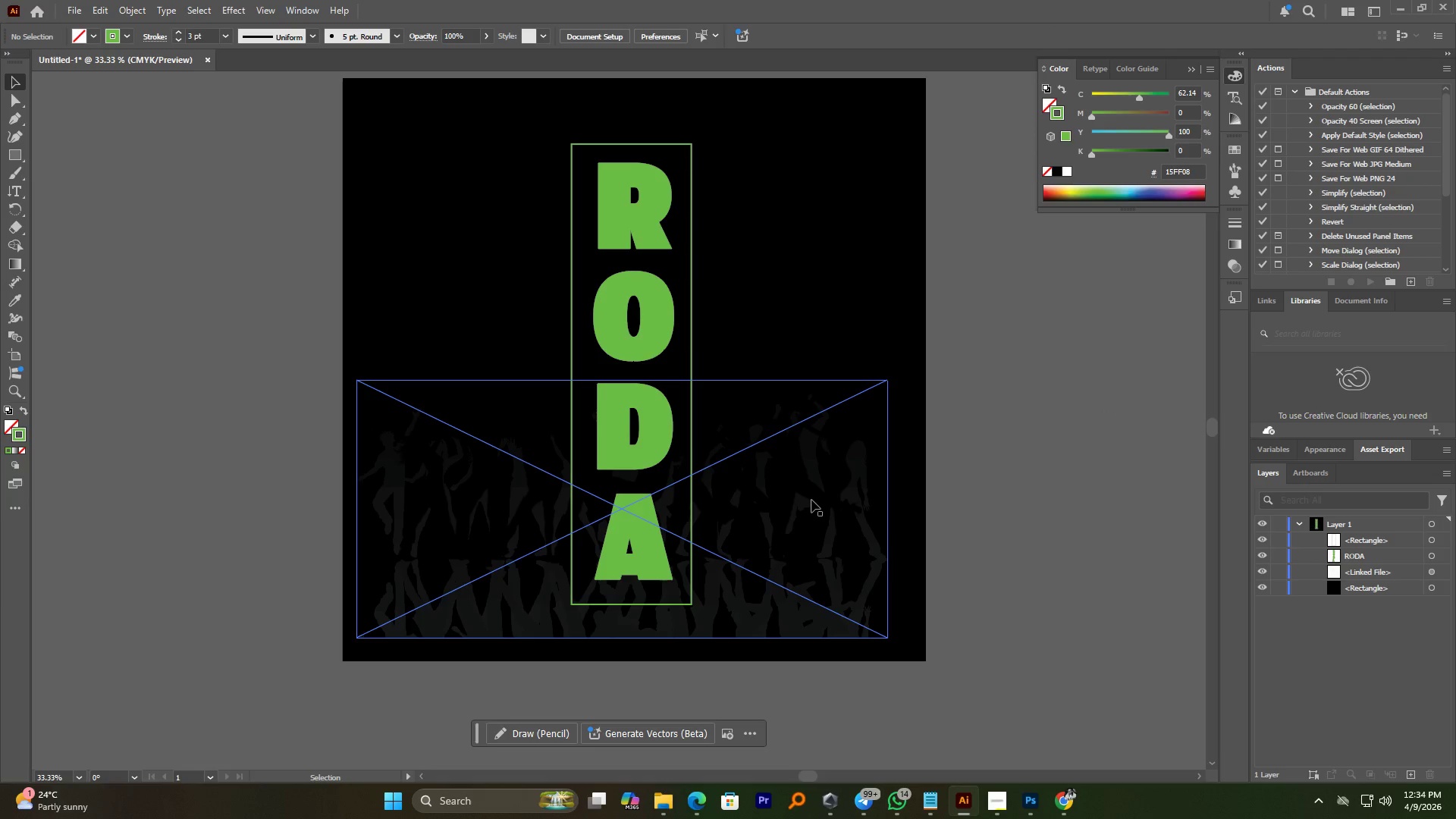 
hold_key(key=AltLeft, duration=6.59)
scroll: coordinate [814, 499], scroll_direction: up, amount: 1.0
 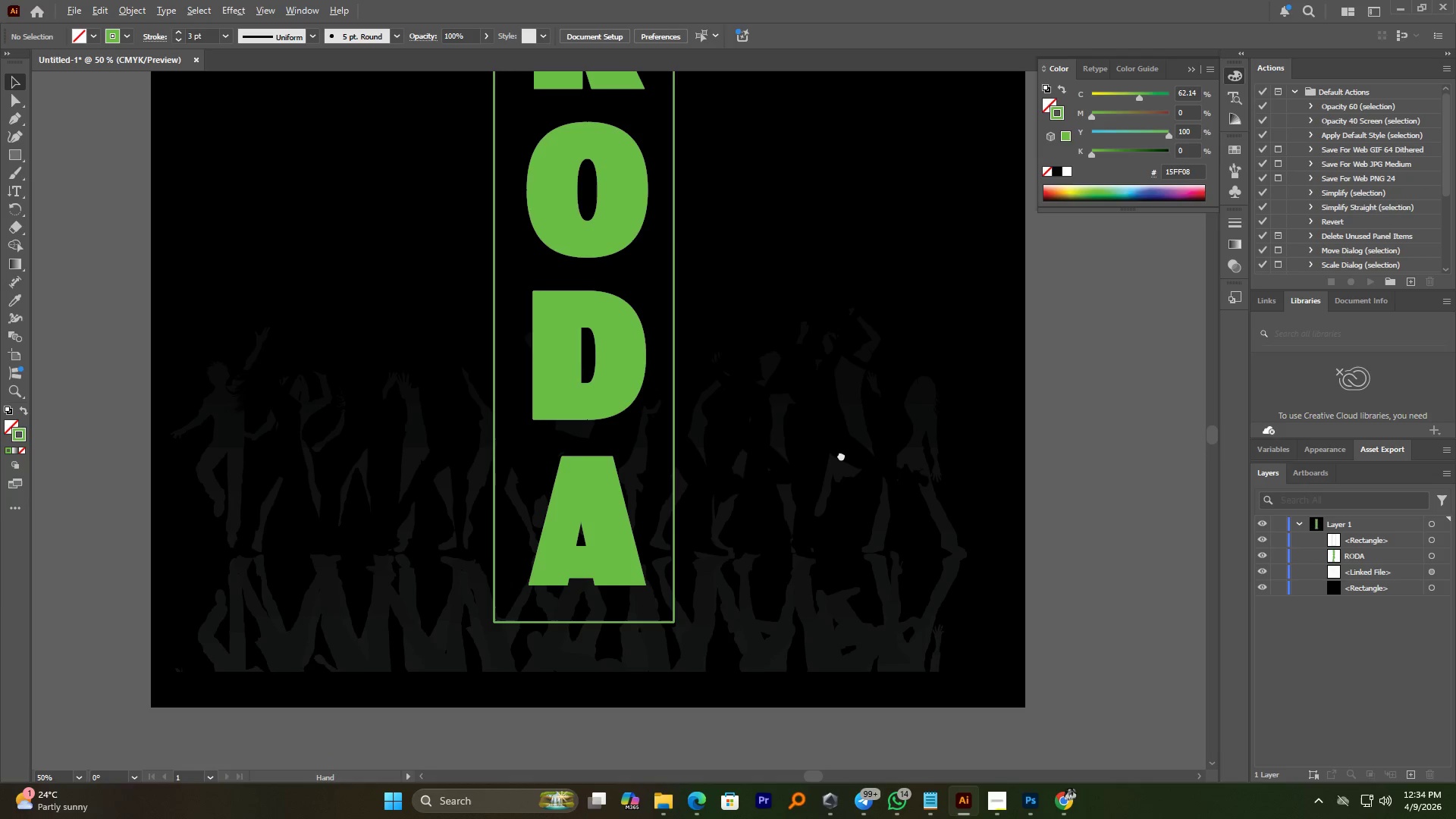 
left_click([831, 496])
 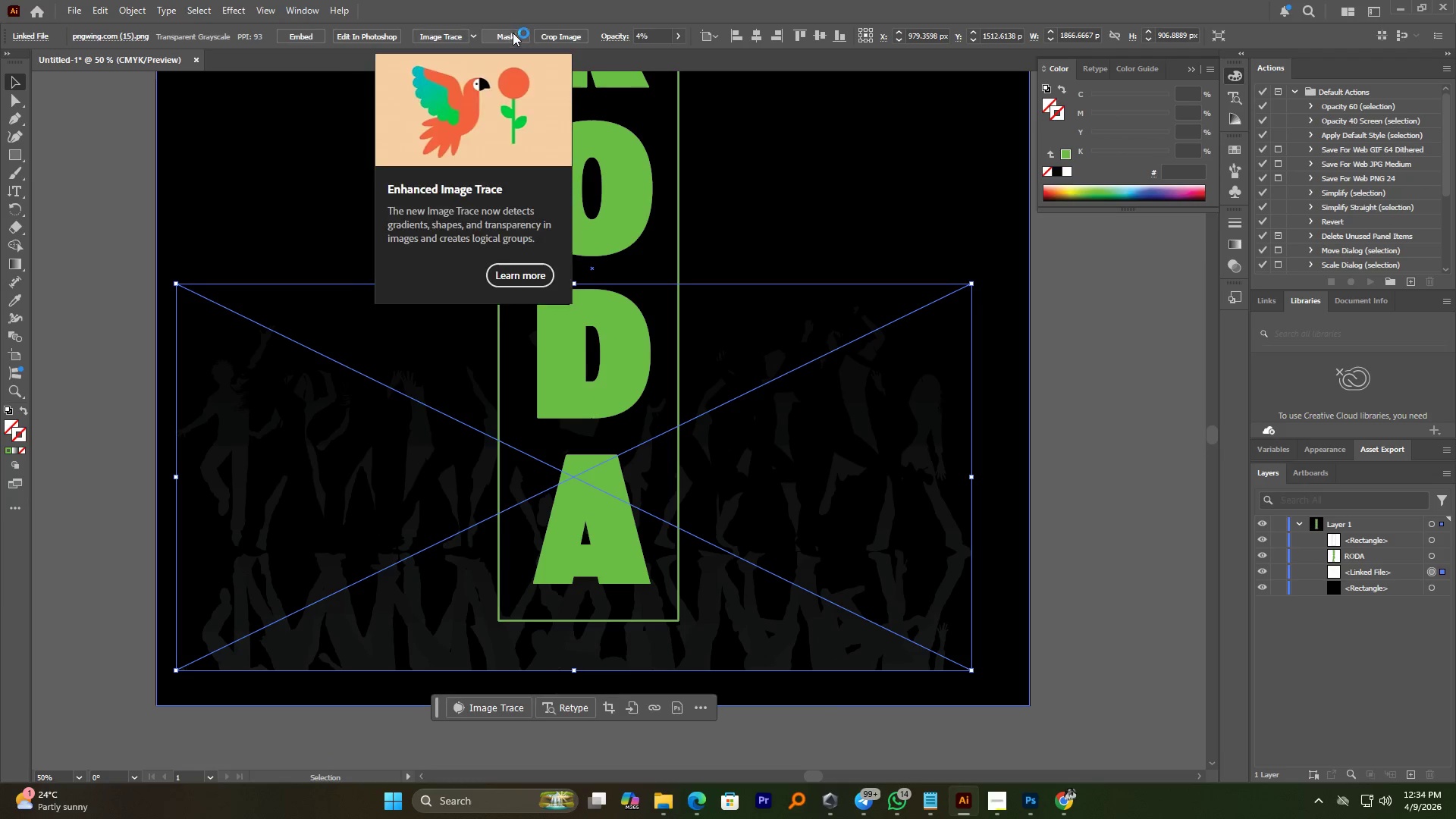 
left_click([557, 38])
 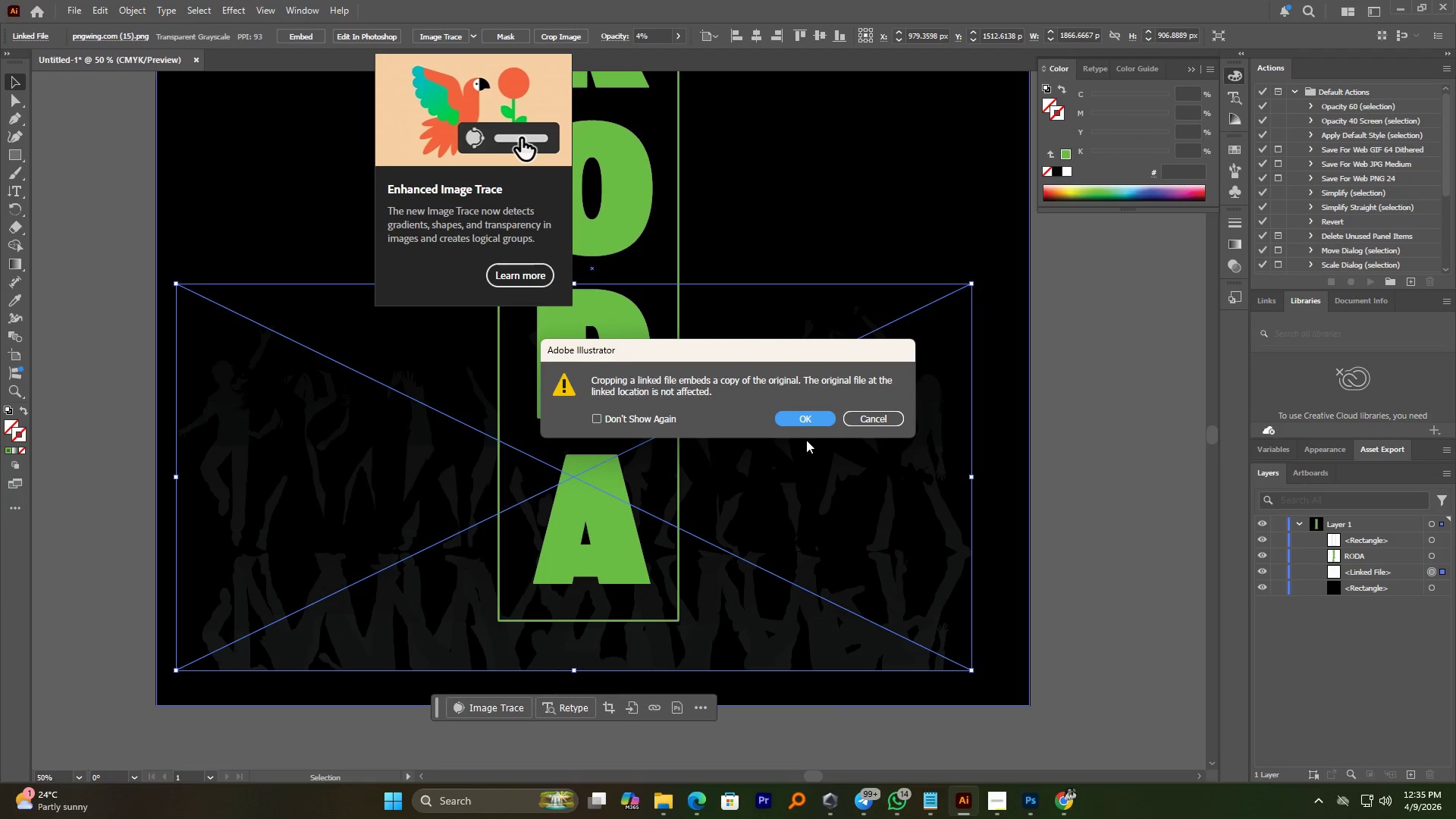 
left_click([820, 422])
 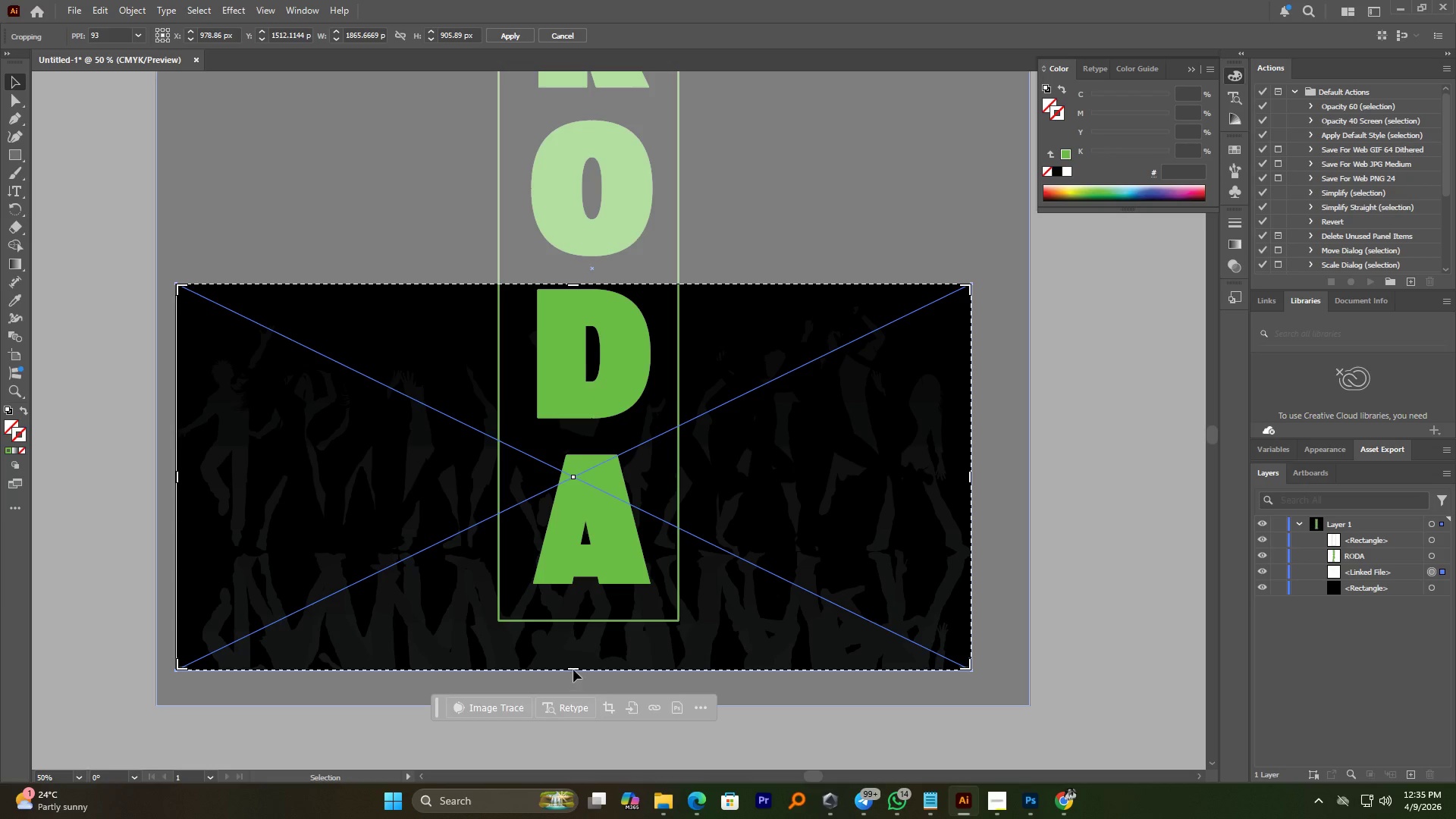 
left_click_drag(start_coordinate=[574, 668], to_coordinate=[584, 553])
 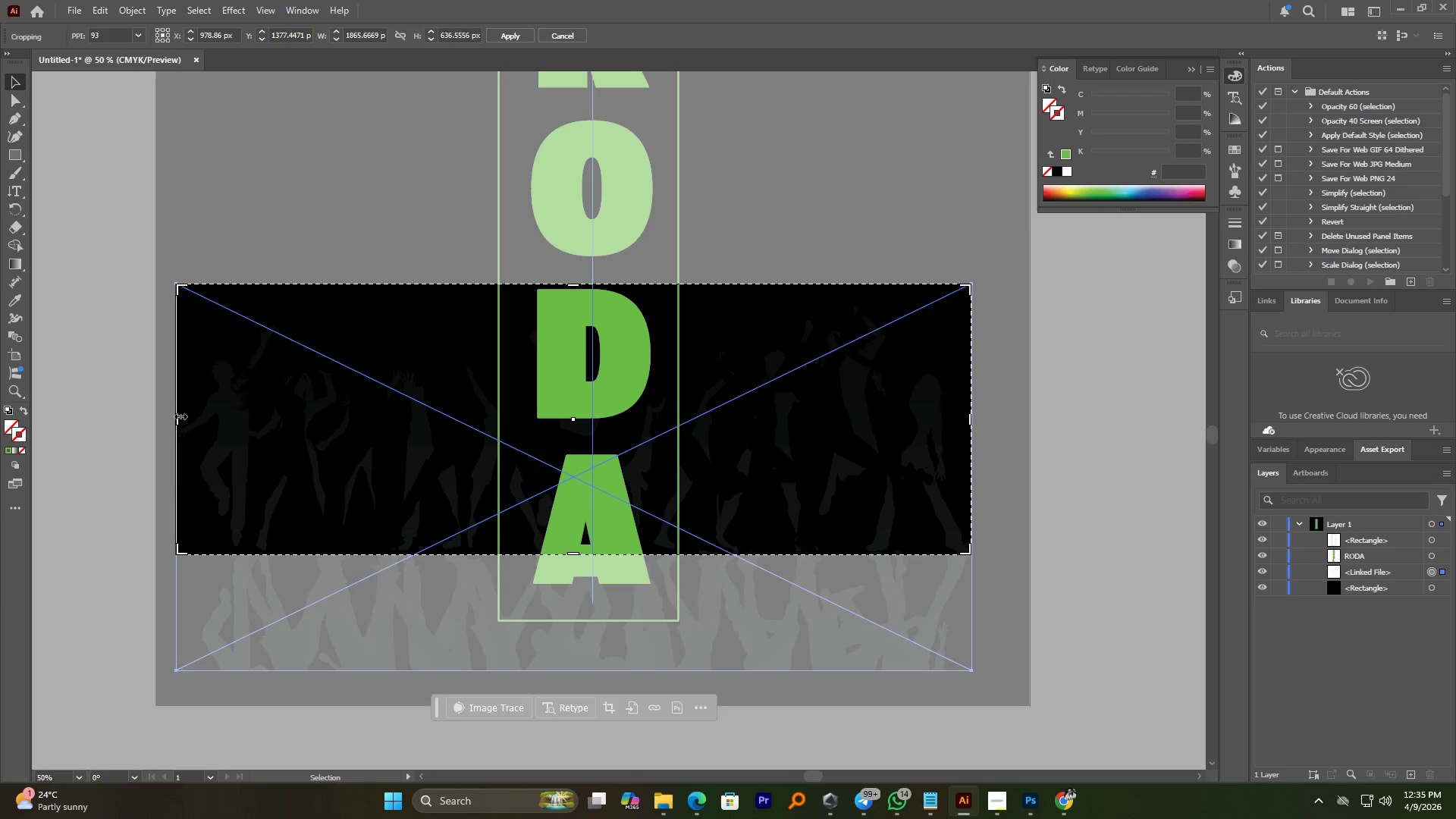 
left_click_drag(start_coordinate=[178, 416], to_coordinate=[93, 414])
 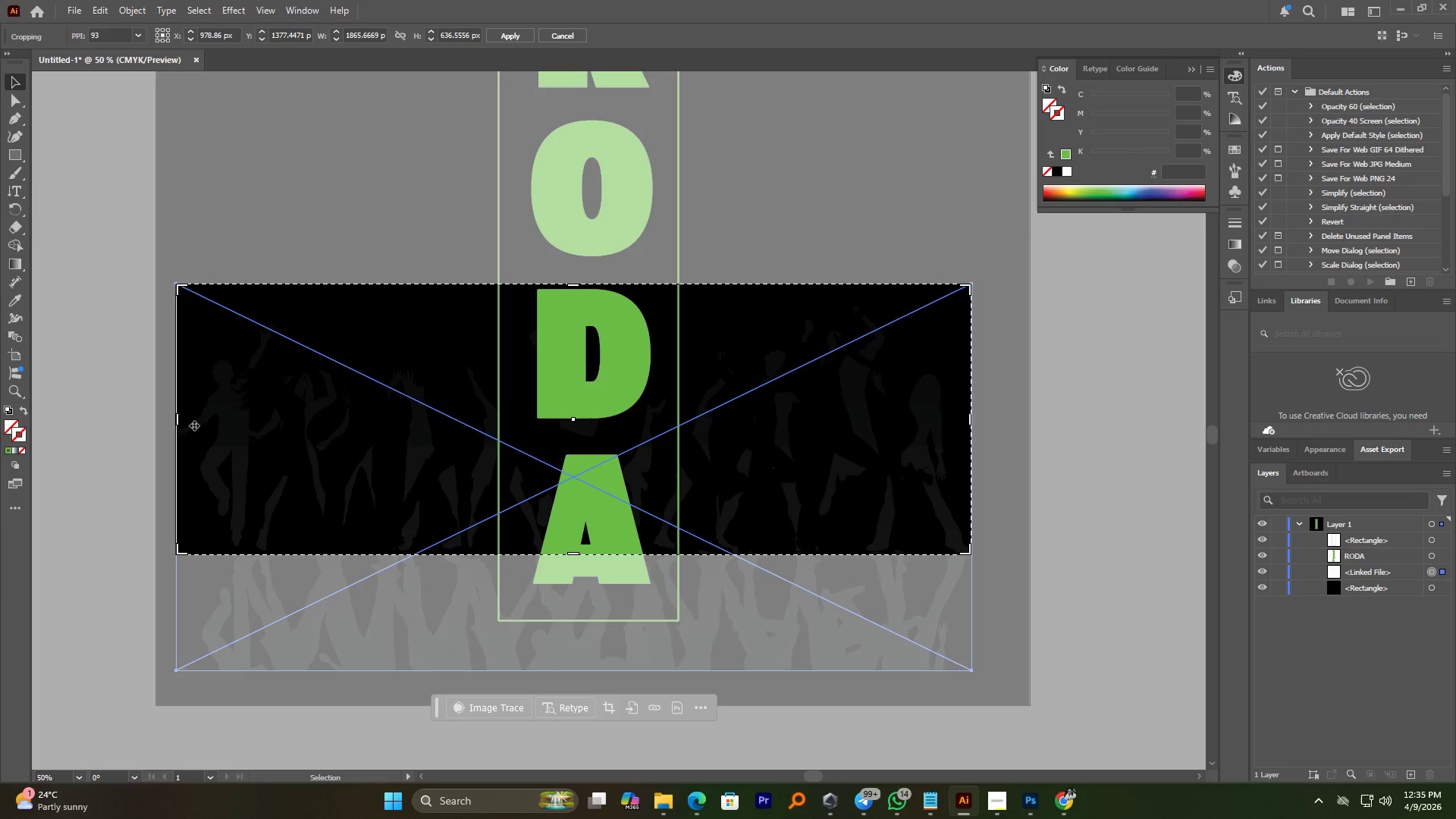 
hold_key(key=AltLeft, duration=0.7)
 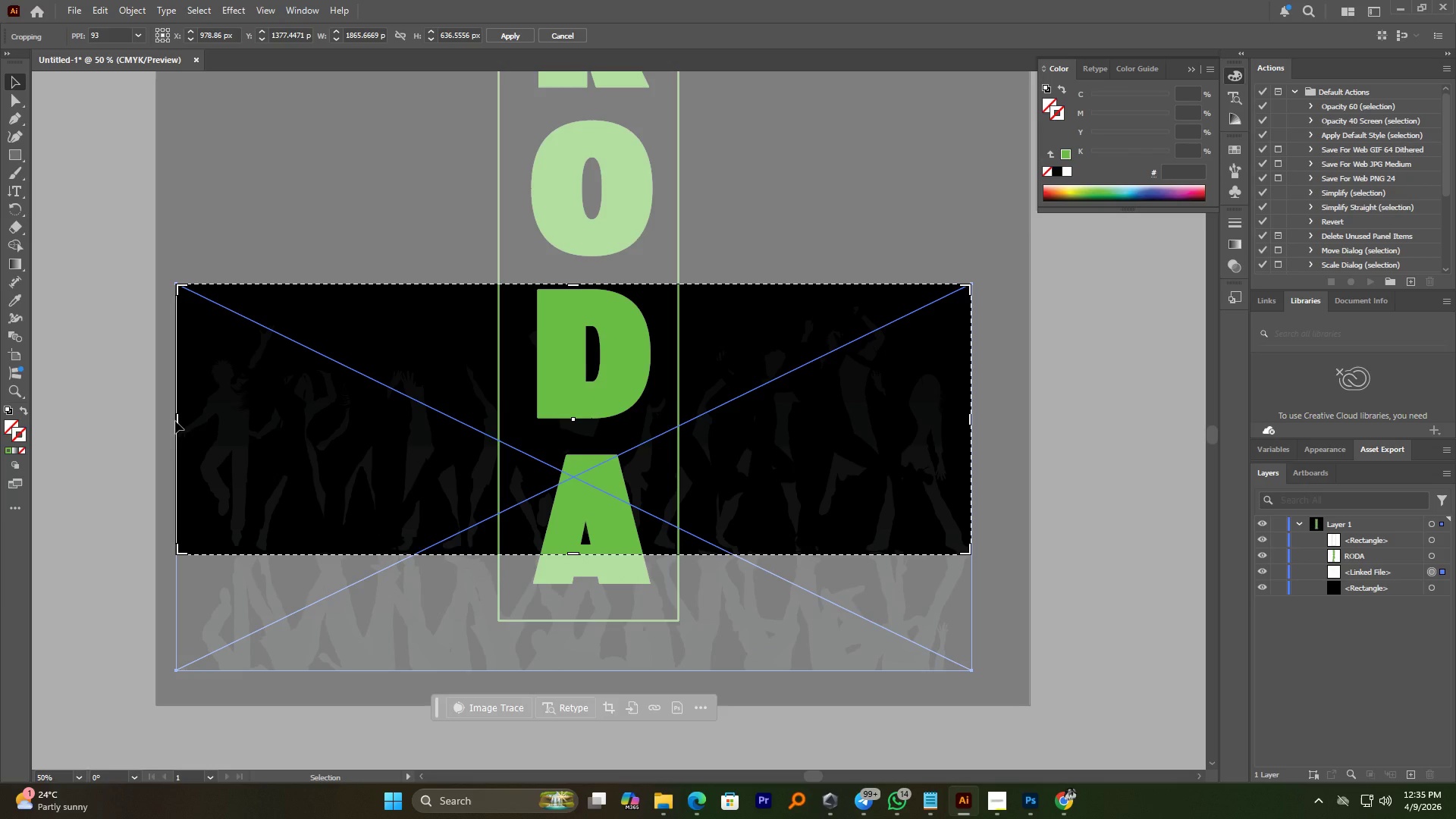 
left_click_drag(start_coordinate=[175, 421], to_coordinate=[150, 420])
 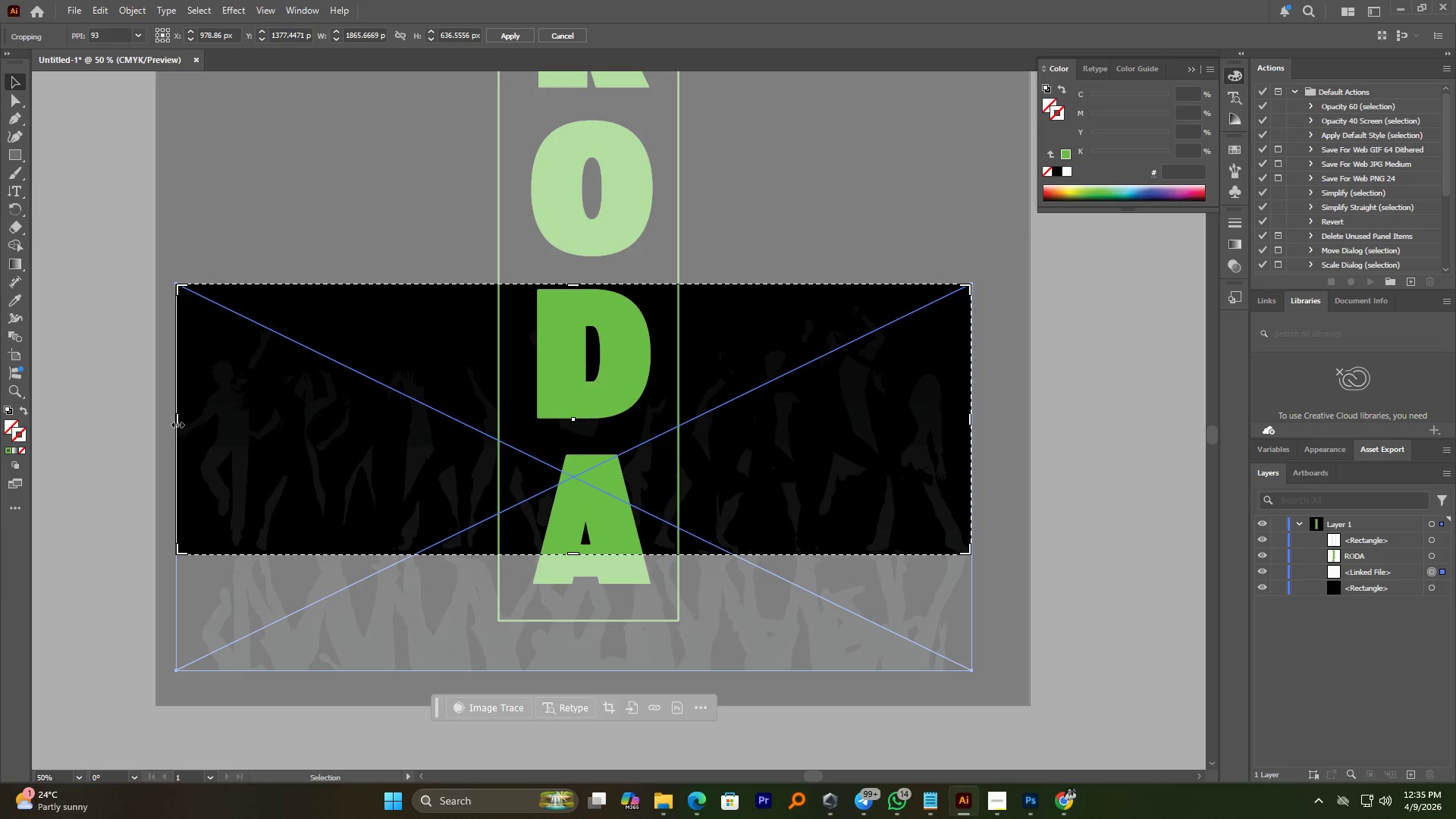 
left_click_drag(start_coordinate=[176, 423], to_coordinate=[109, 422])
 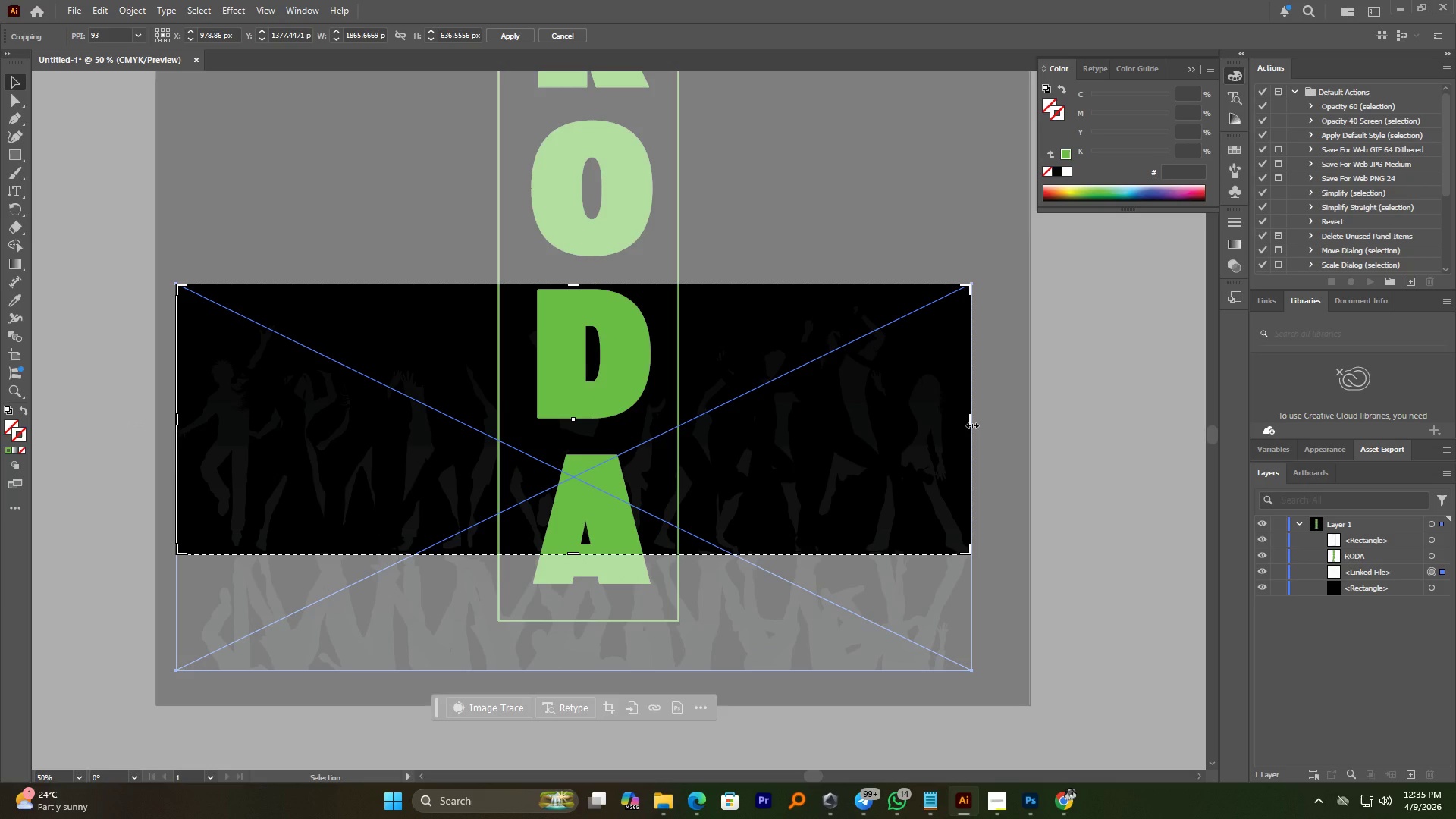 
key(Enter)
 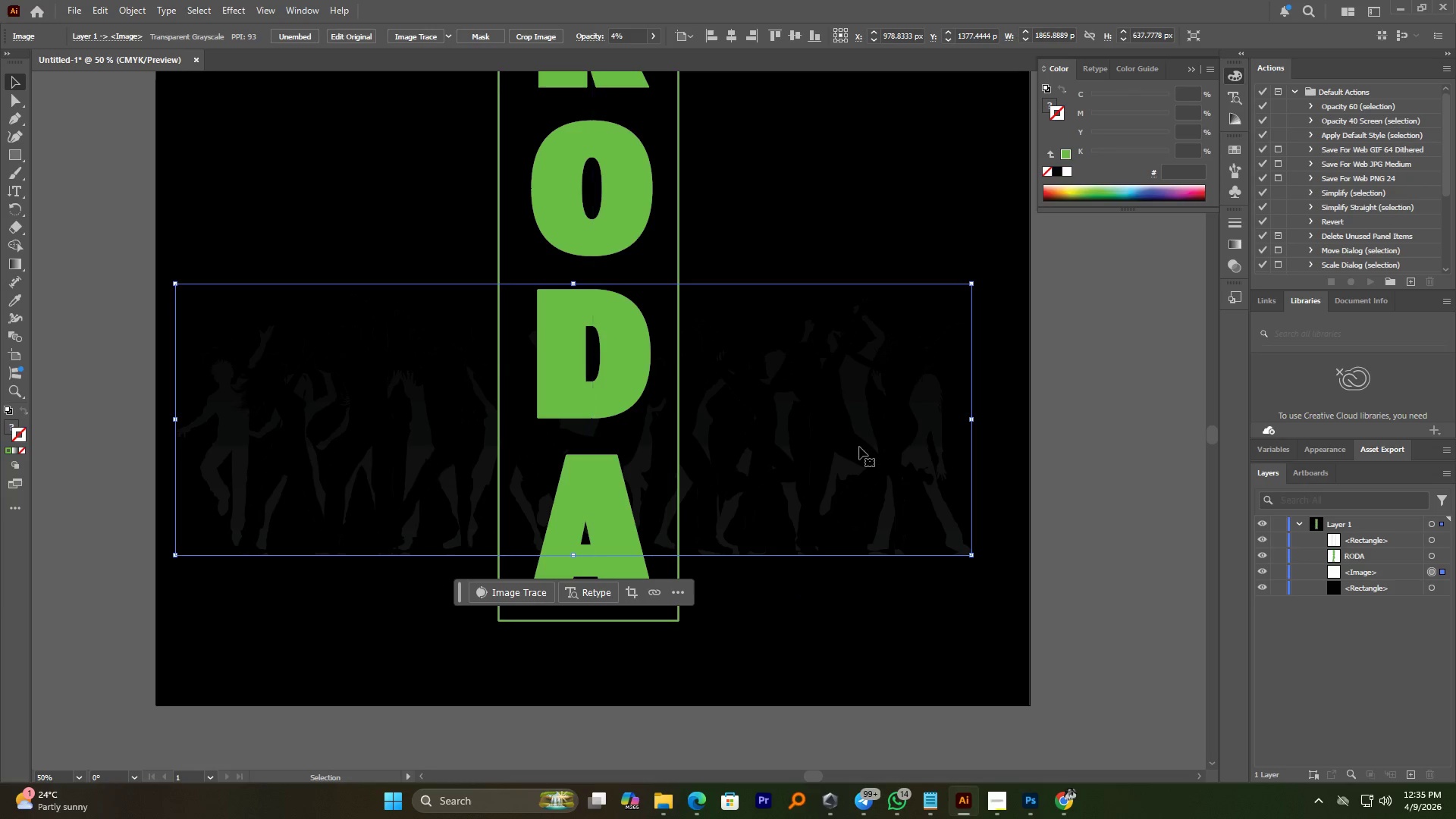 
left_click_drag(start_coordinate=[861, 444], to_coordinate=[869, 510])
 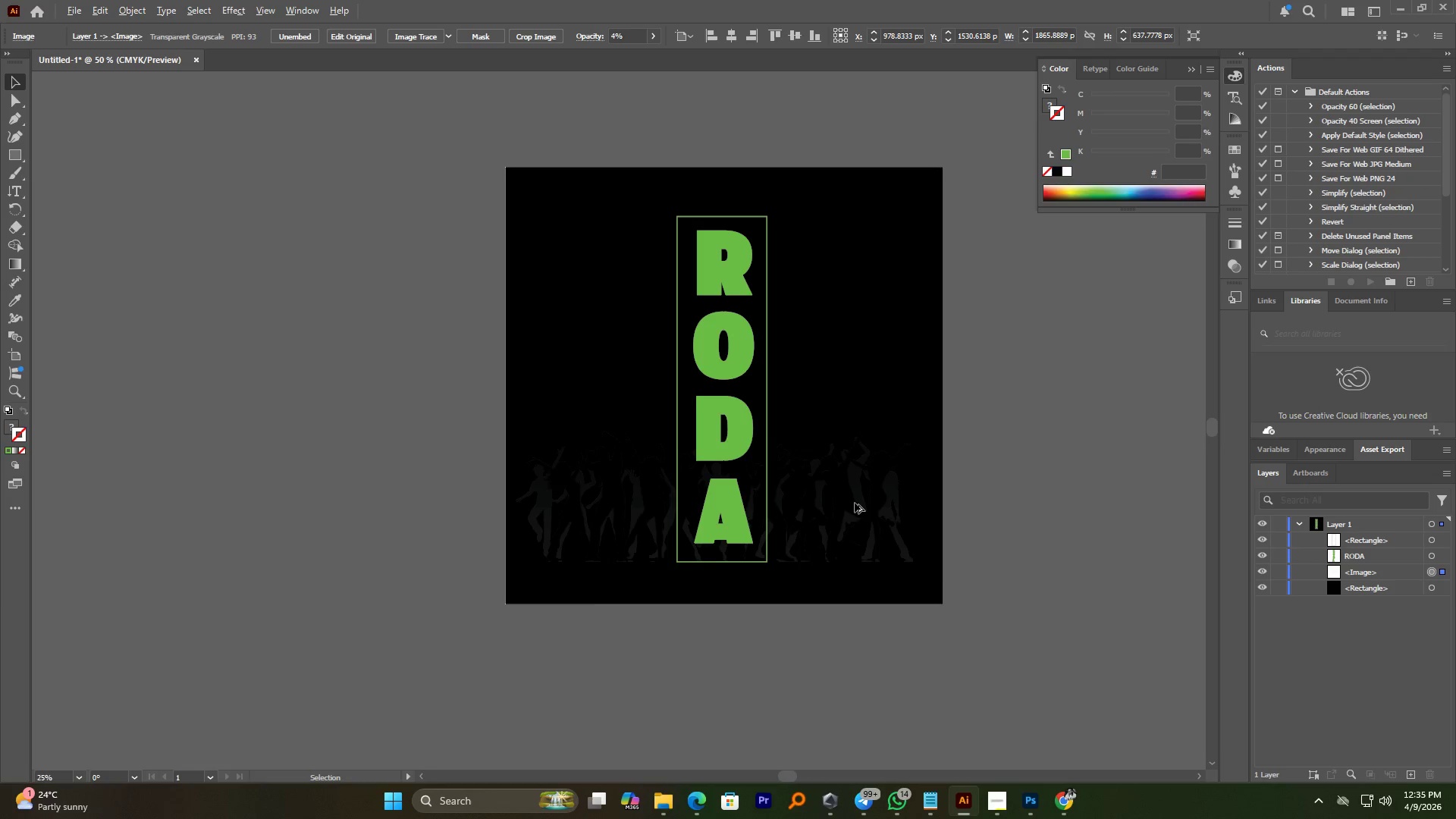 
hold_key(key=ShiftLeft, duration=1.59)
 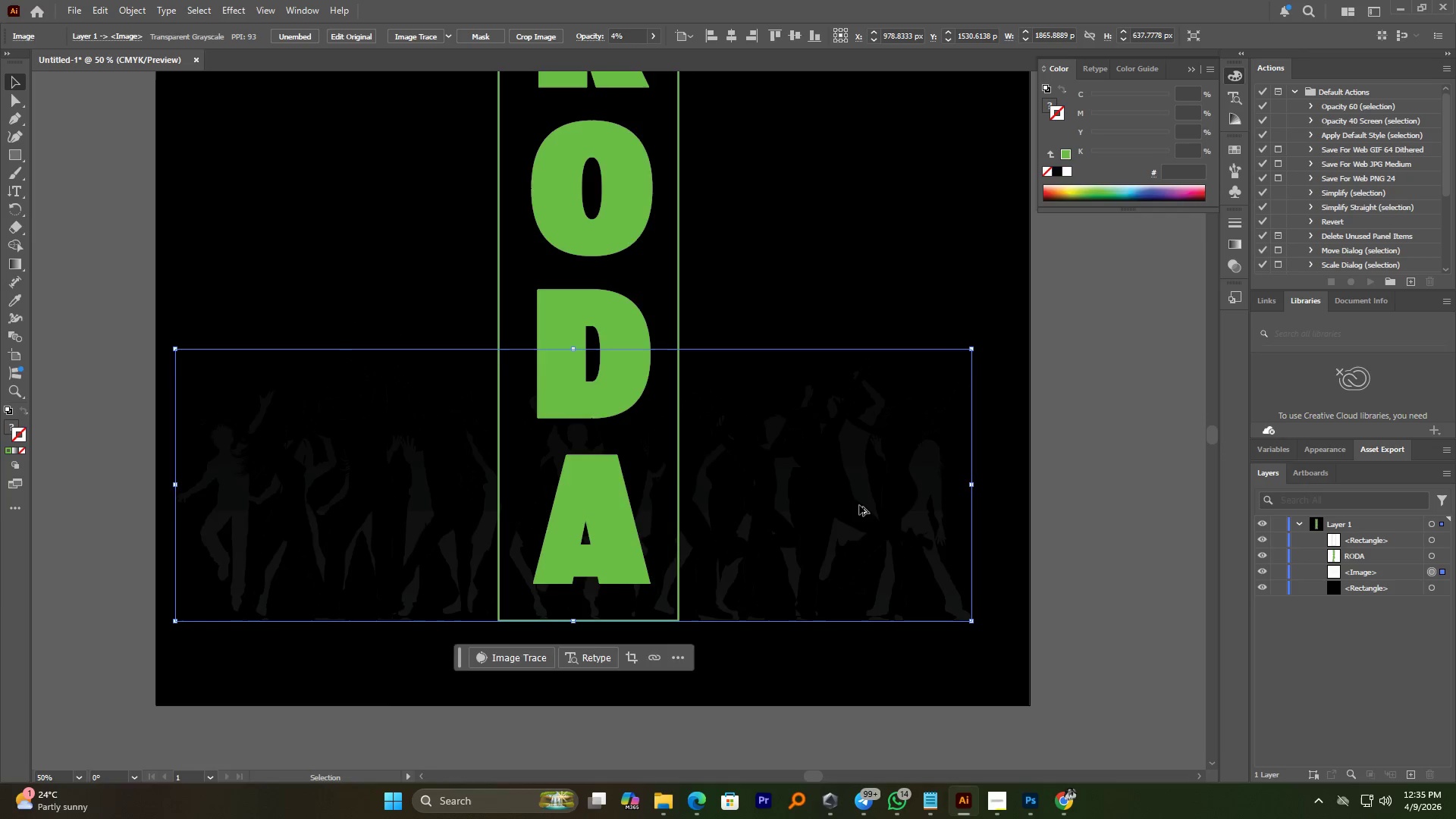 
hold_key(key=AltLeft, duration=1.75)
scroll: coordinate [855, 503], scroll_direction: down, amount: 2.0
 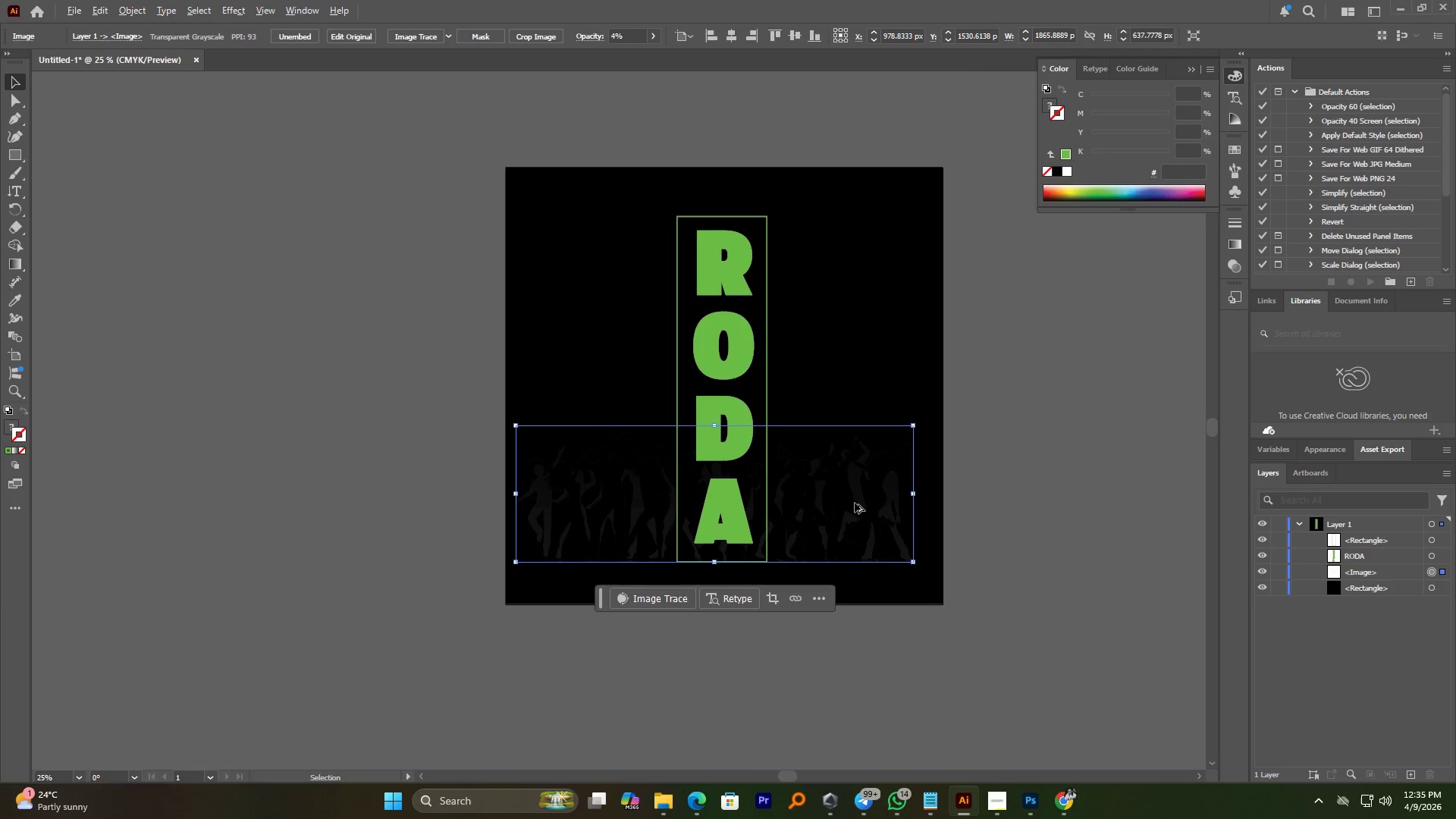 
scroll: coordinate [855, 503], scroll_direction: up, amount: 1.0
 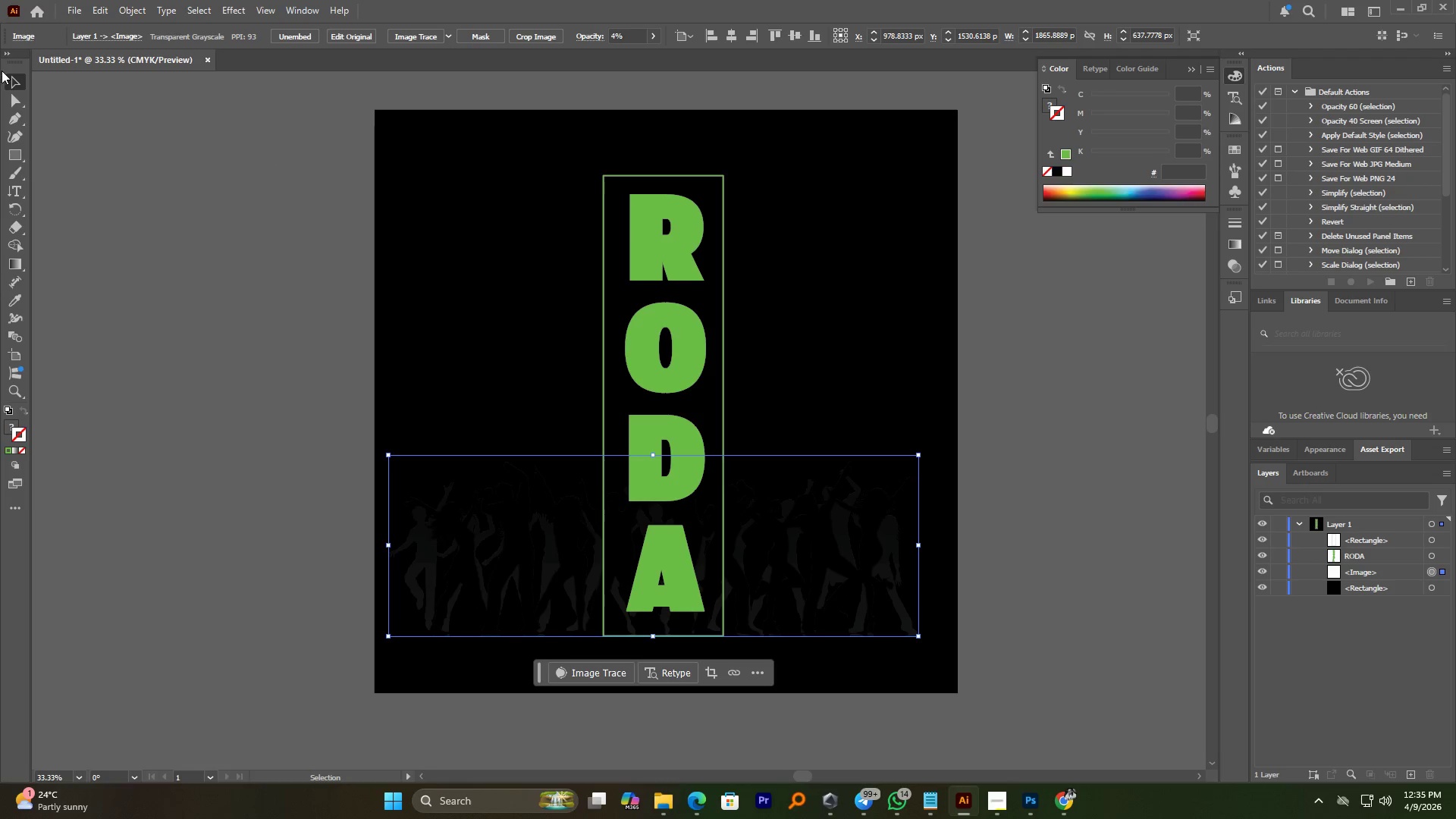 
double_click([184, 198])
 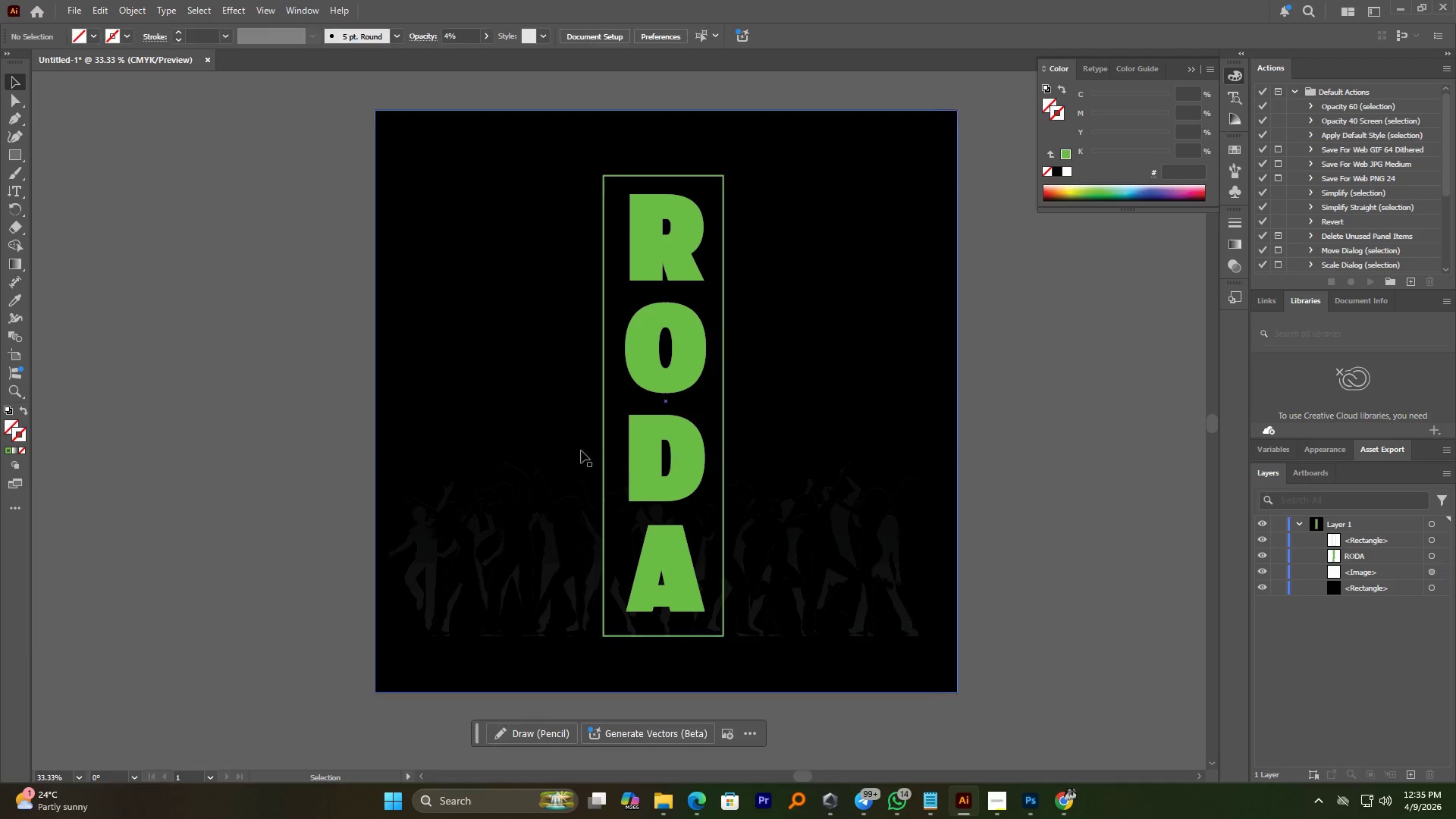 
hold_key(key=AltLeft, duration=5.22)
 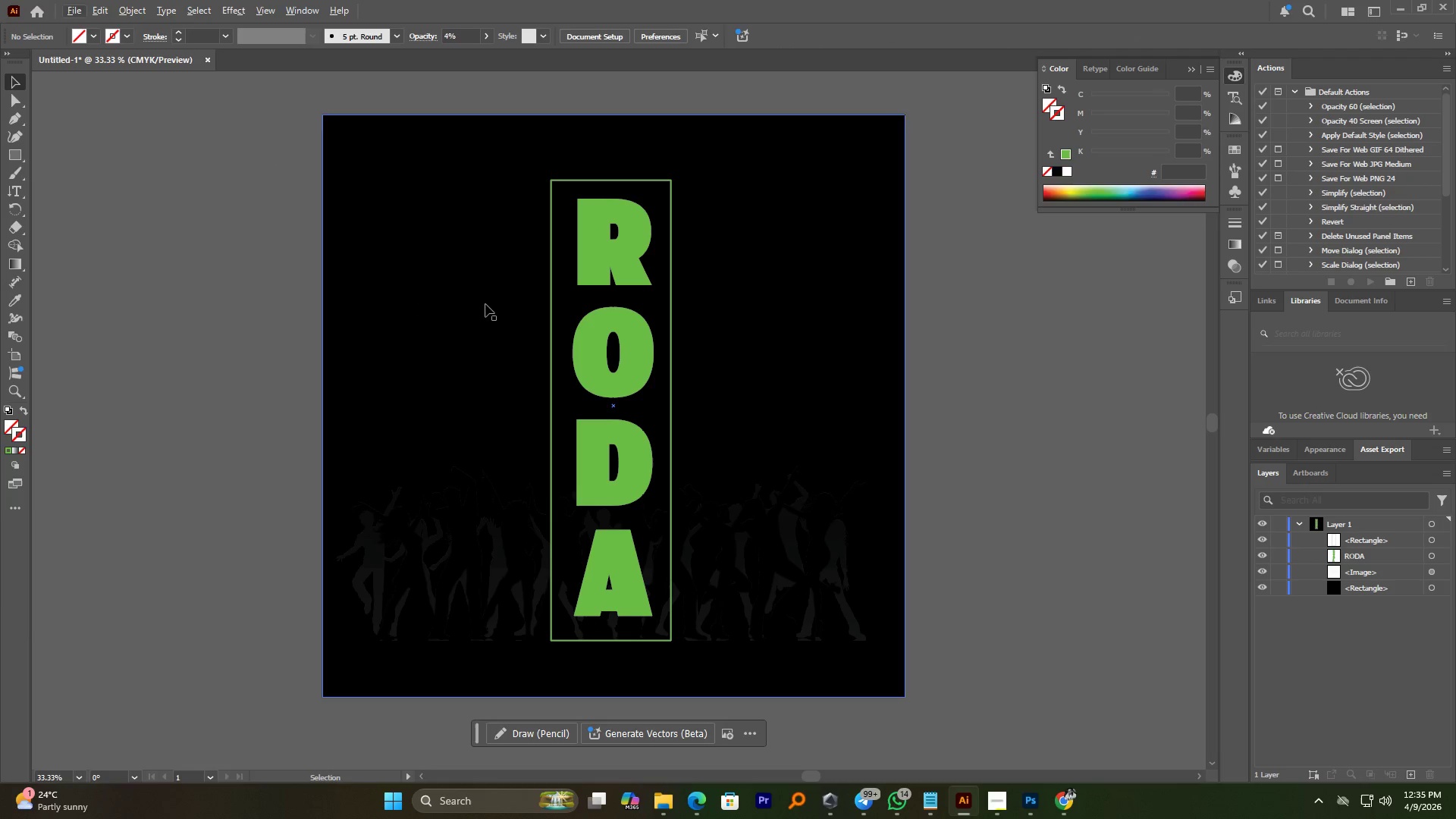 
key(Control+Shift+S)
 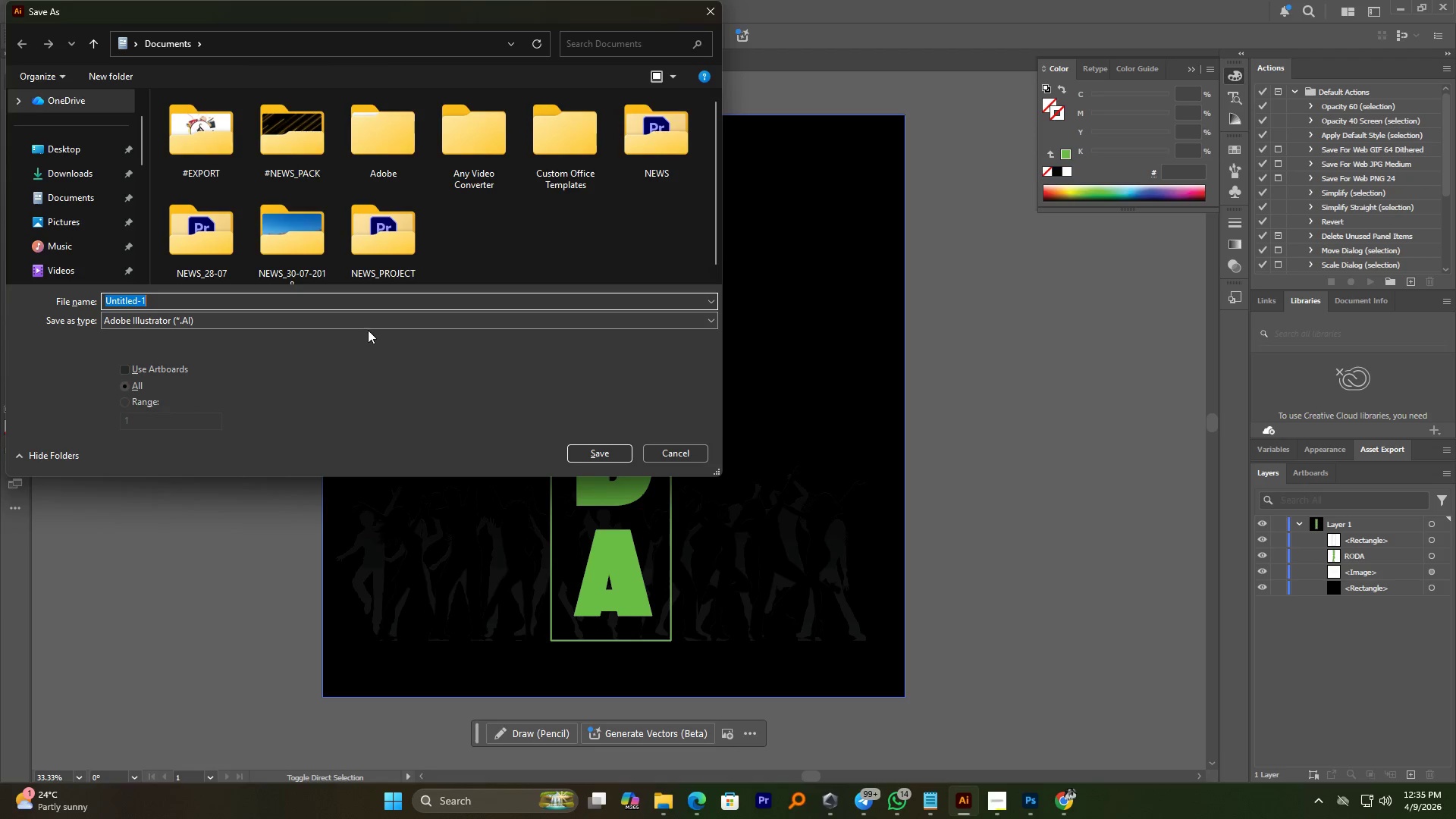 
type(BACK)
 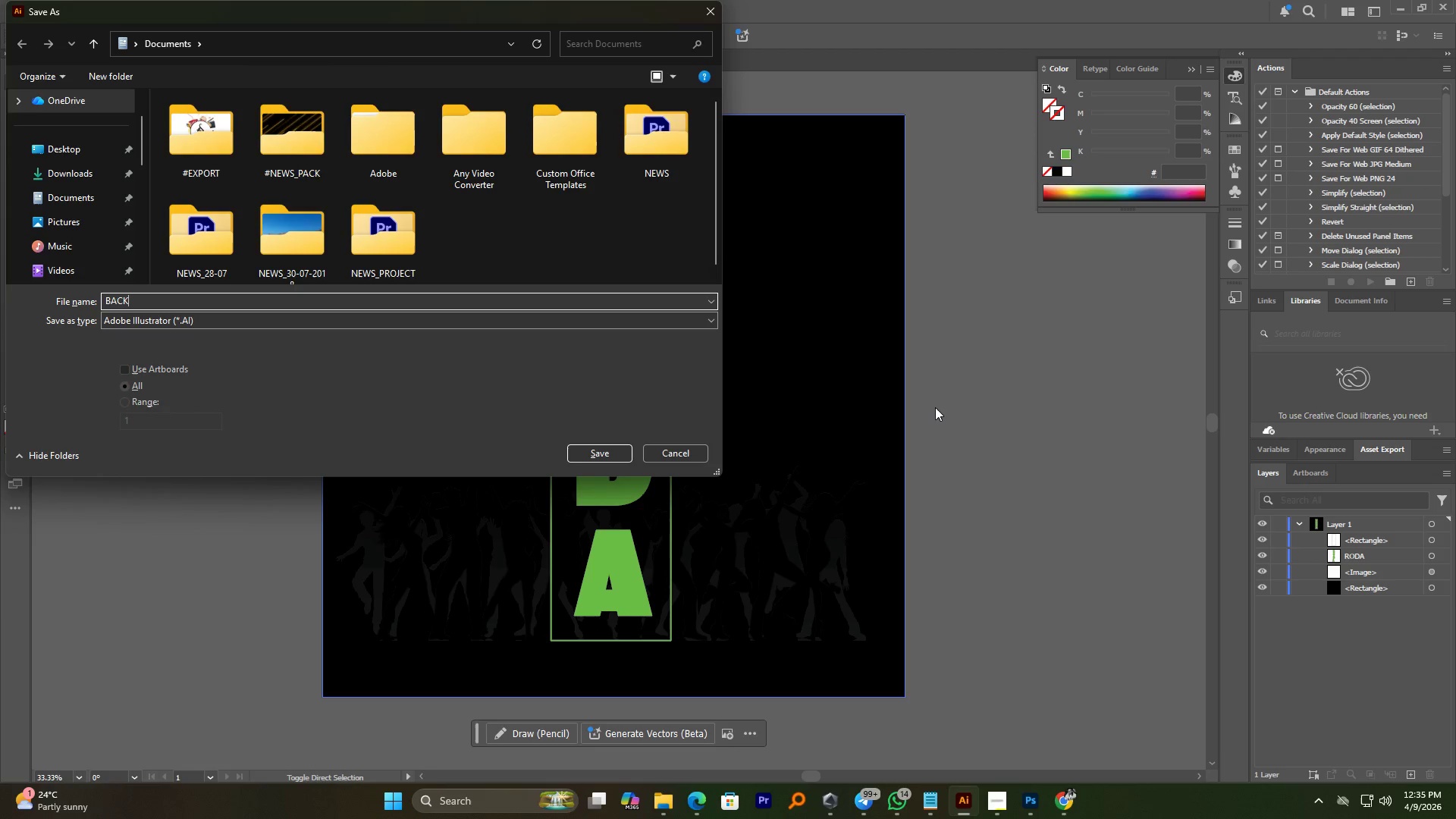 
key(Enter)
 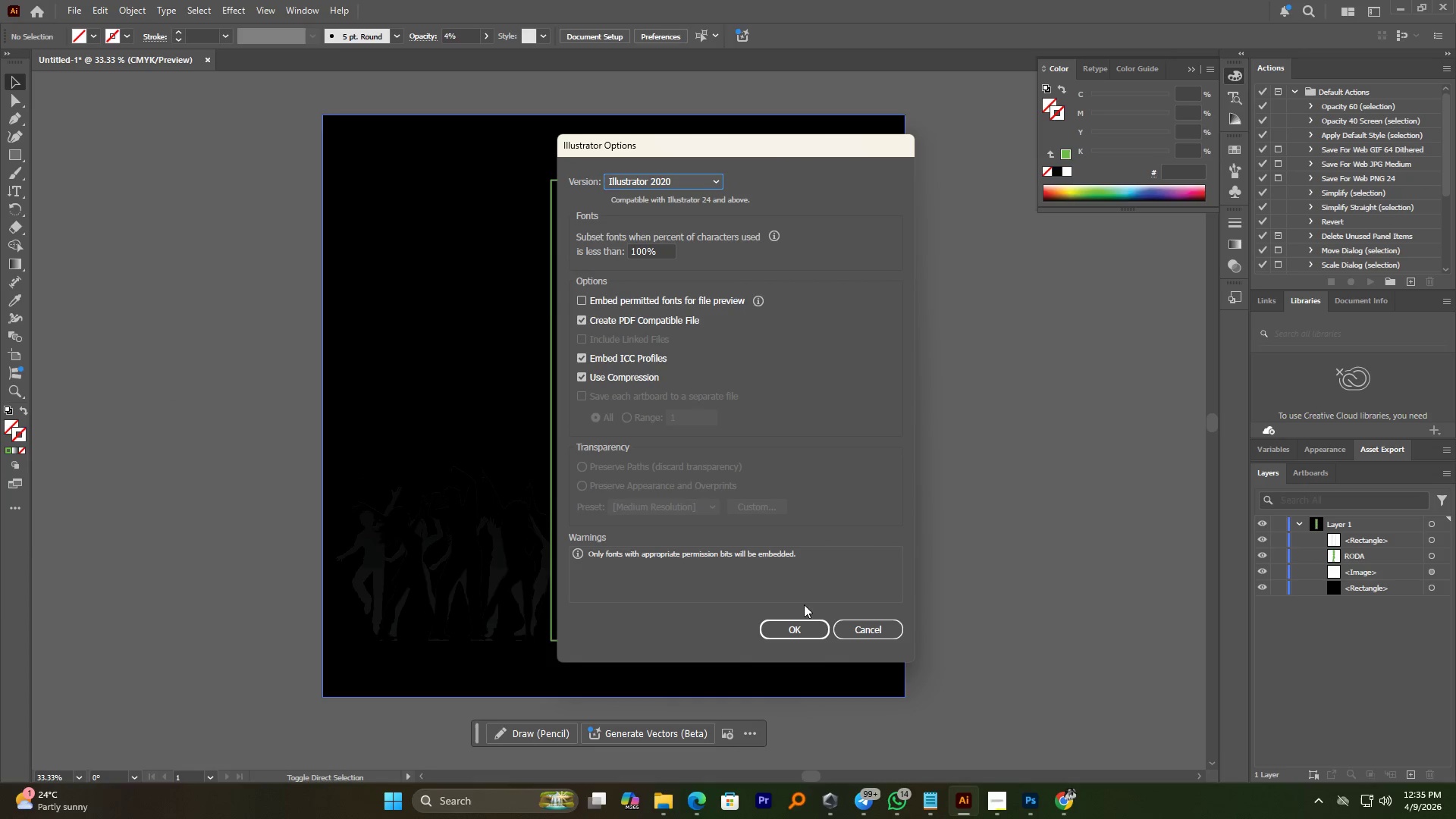 
left_click([784, 632])
 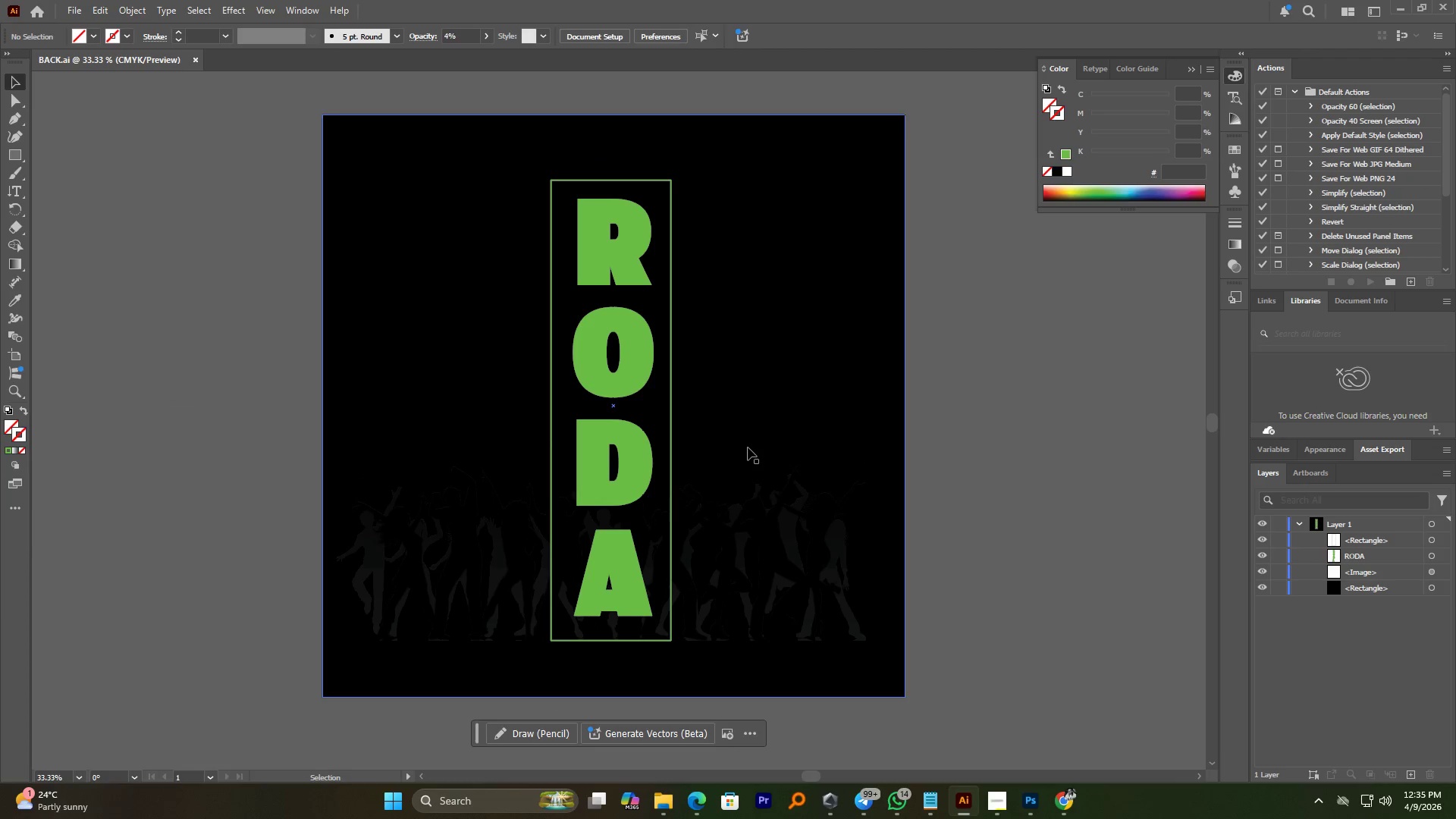 
hold_key(key=AltLeft, duration=1.59)
 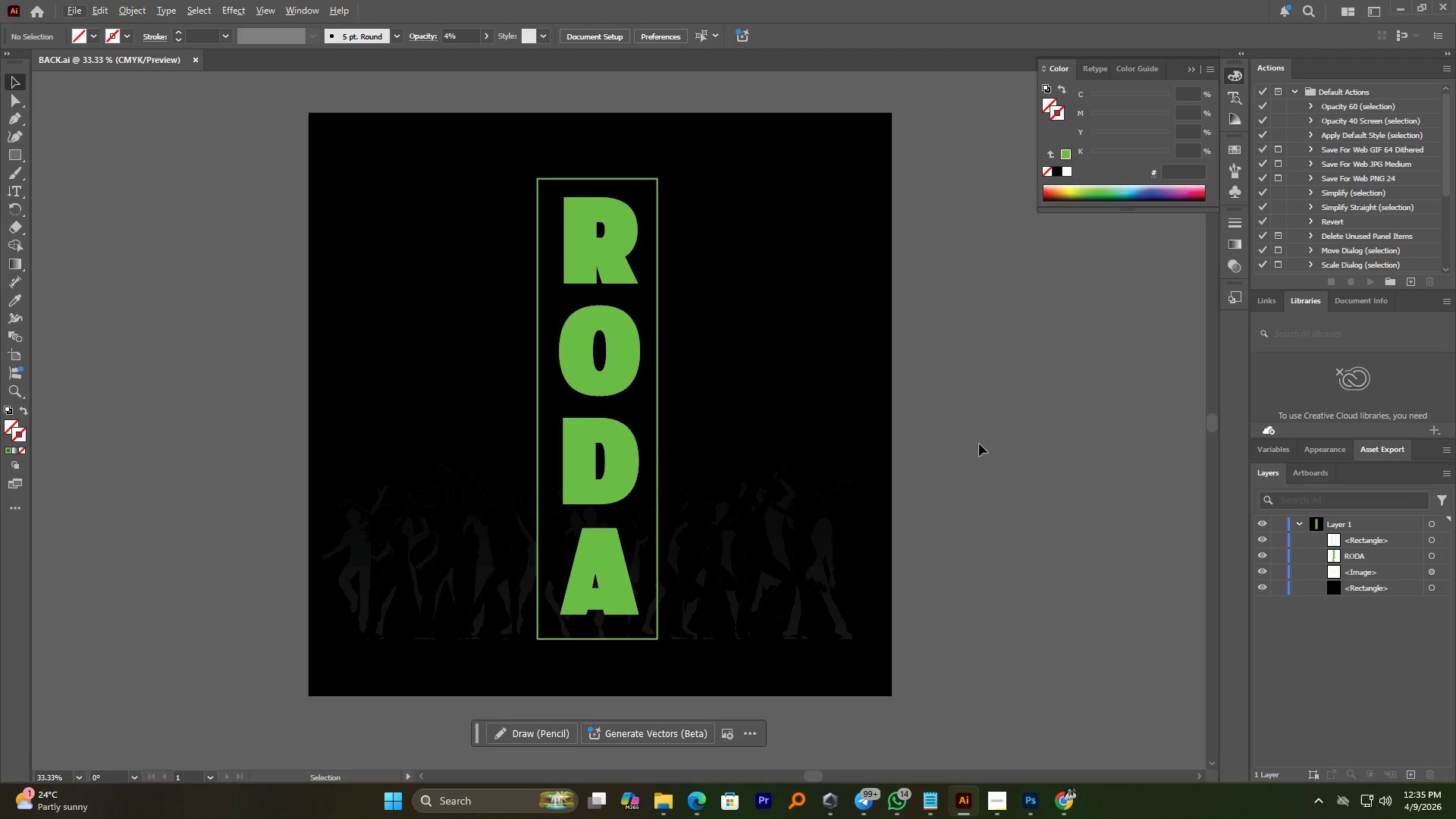 
key(Control+N)
 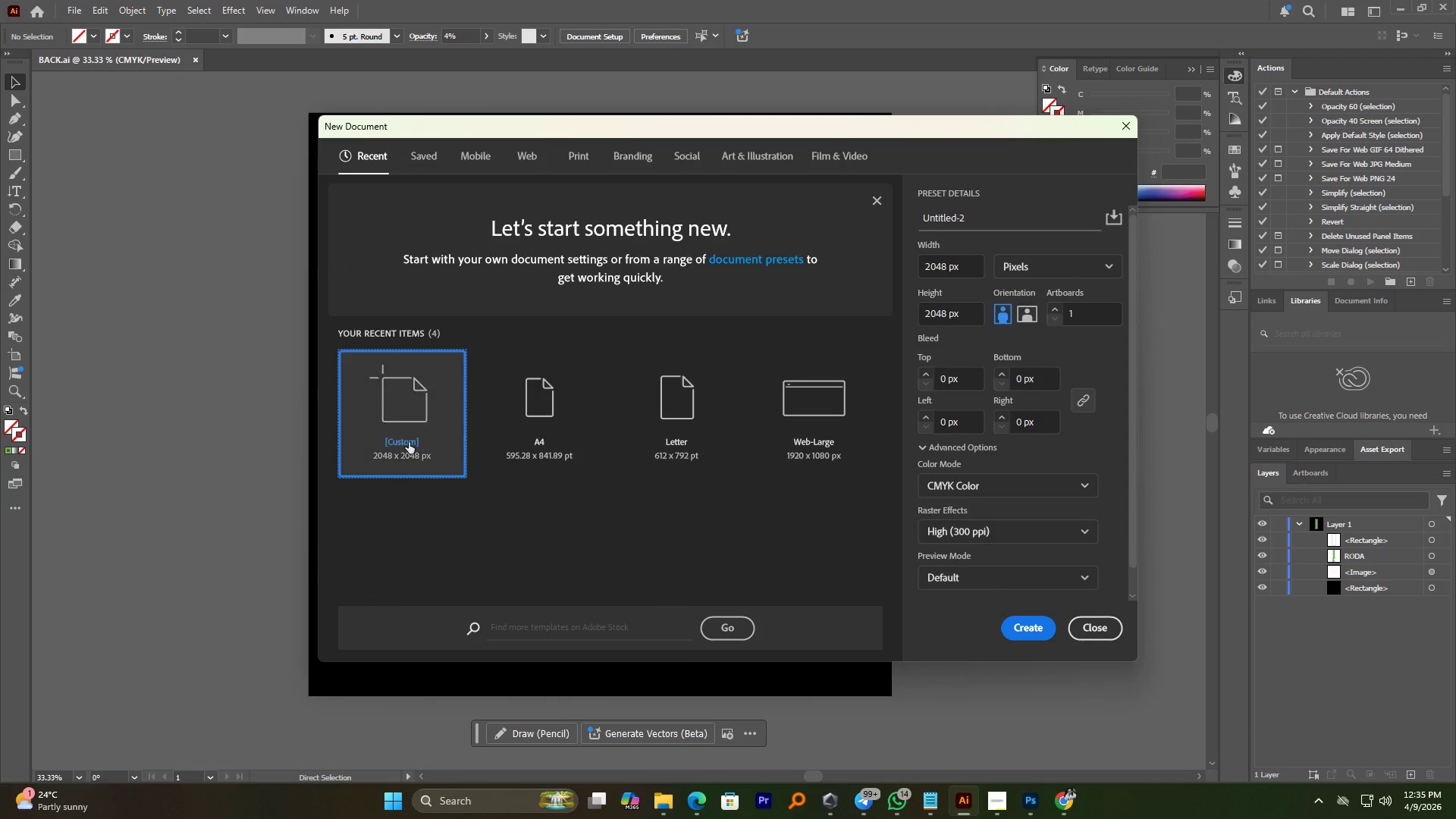 
double_click([424, 399])
 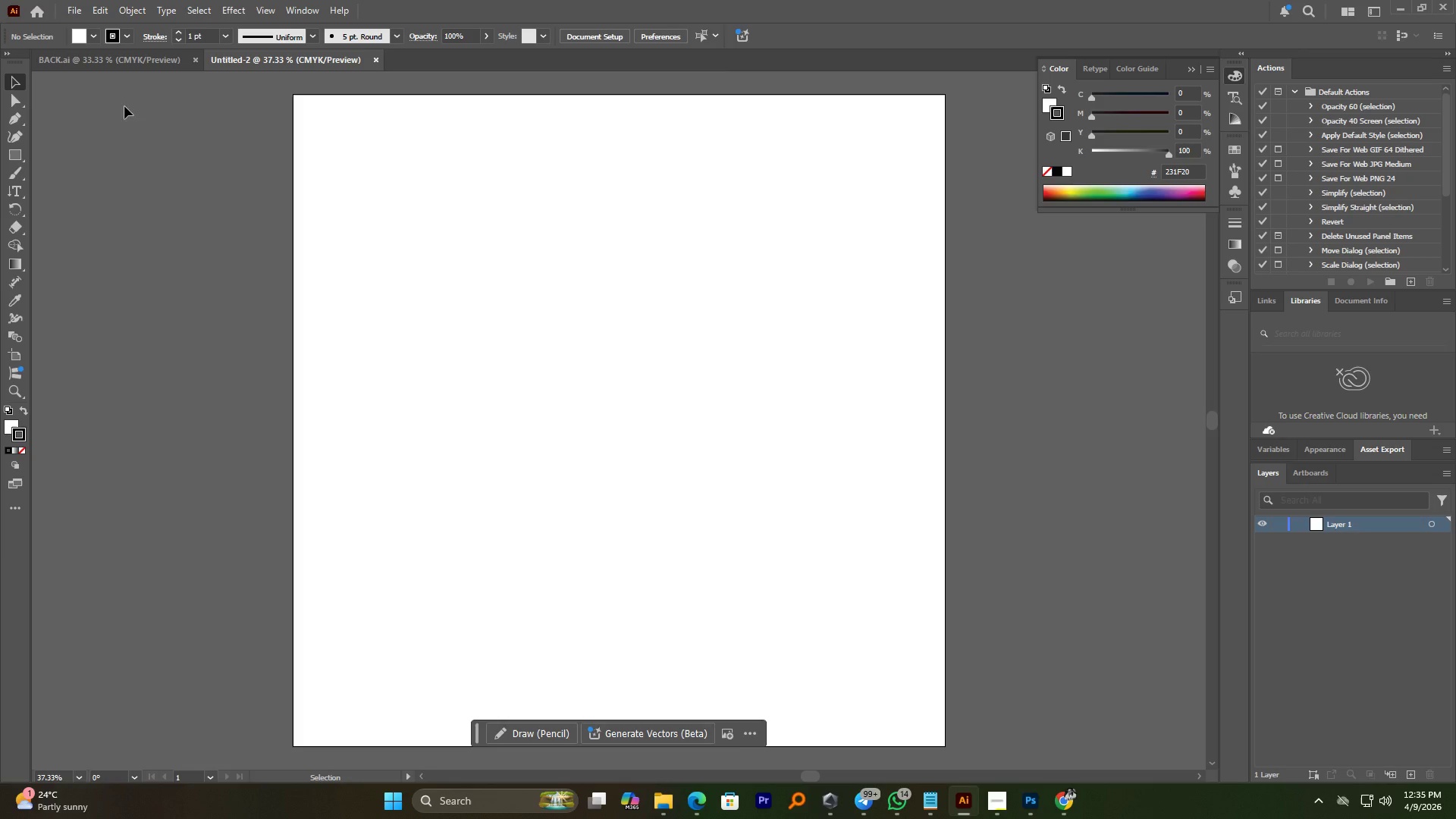 
left_click([146, 64])
 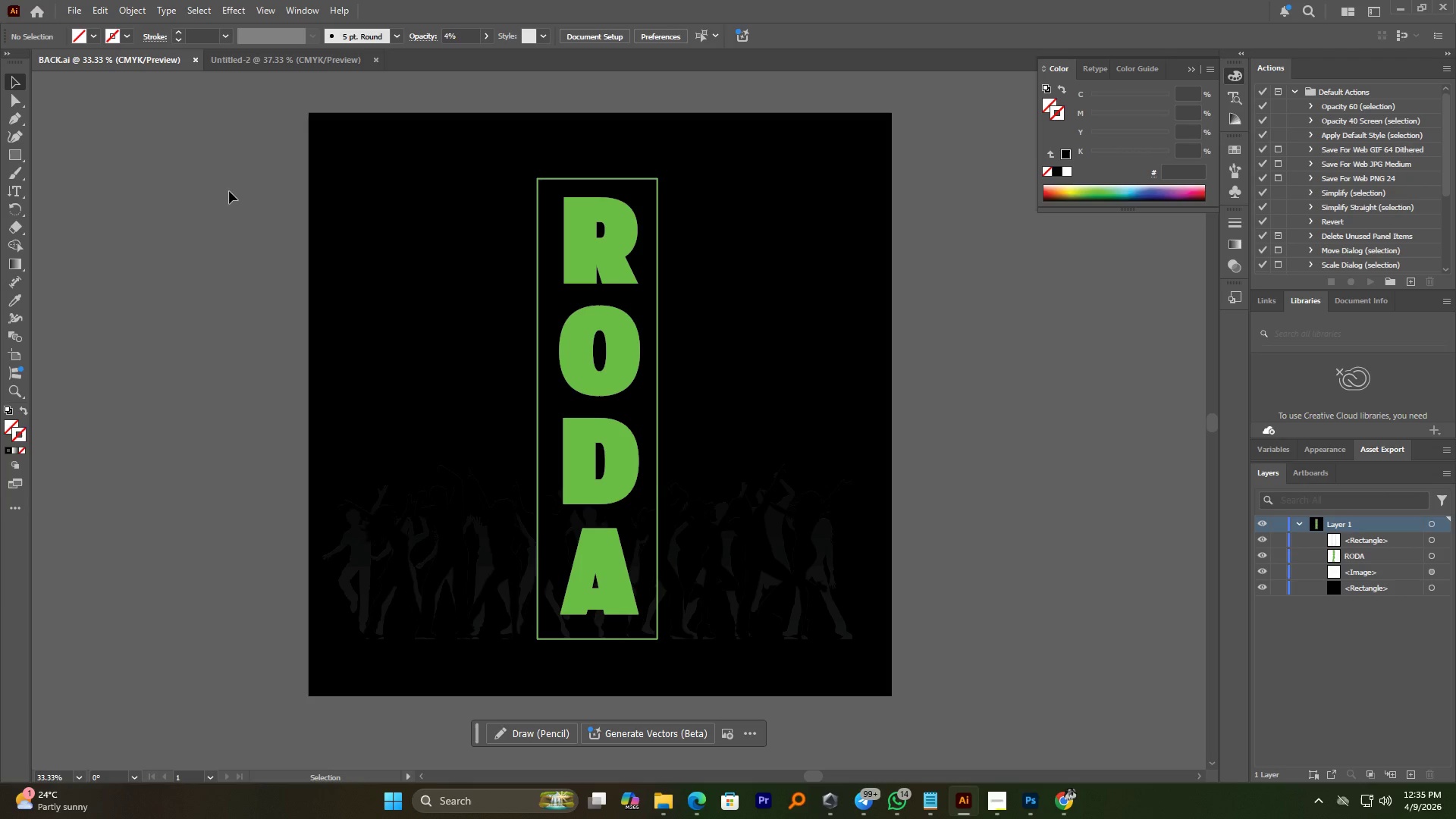 
left_click_drag(start_coordinate=[178, 147], to_coordinate=[987, 682])
 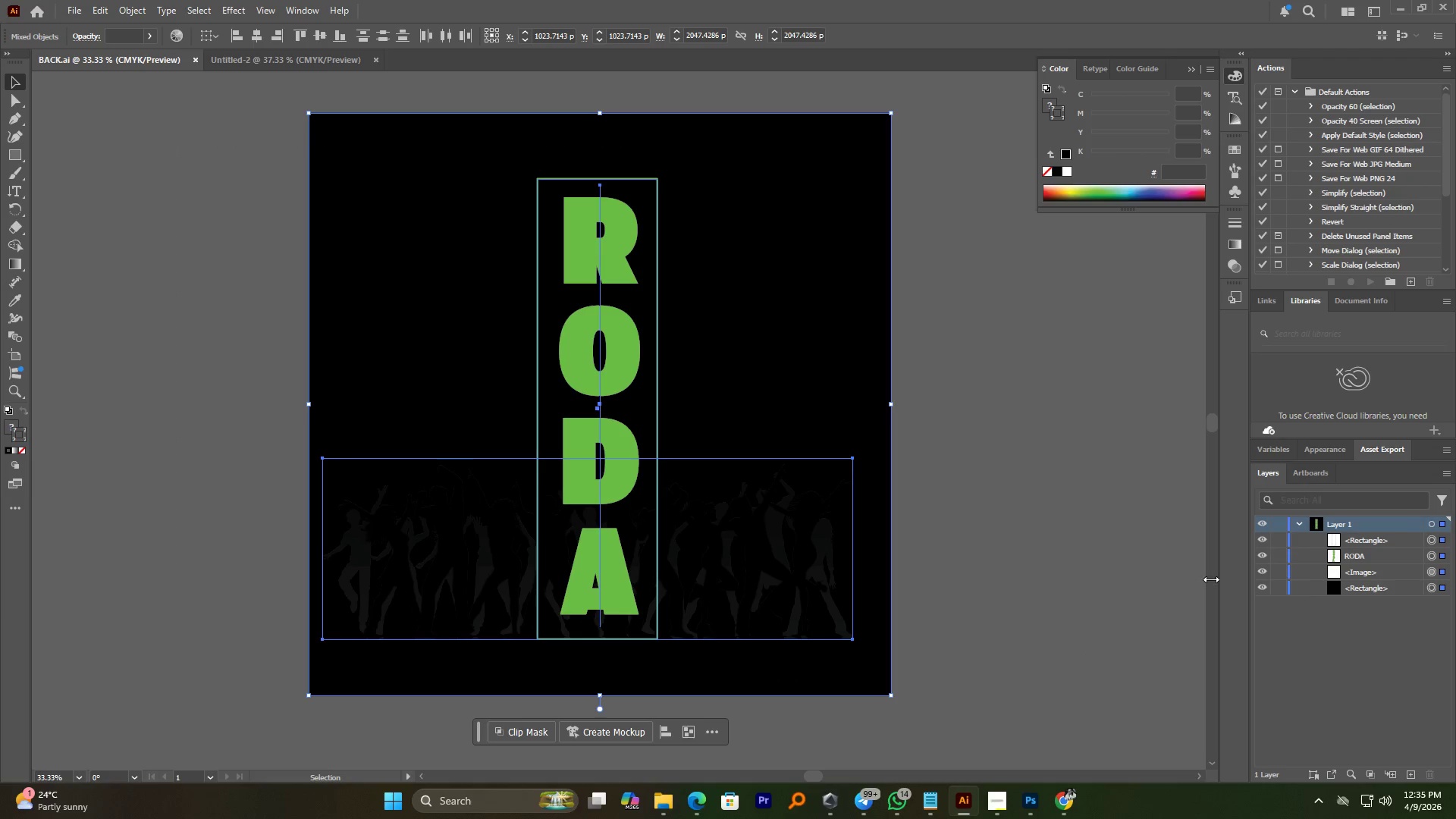 
key(Control+C)
 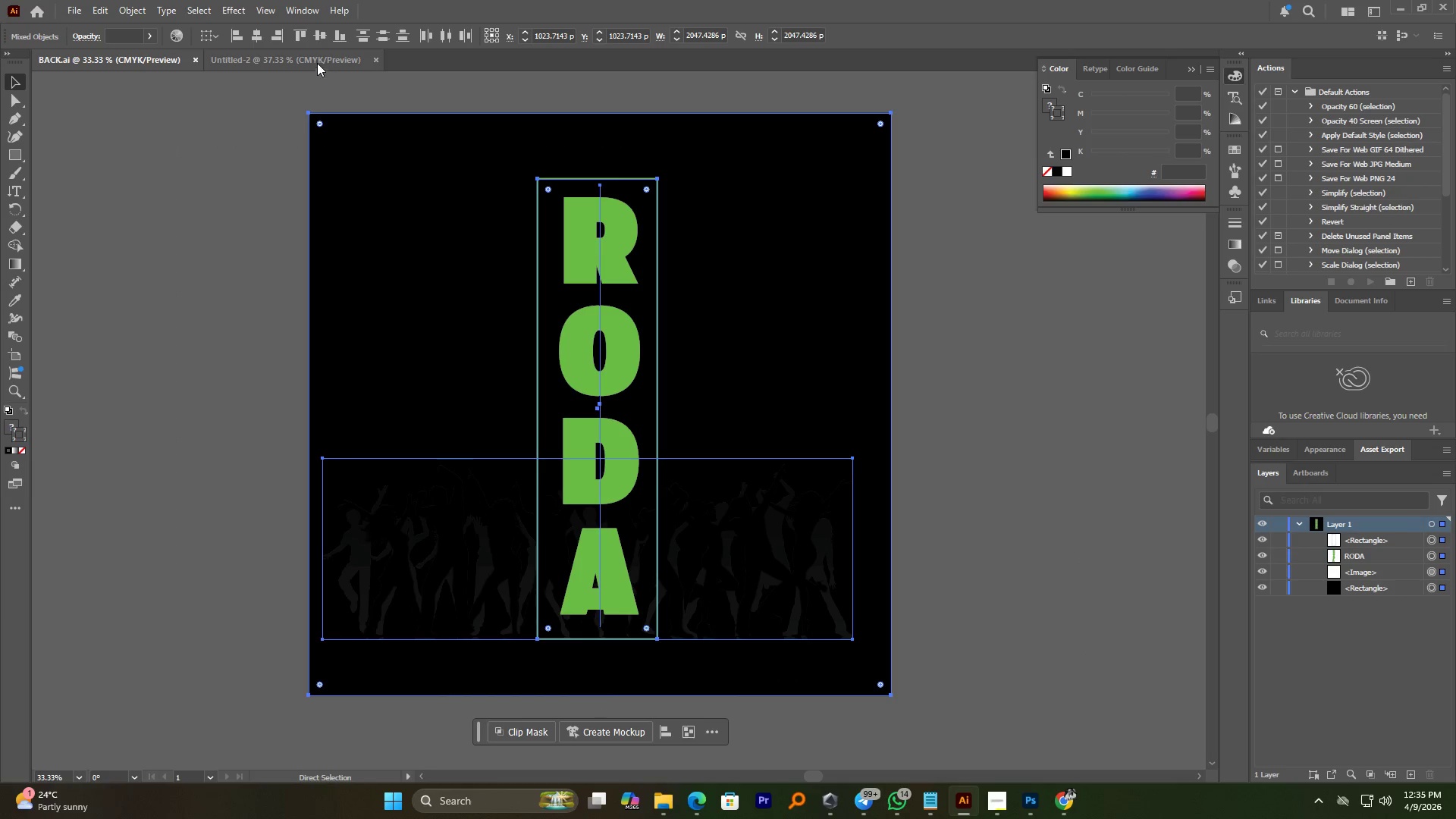 
left_click([324, 57])
 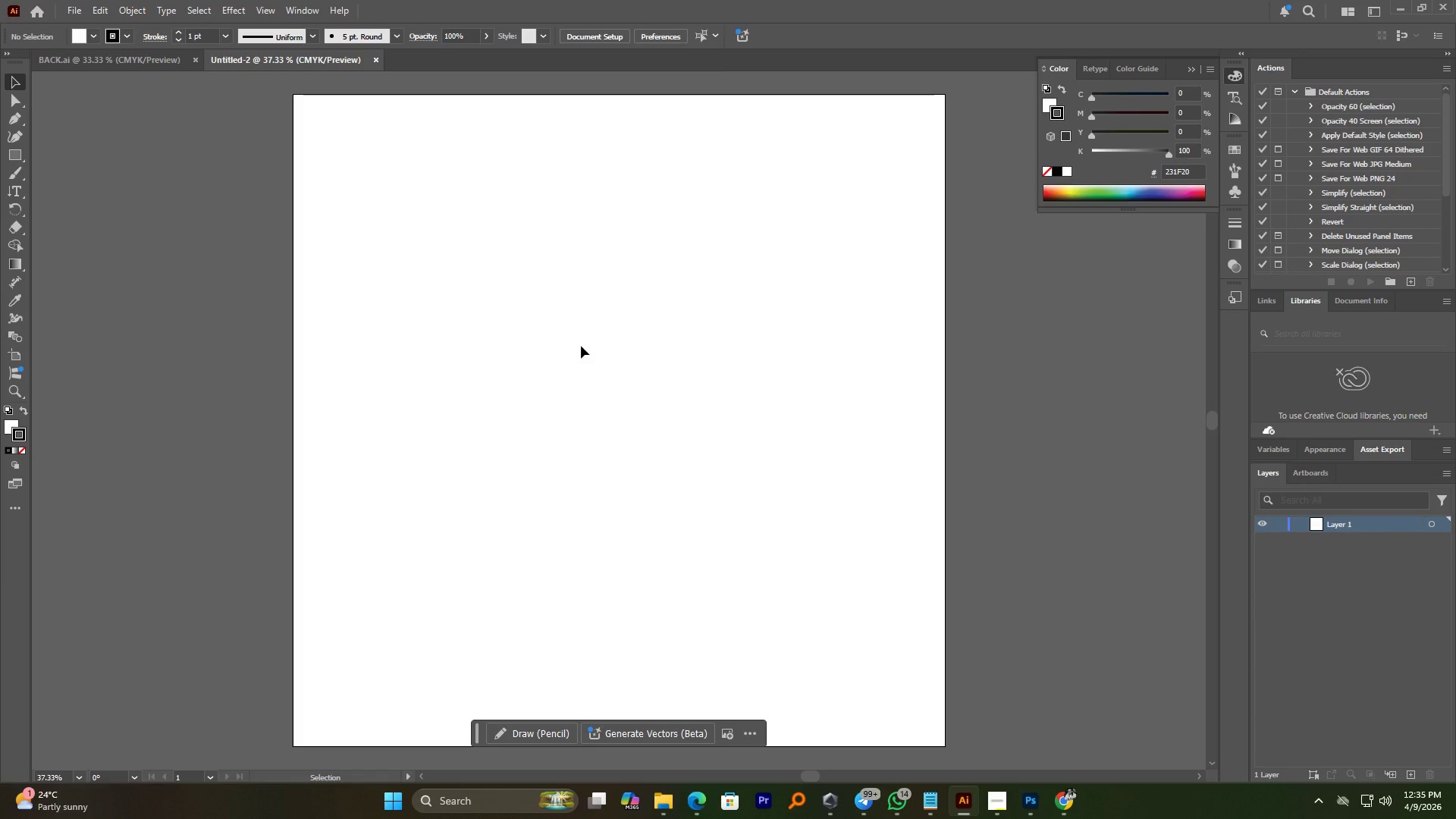 
key(Control+Shift+V)
 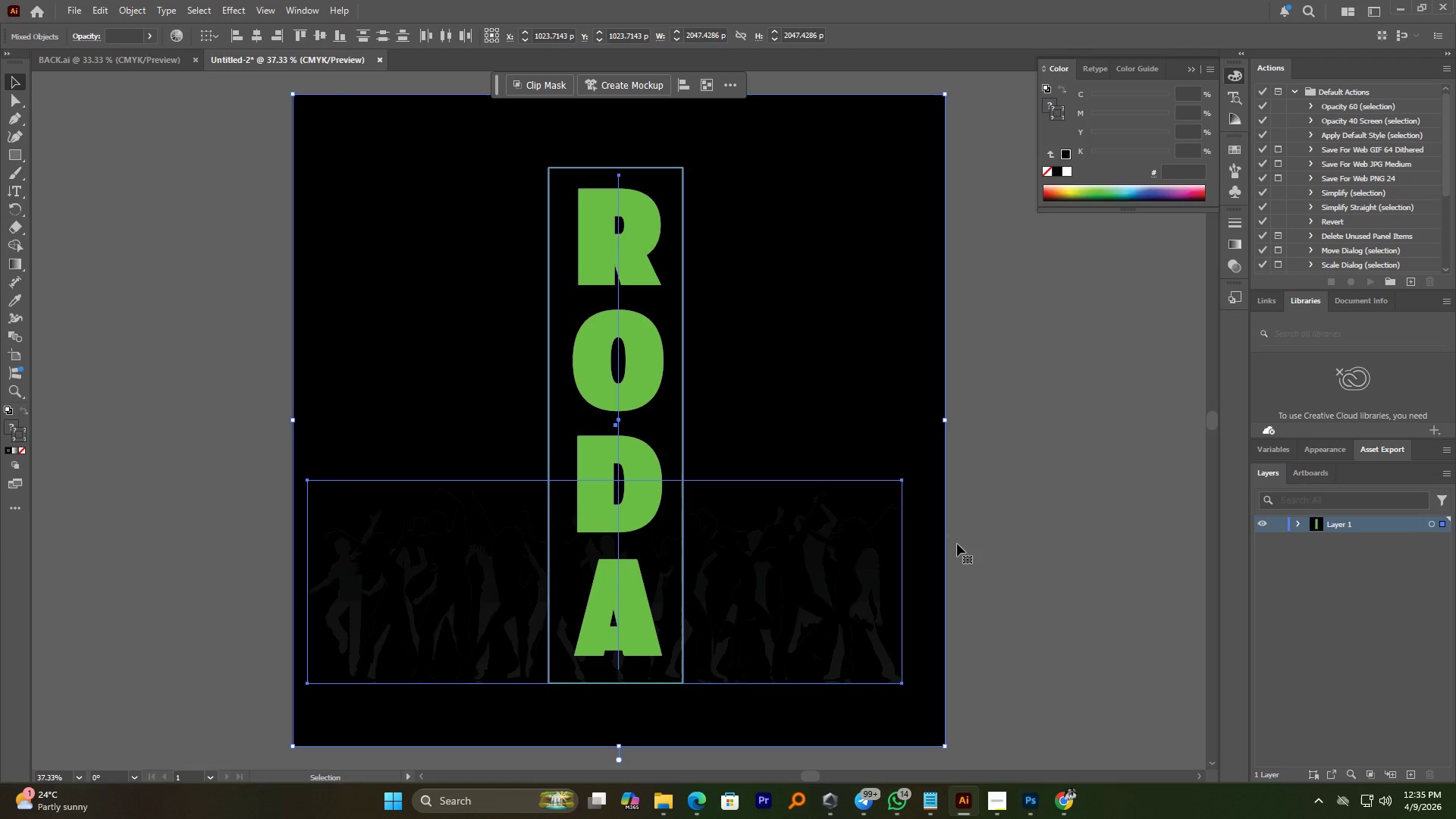 
left_click([1062, 505])
 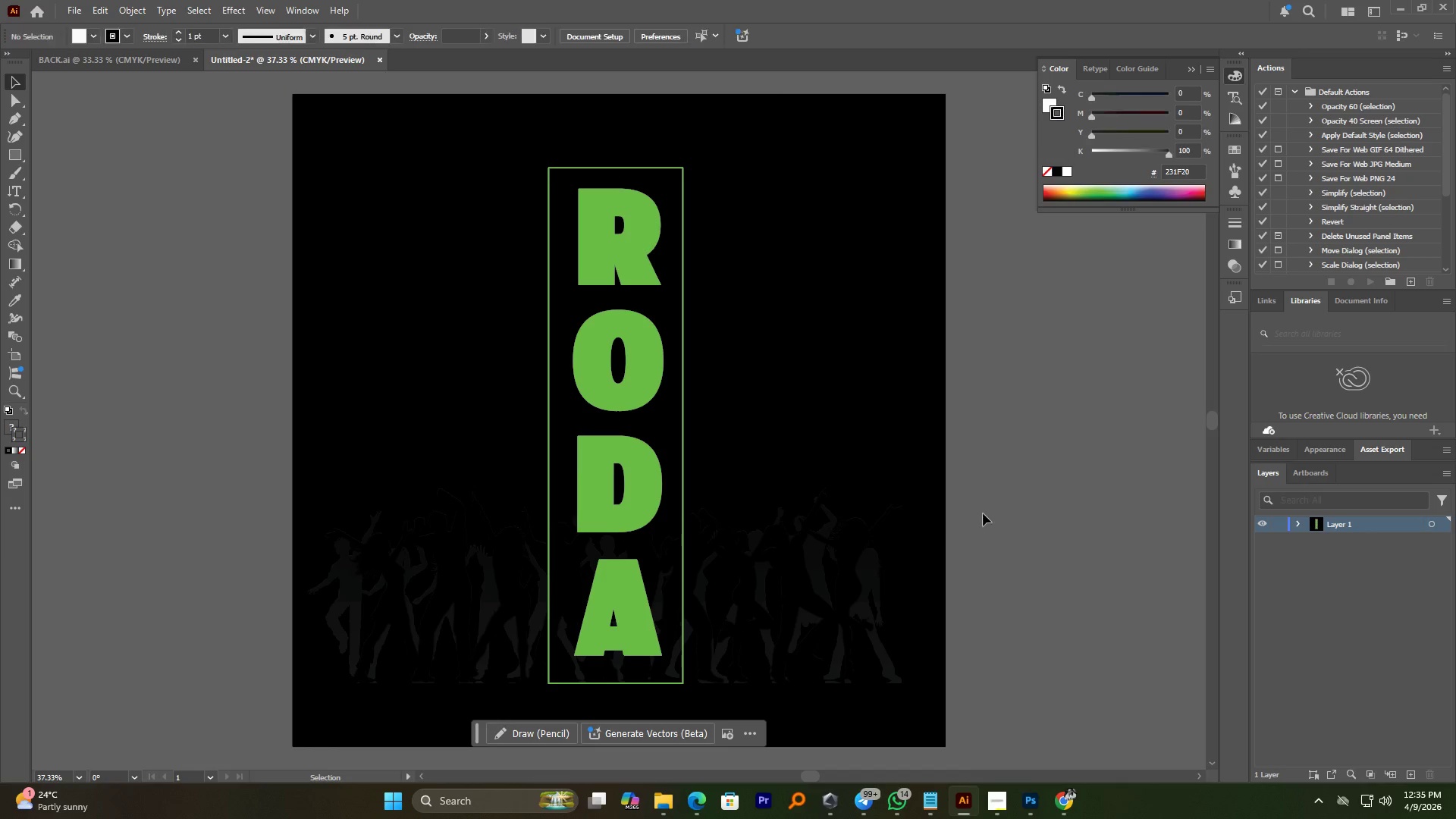 
hold_key(key=AltLeft, duration=0.81)
 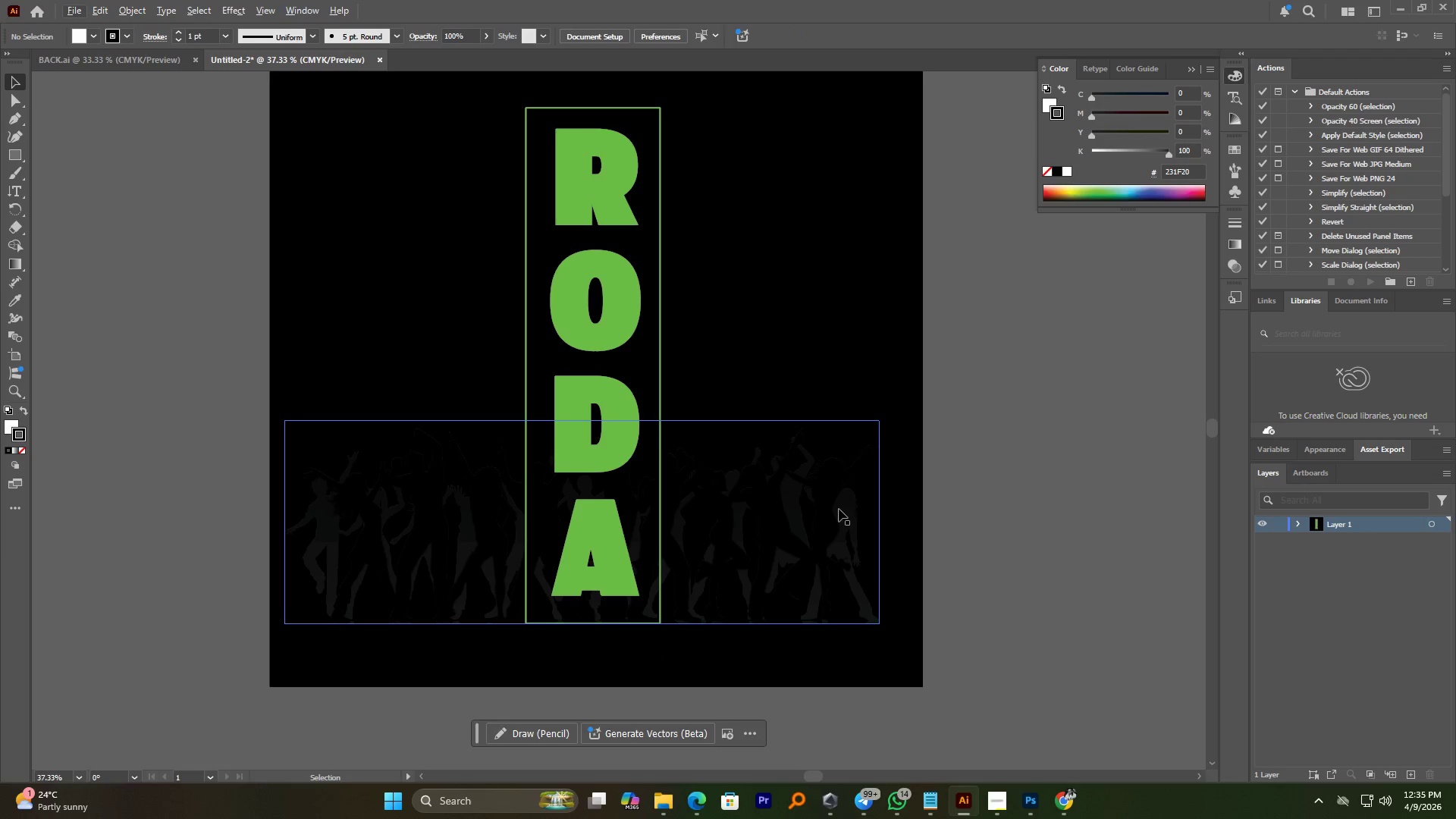 
left_click([839, 509])
 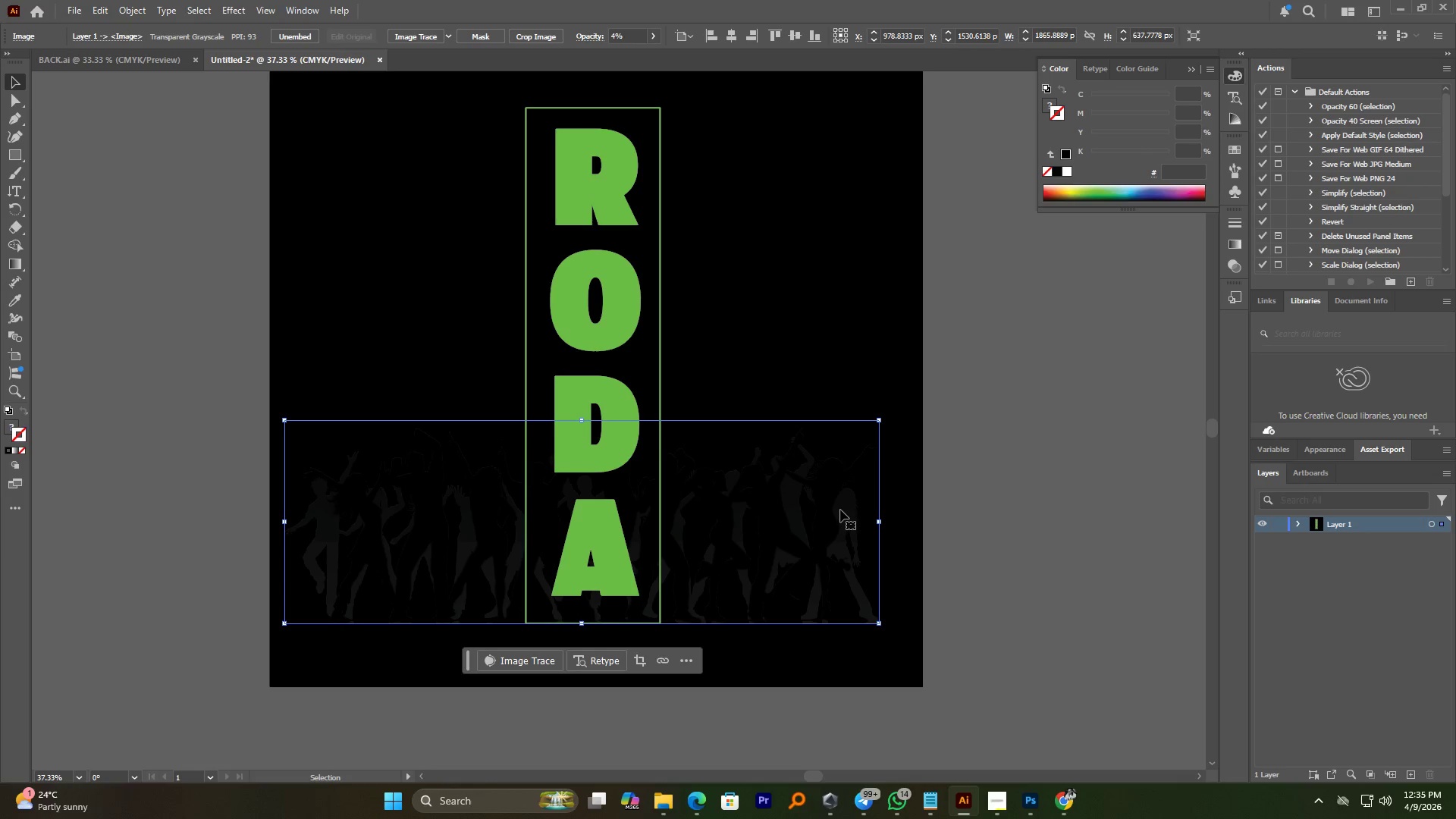 
key(Delete)
 